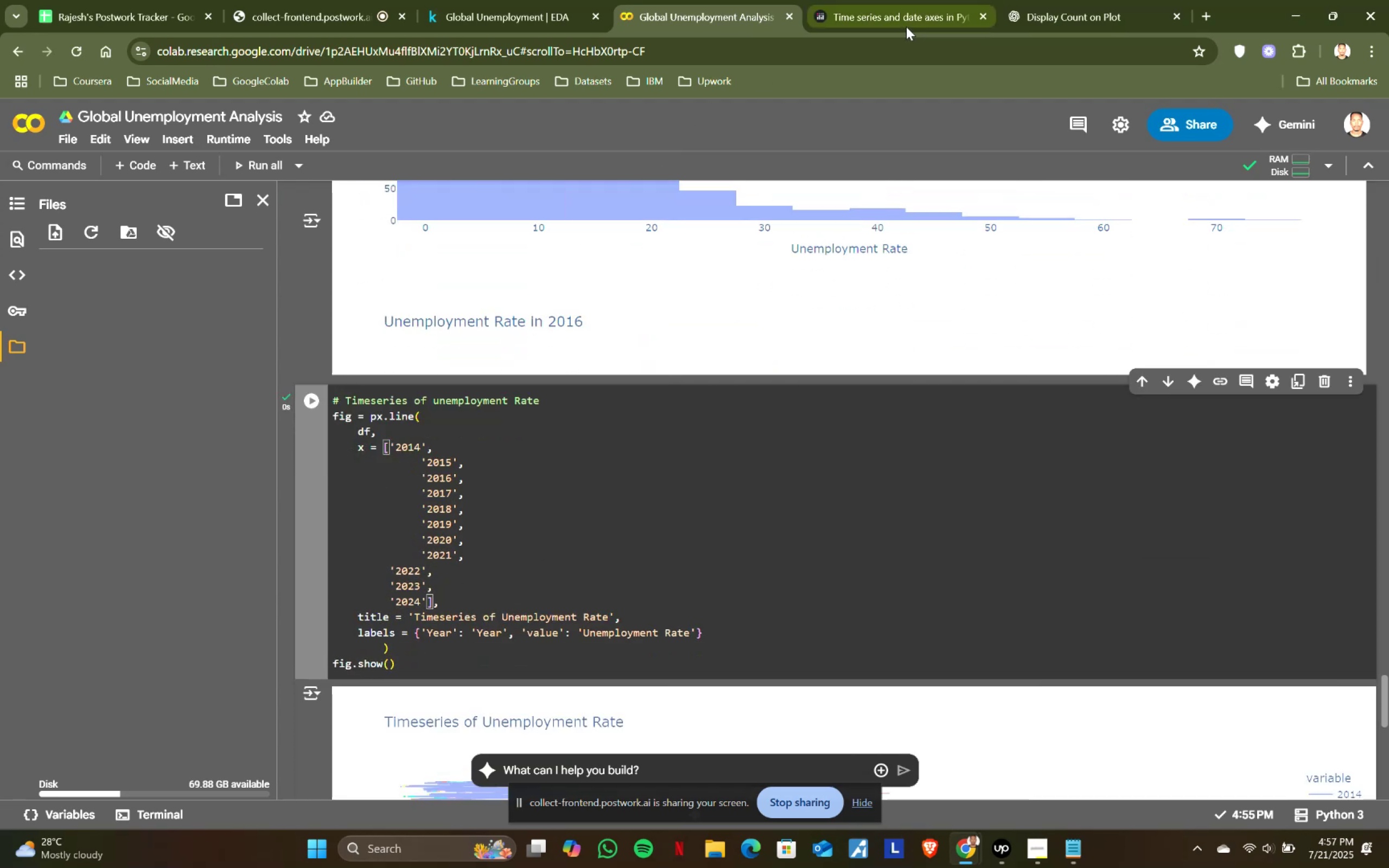 
left_click([1050, 6])
 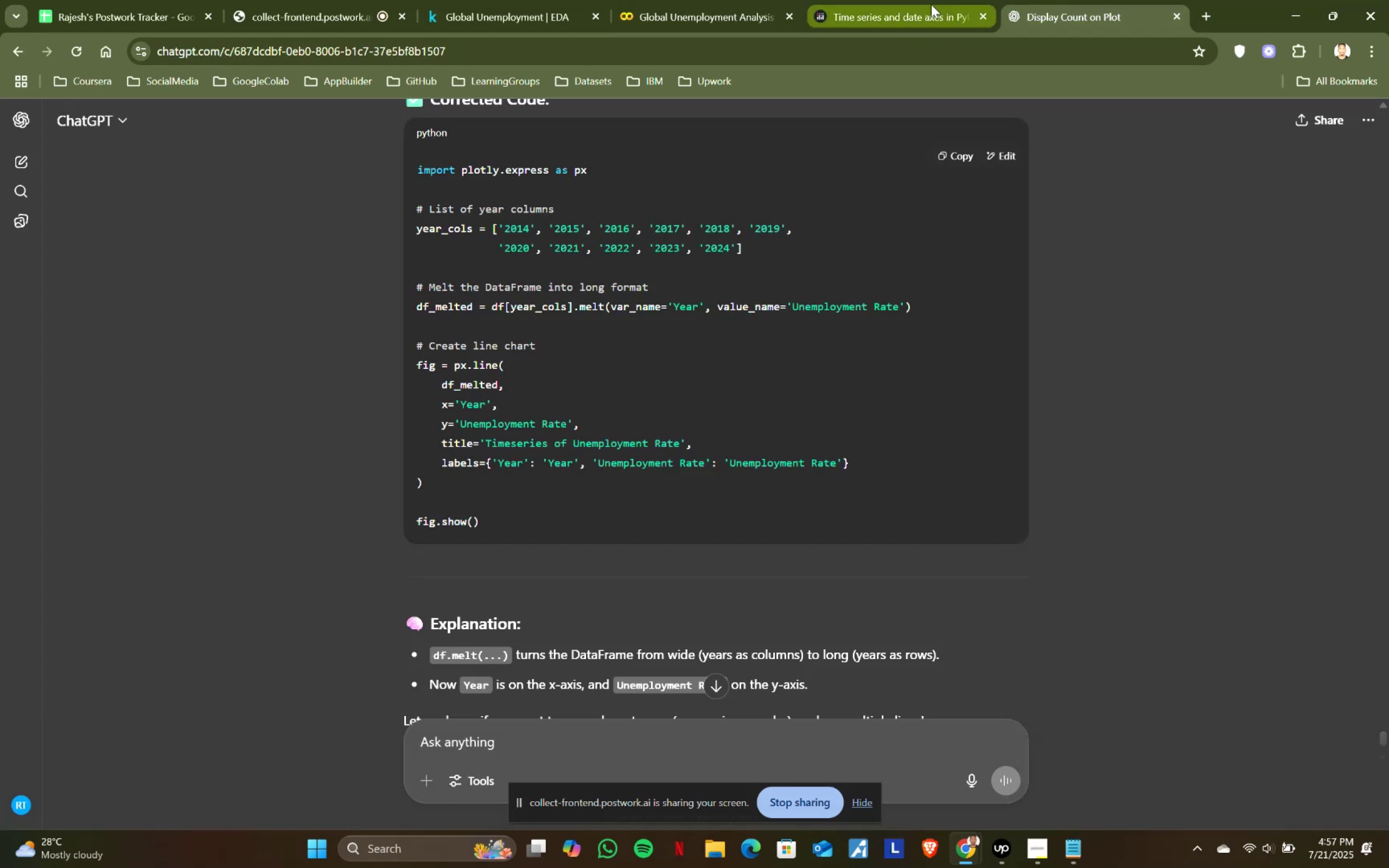 
scroll: coordinate [552, 477], scroll_direction: down, amount: 2.0
 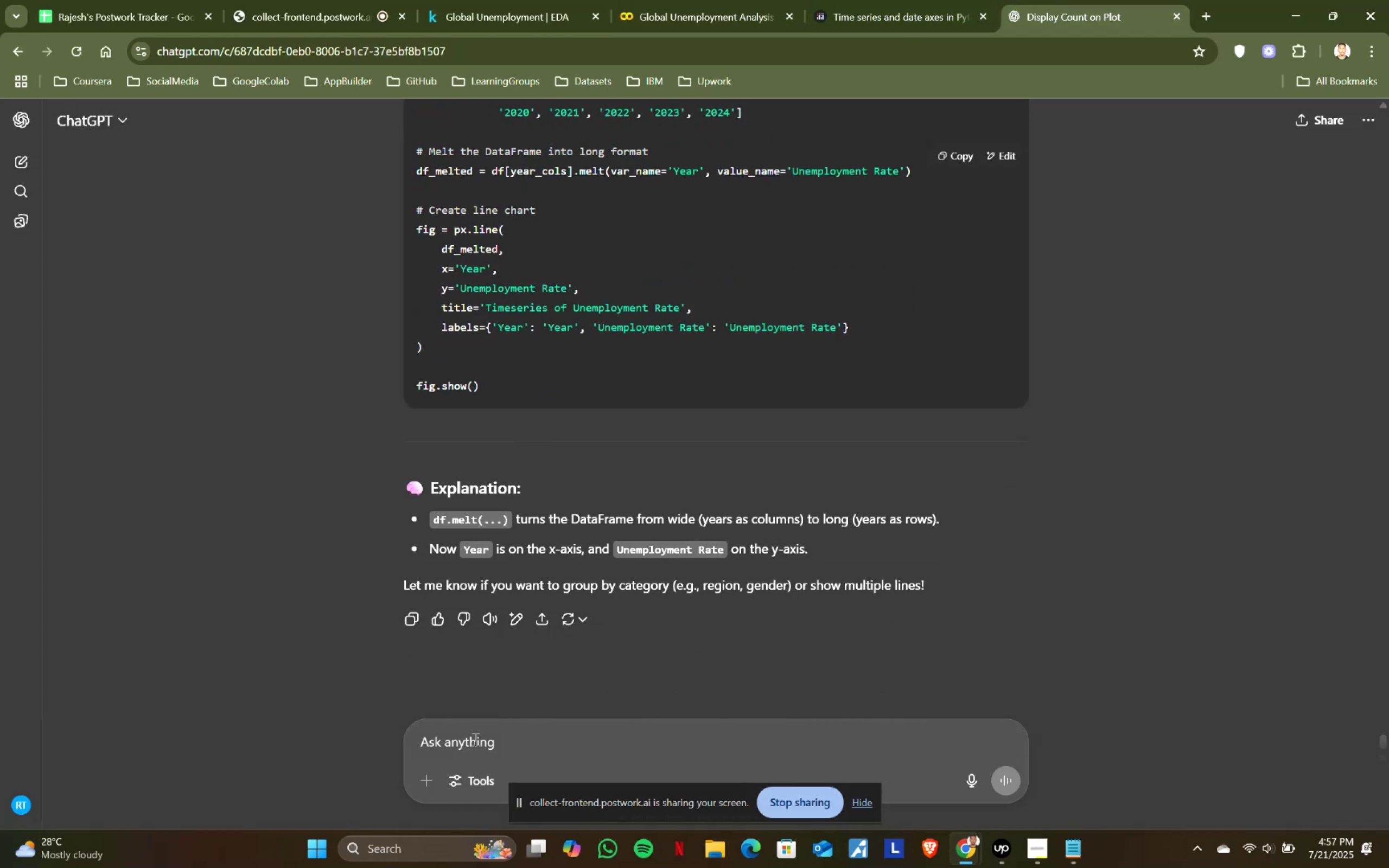 
left_click([470, 742])
 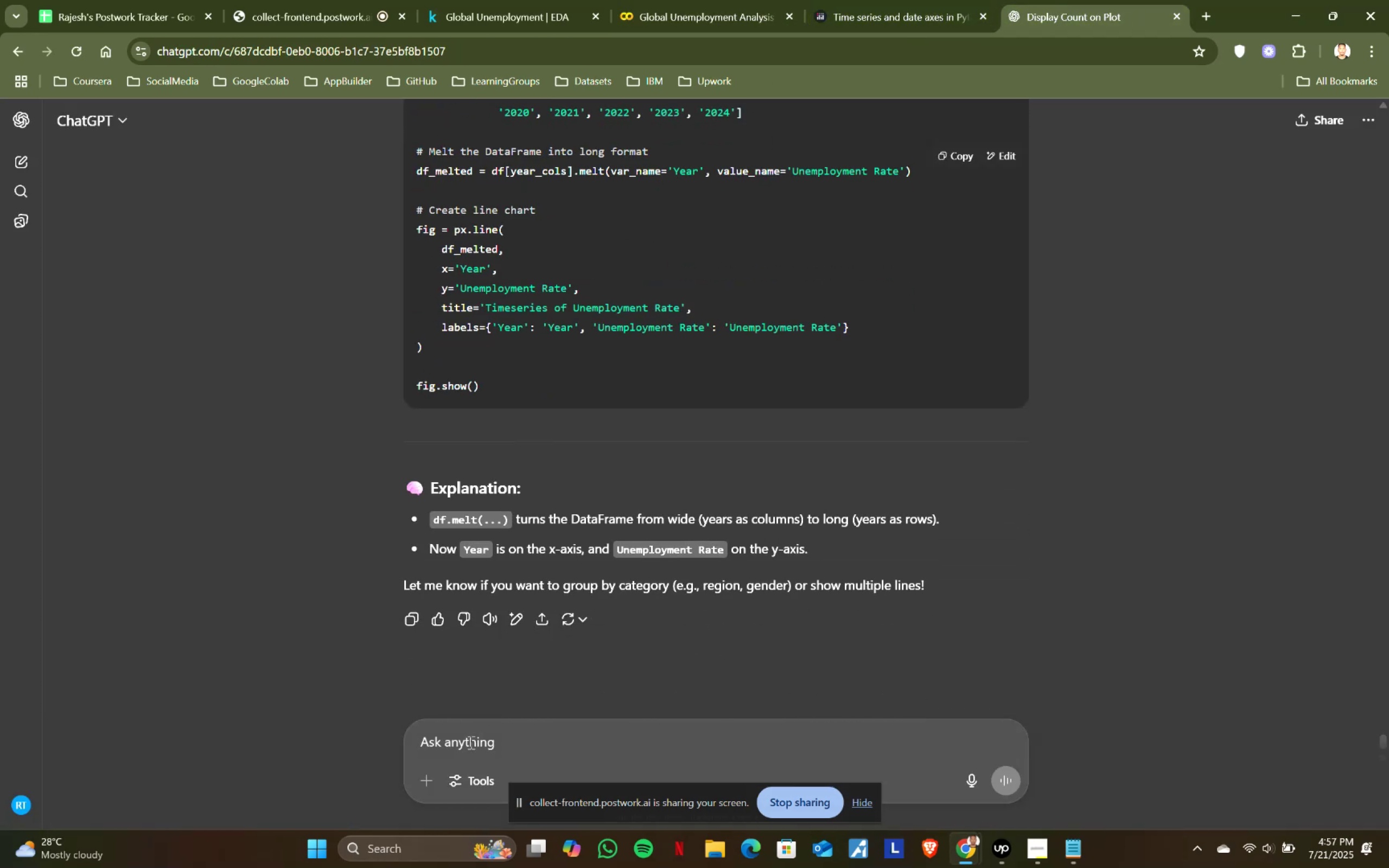 
type(provide another year)
 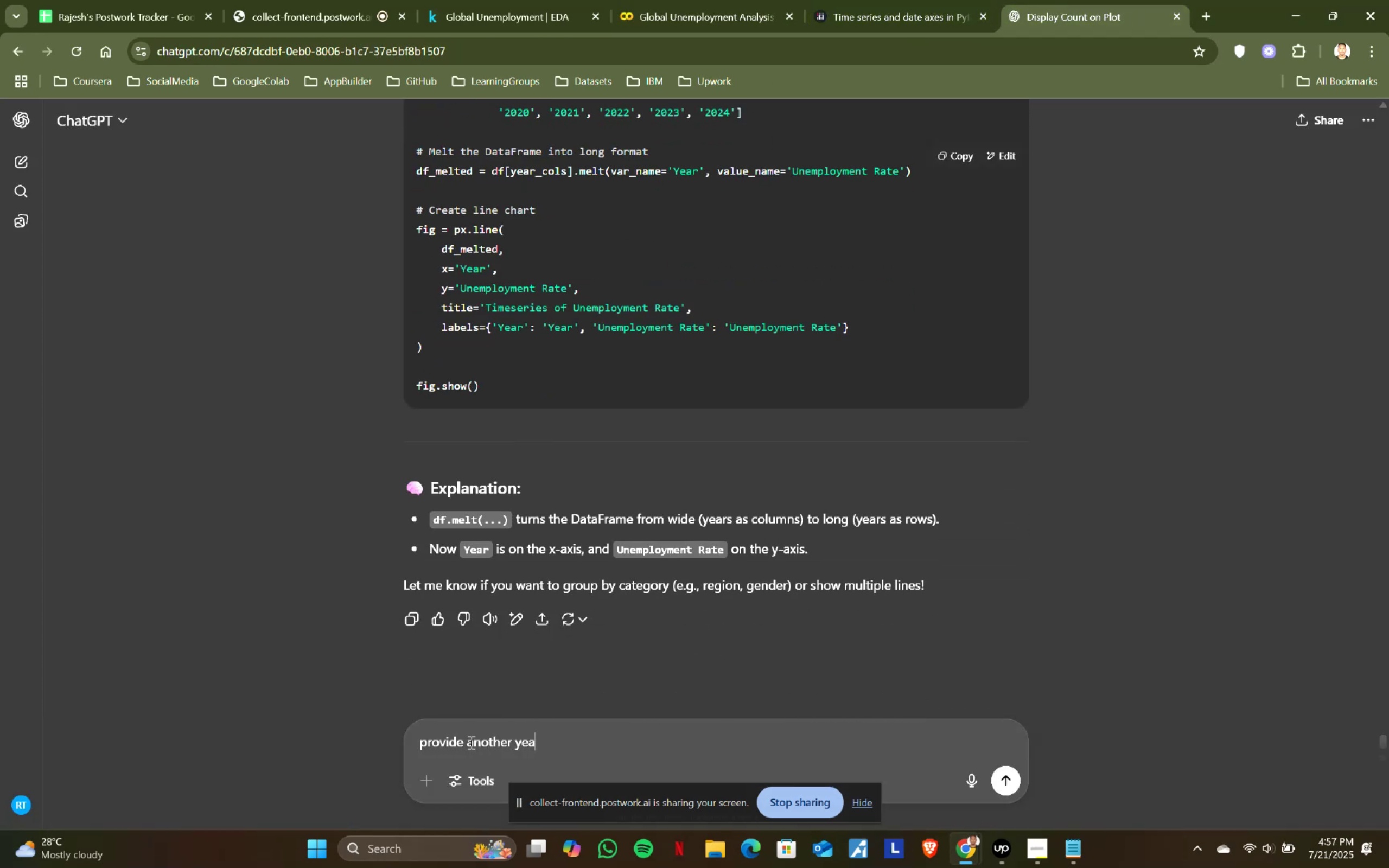 
key(Enter)
 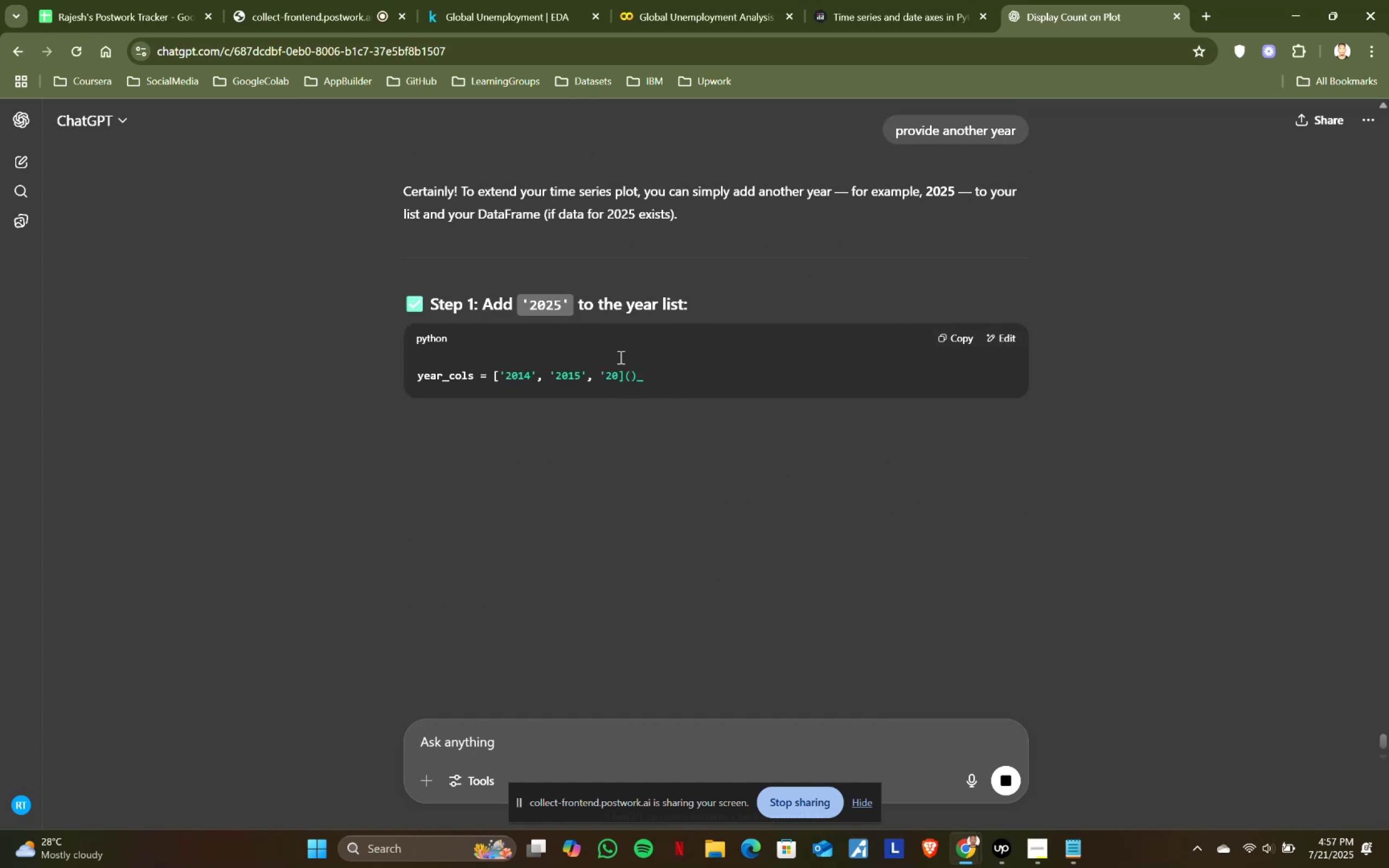 
scroll: coordinate [612, 342], scroll_direction: down, amount: 1.0
 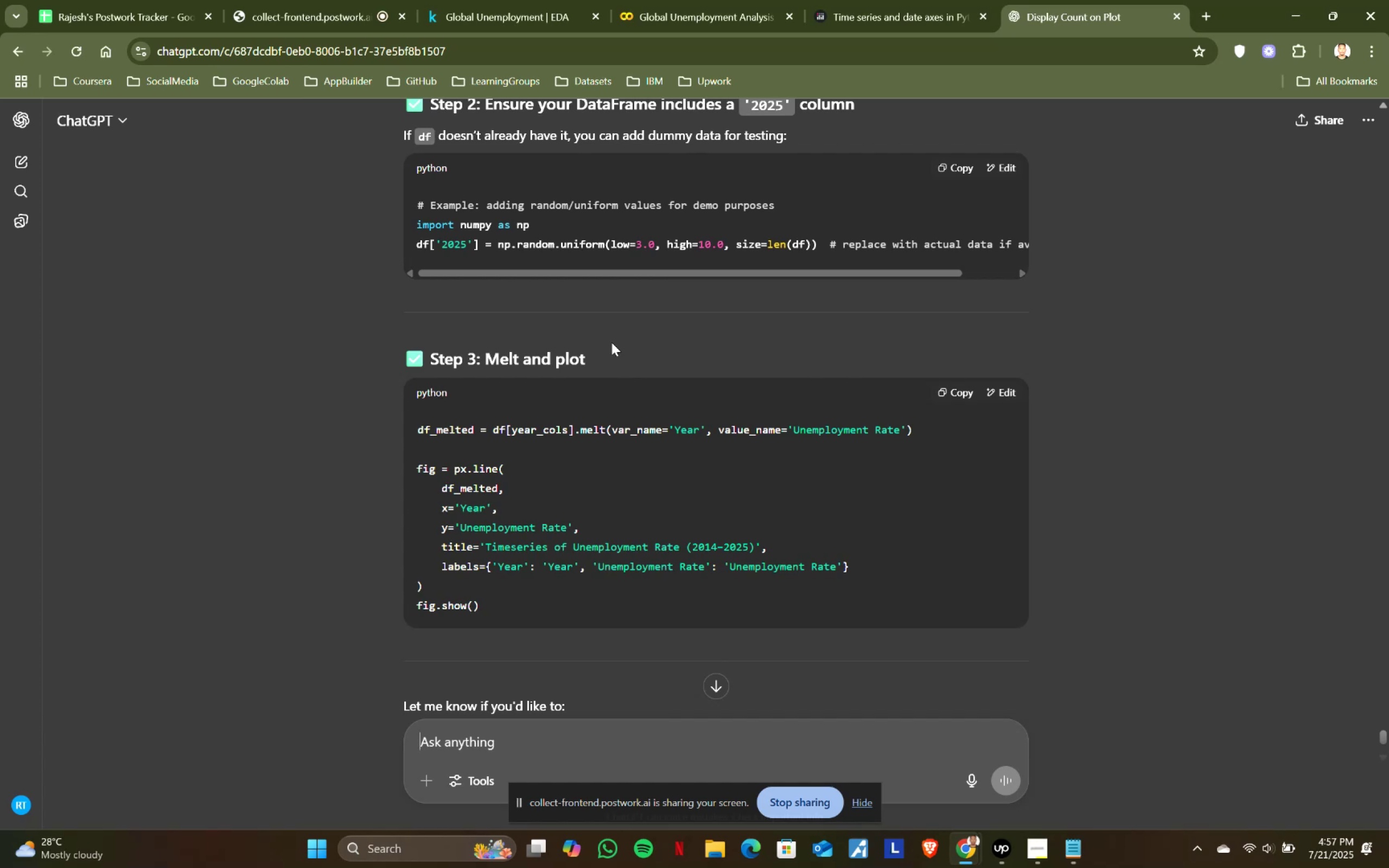 
wait(14.58)
 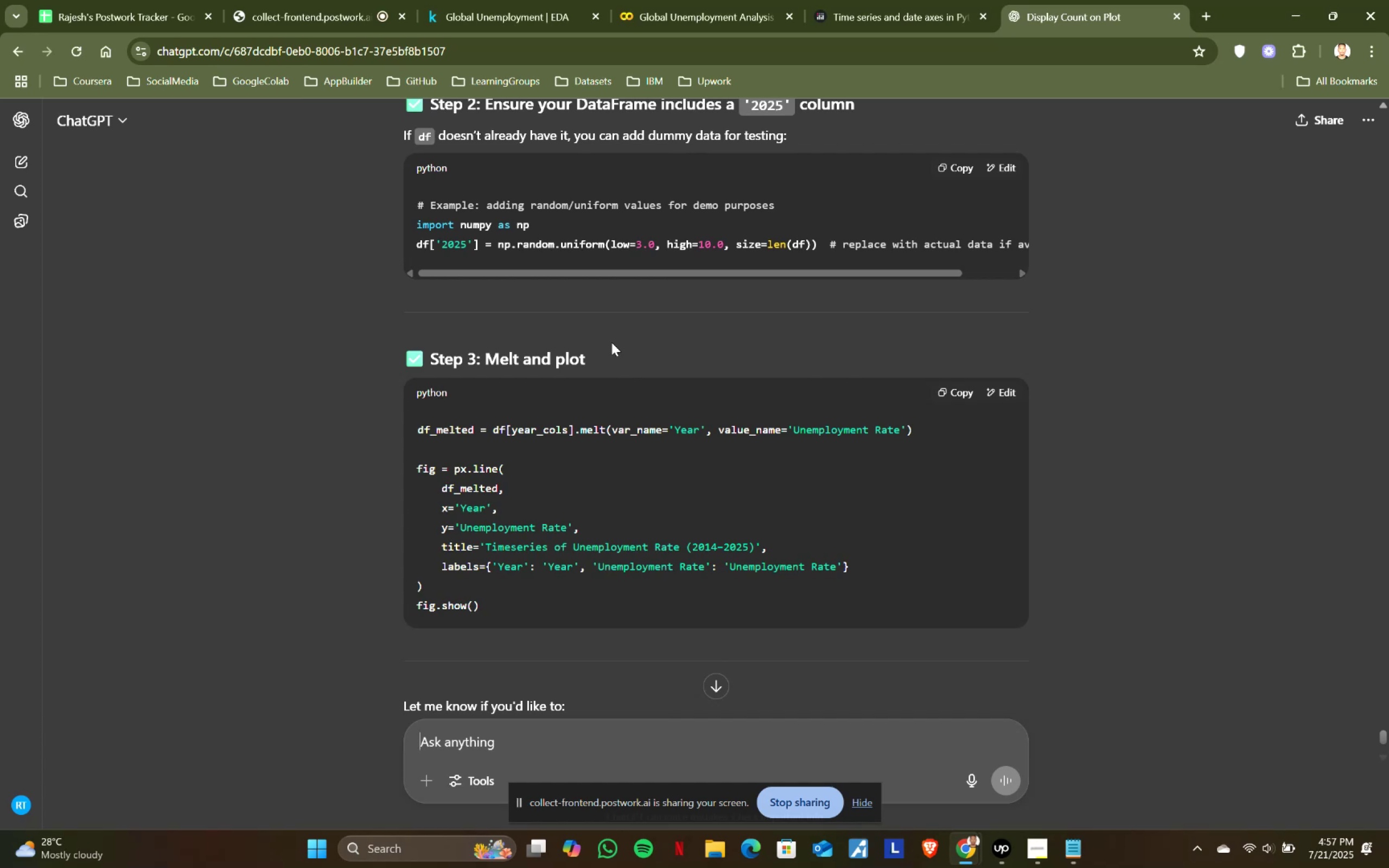 
left_click([703, 4])
 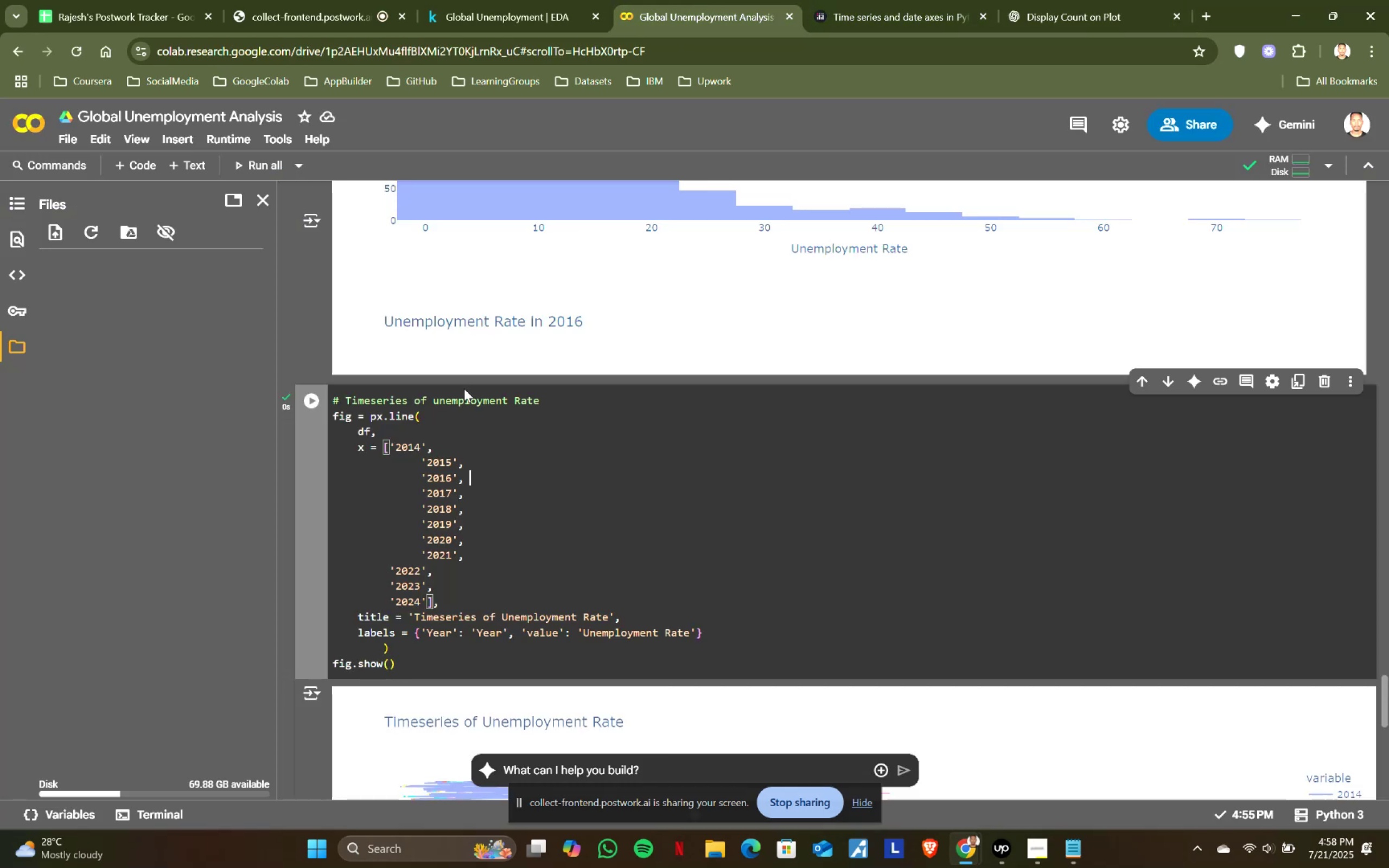 
scroll: coordinate [473, 465], scroll_direction: down, amount: 2.0
 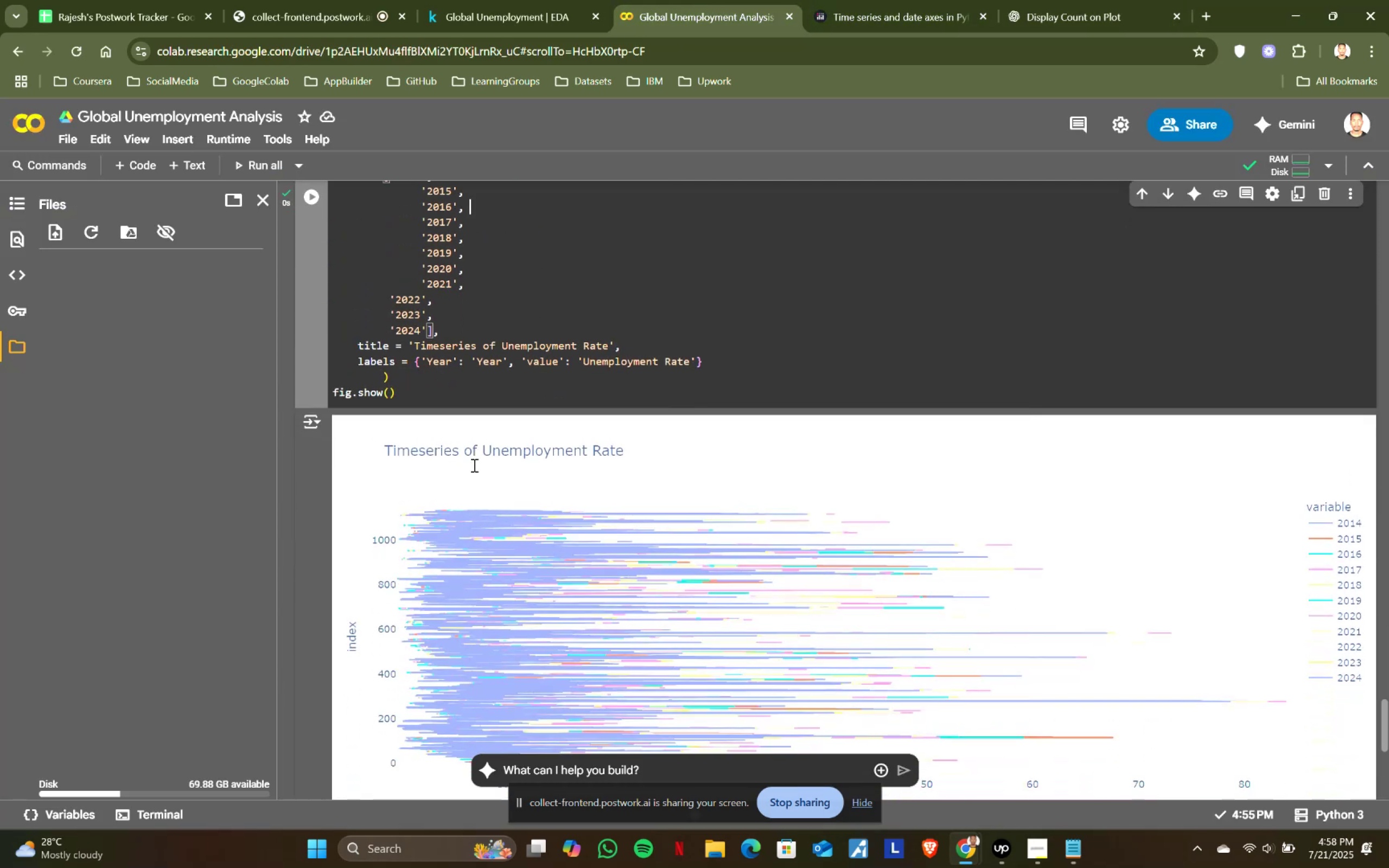 
scroll: coordinate [473, 465], scroll_direction: up, amount: 1.0
 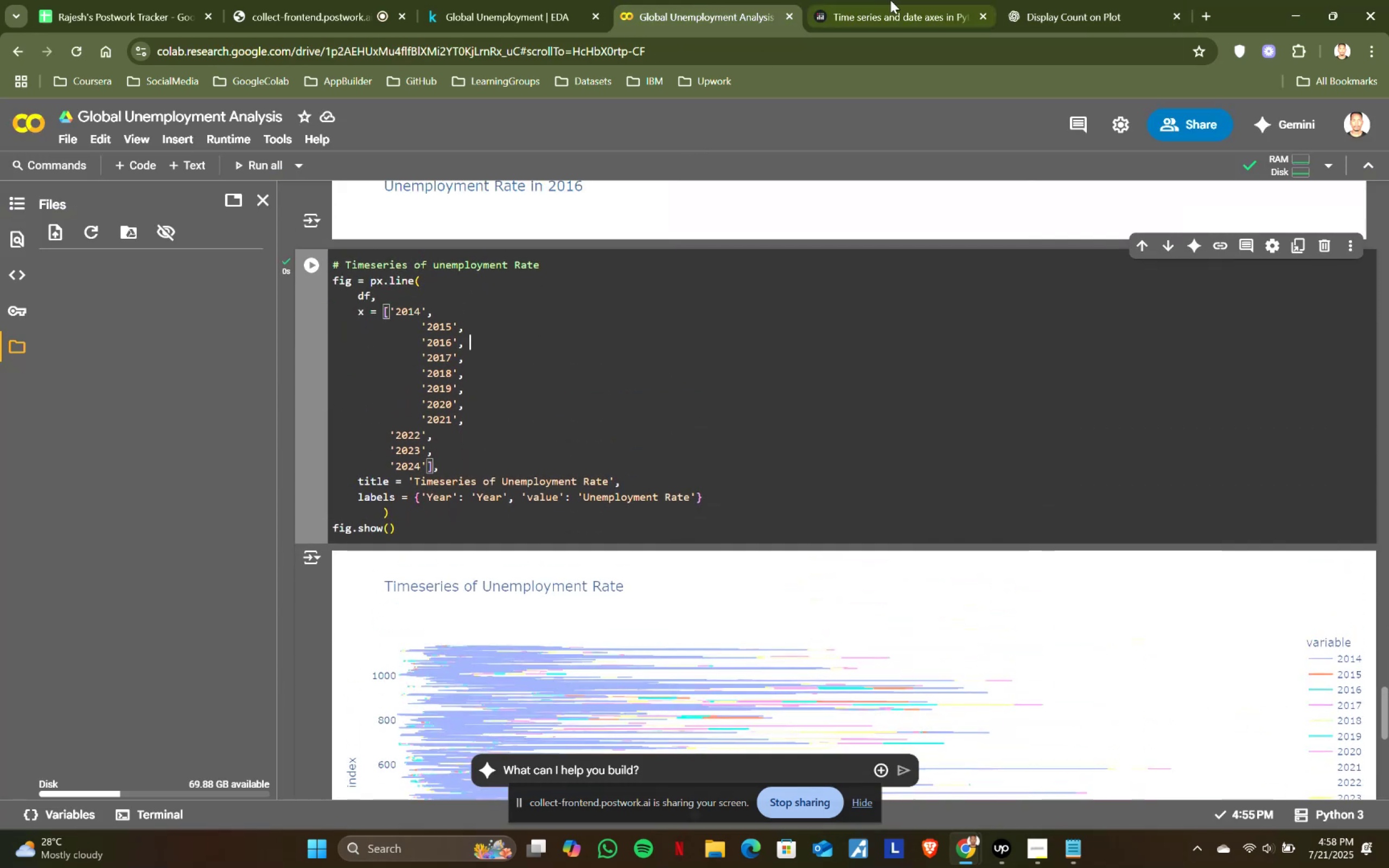 
left_click([1011, 0])
 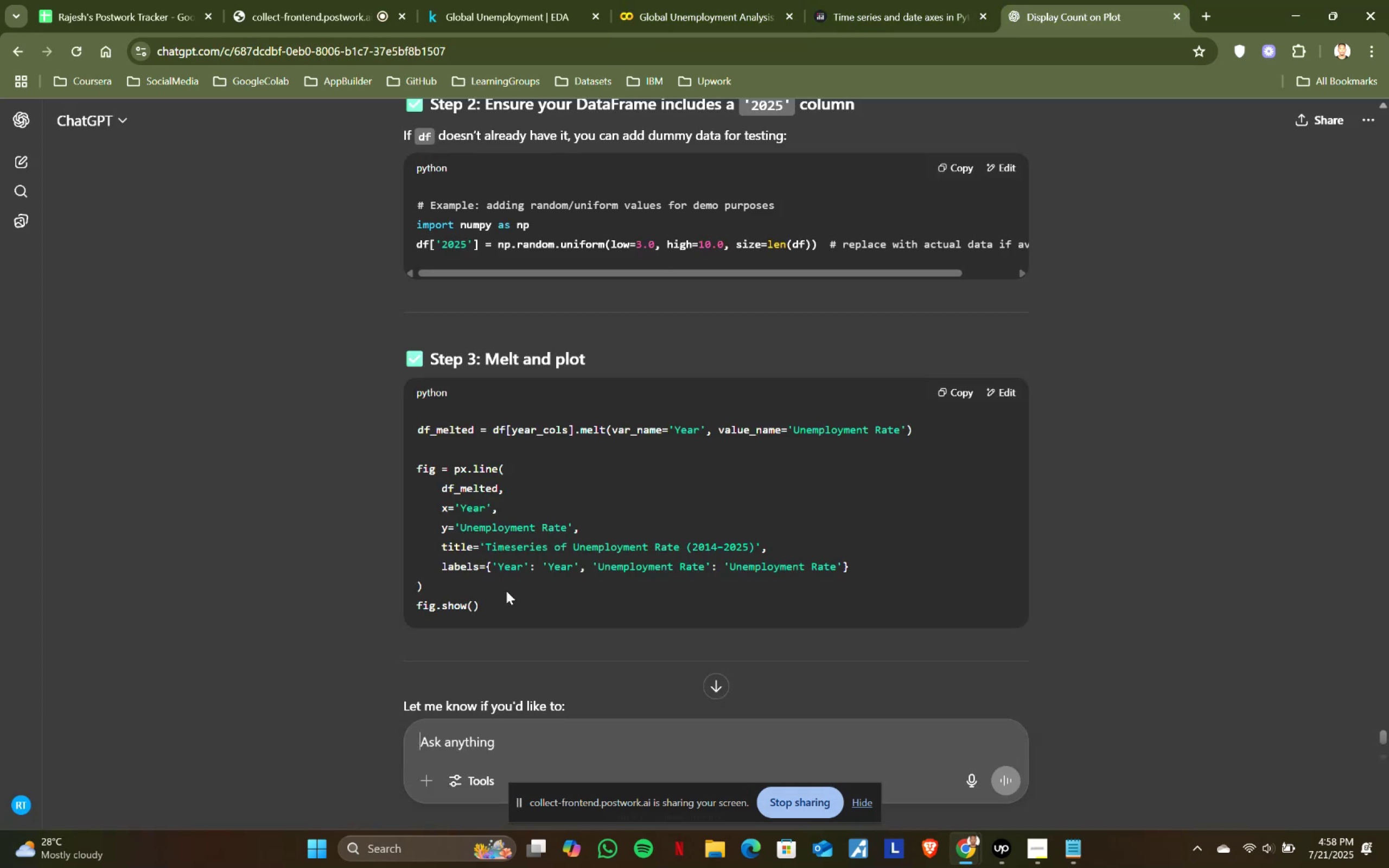 
scroll: coordinate [498, 515], scroll_direction: up, amount: 9.0
 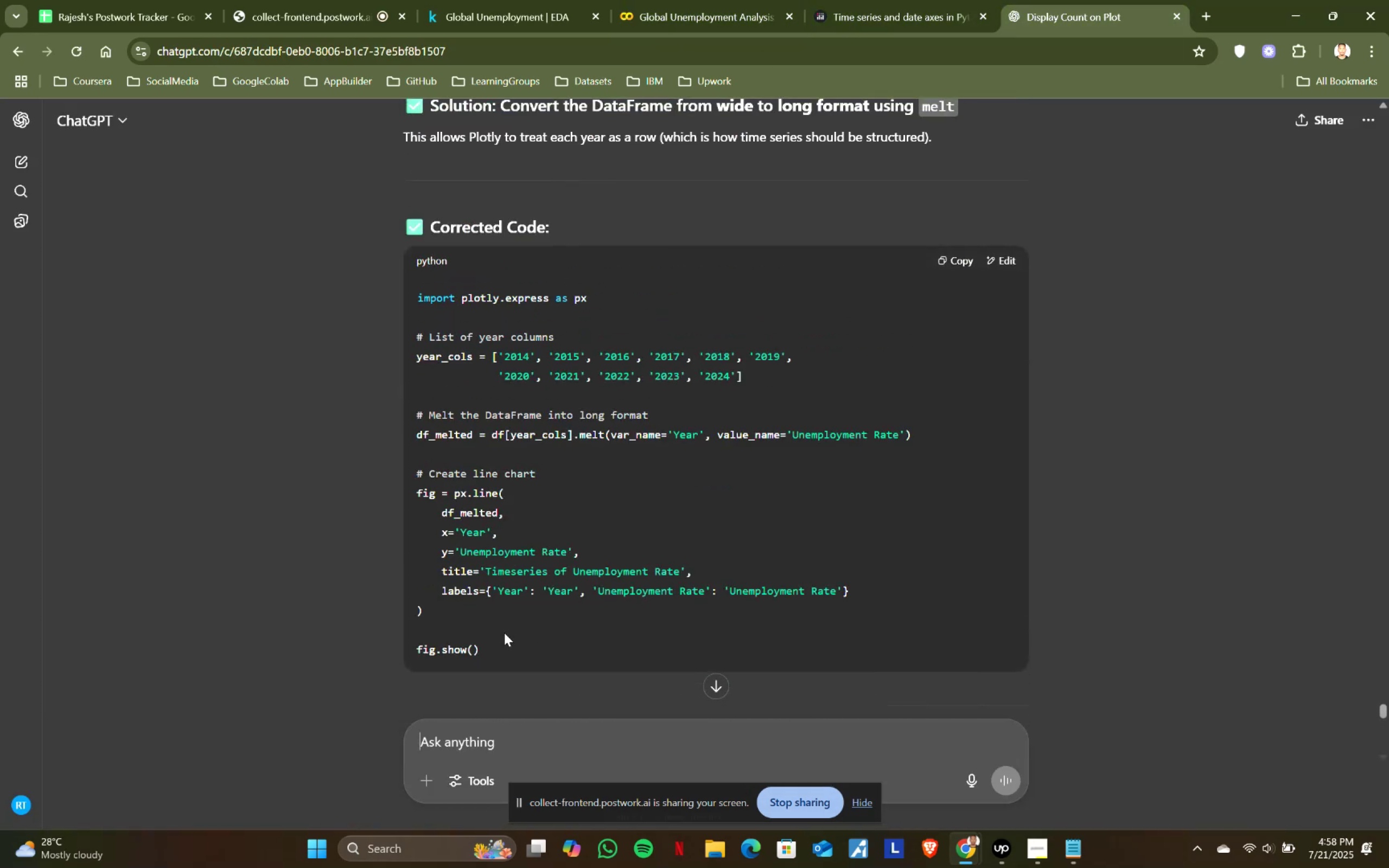 
left_click_drag(start_coordinate=[503, 654], to_coordinate=[399, 330])
 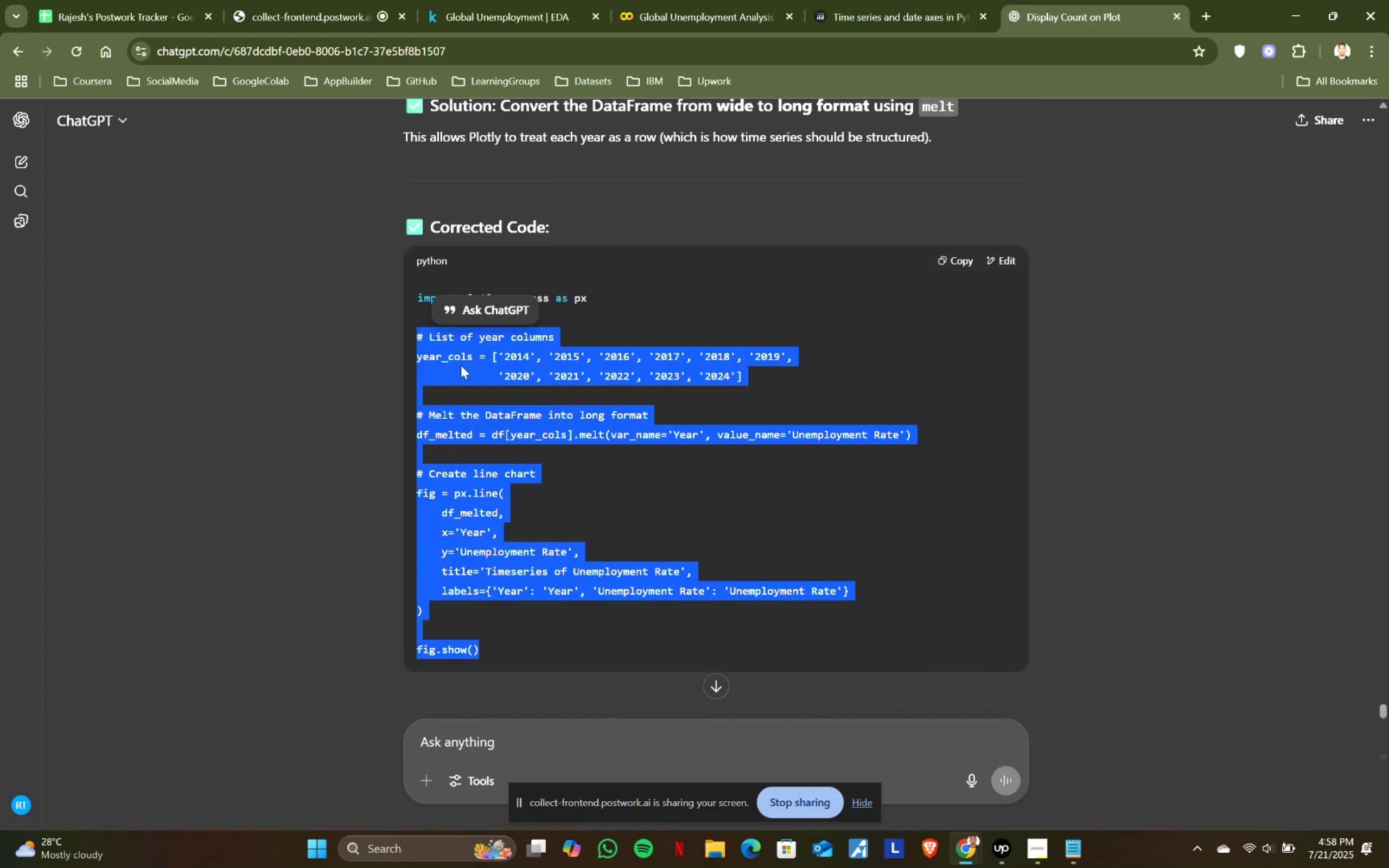 
key(Control+C)
 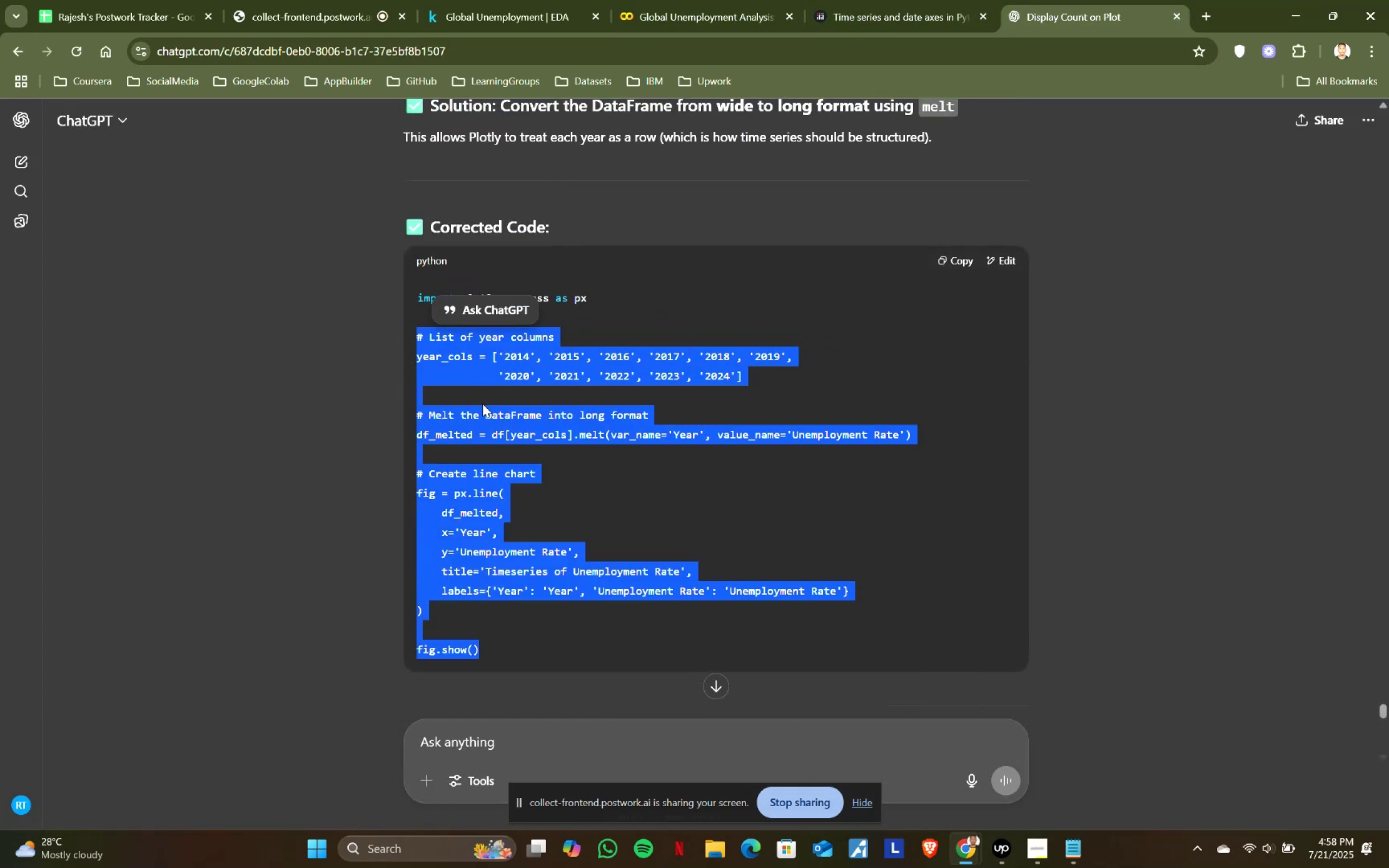 
key(Control+C)
 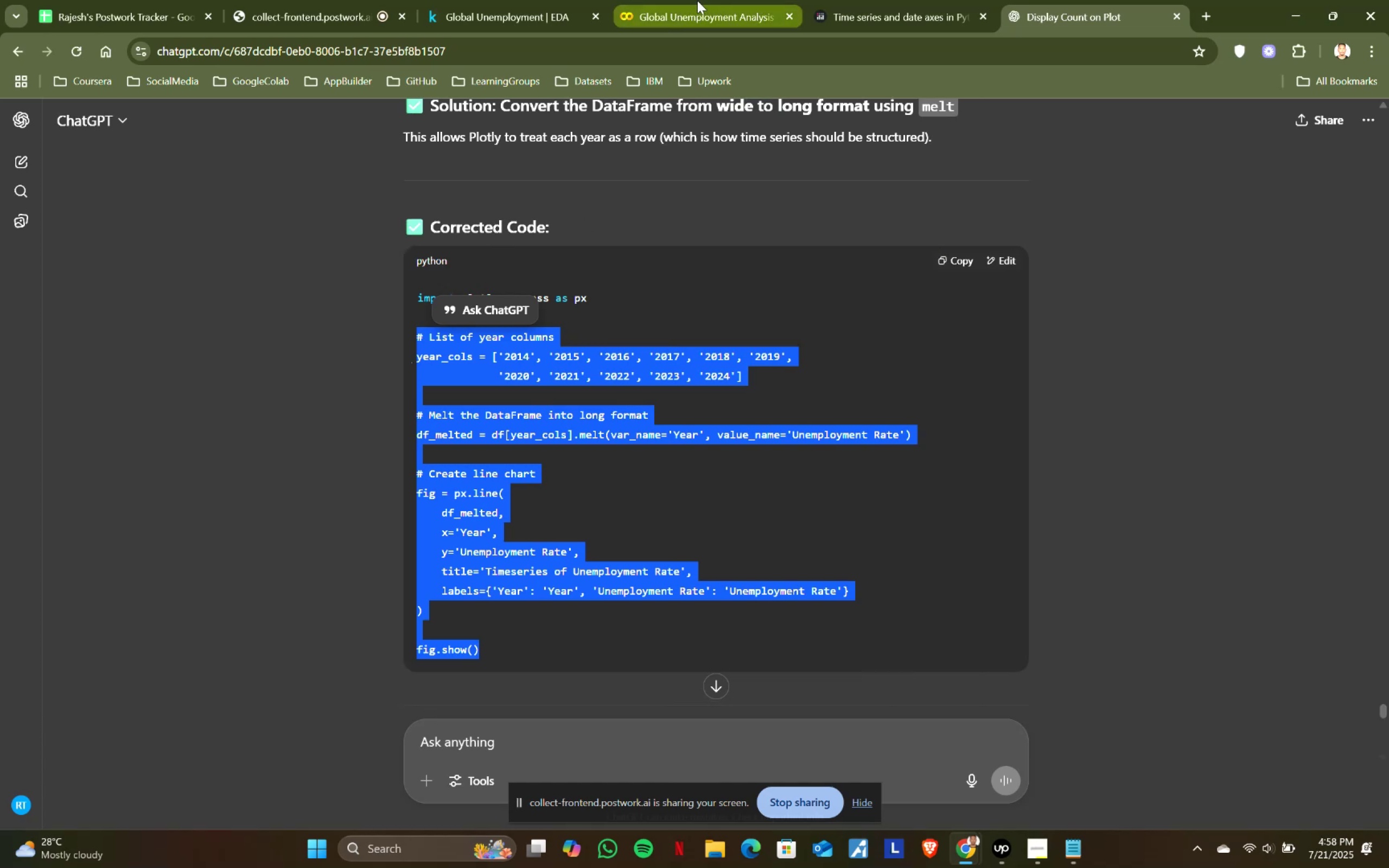 
left_click([697, 1])
 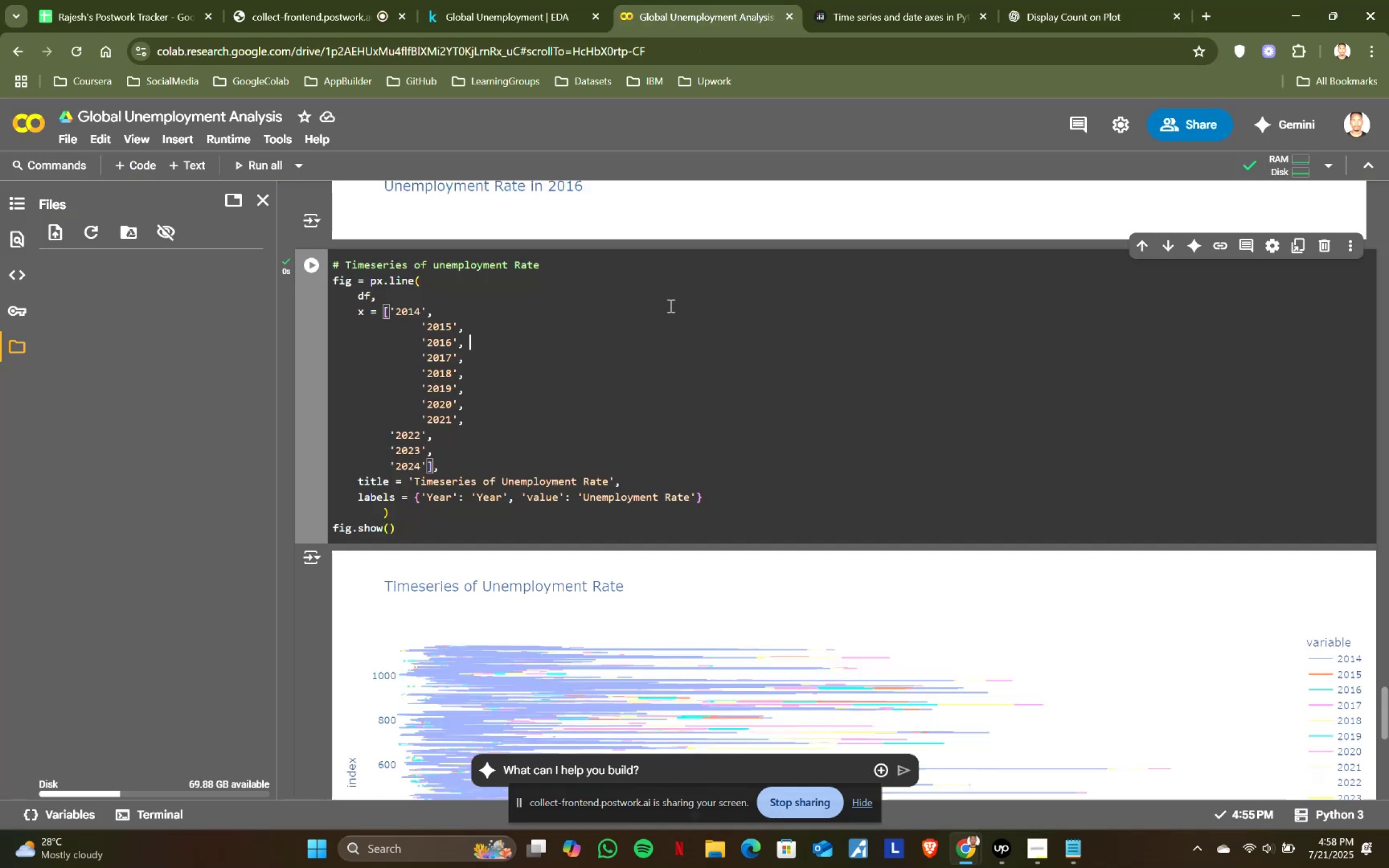 
scroll: coordinate [614, 480], scroll_direction: down, amount: 4.0
 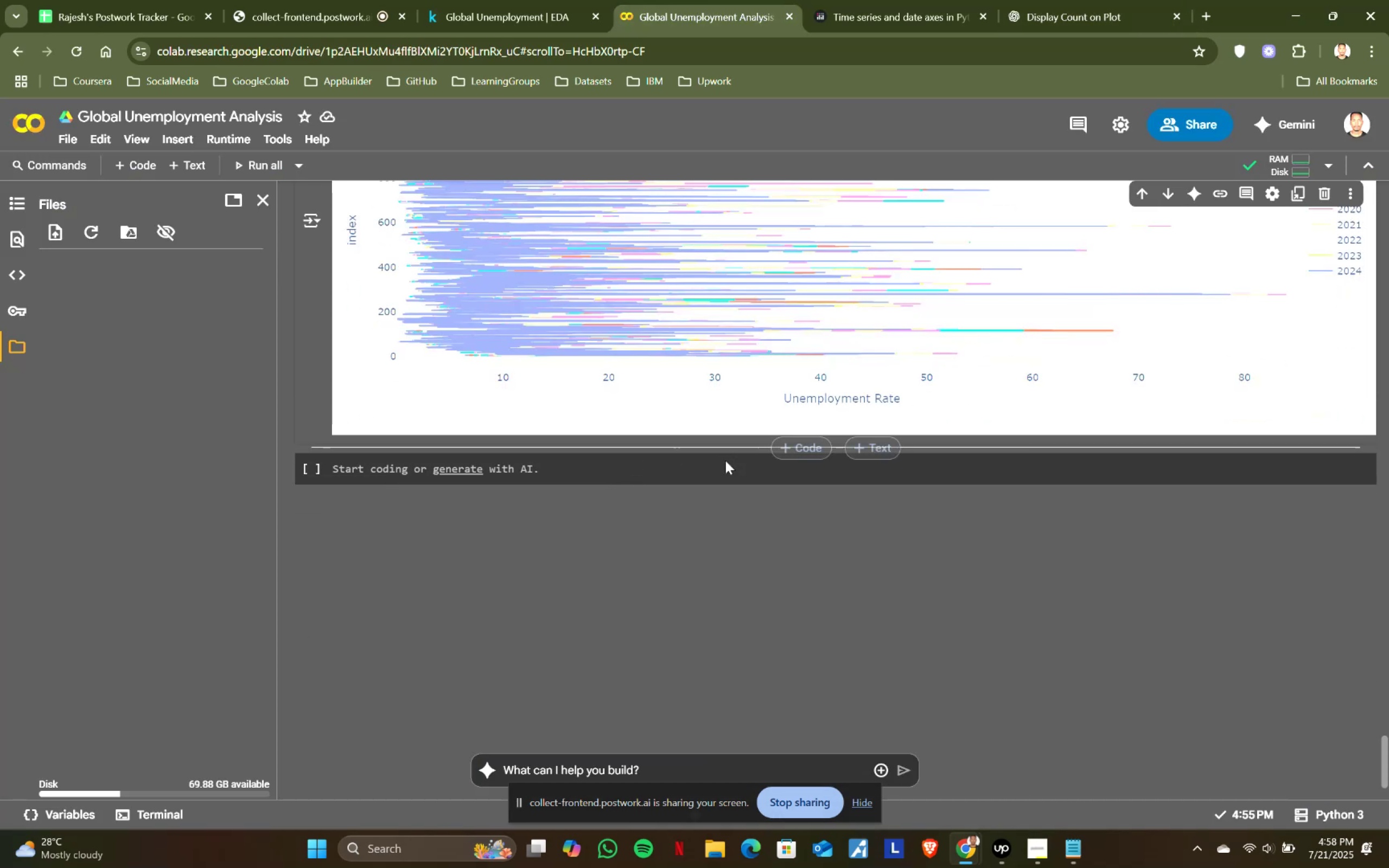 
left_click([678, 474])
 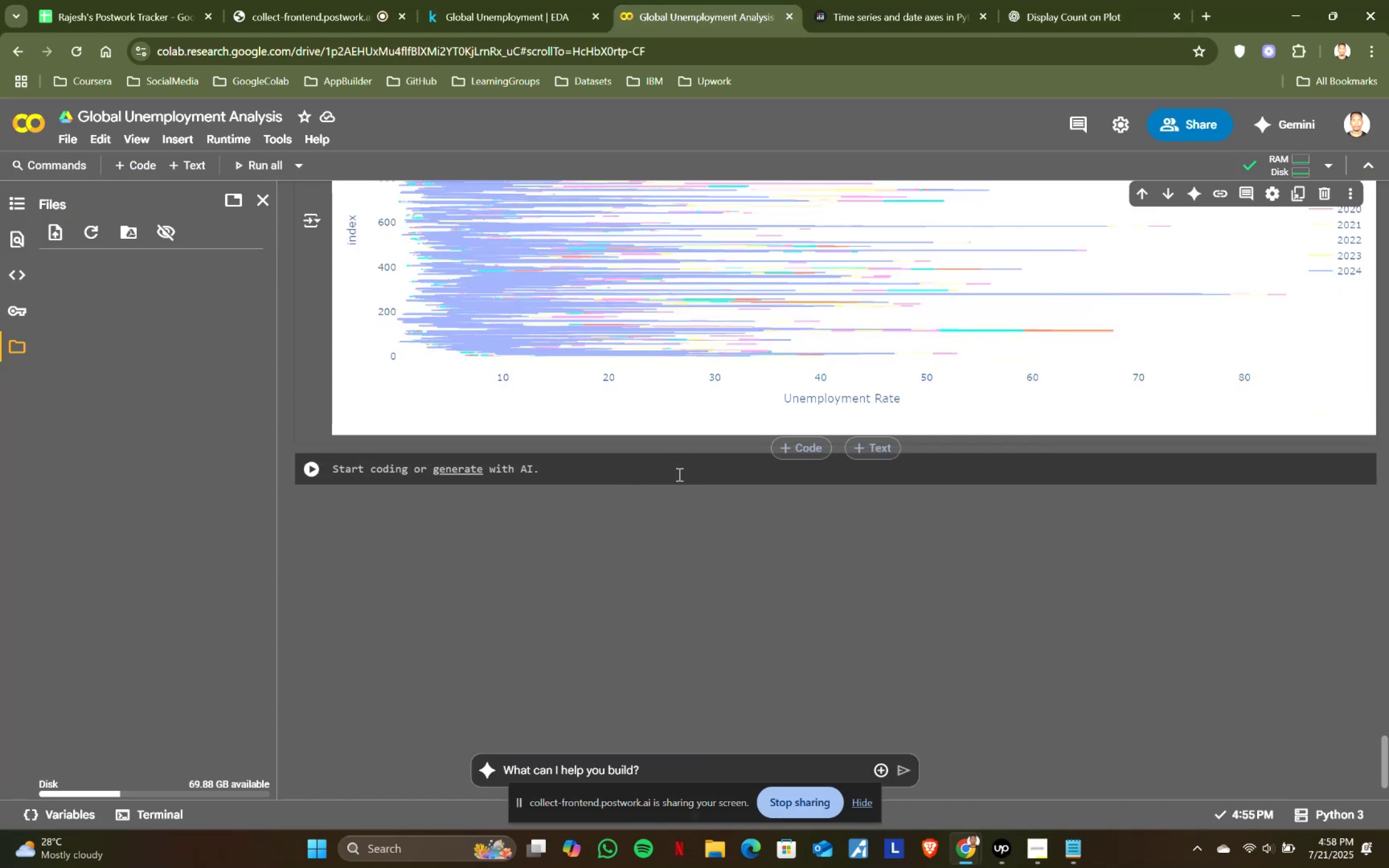 
key(Control+ControlLeft)
 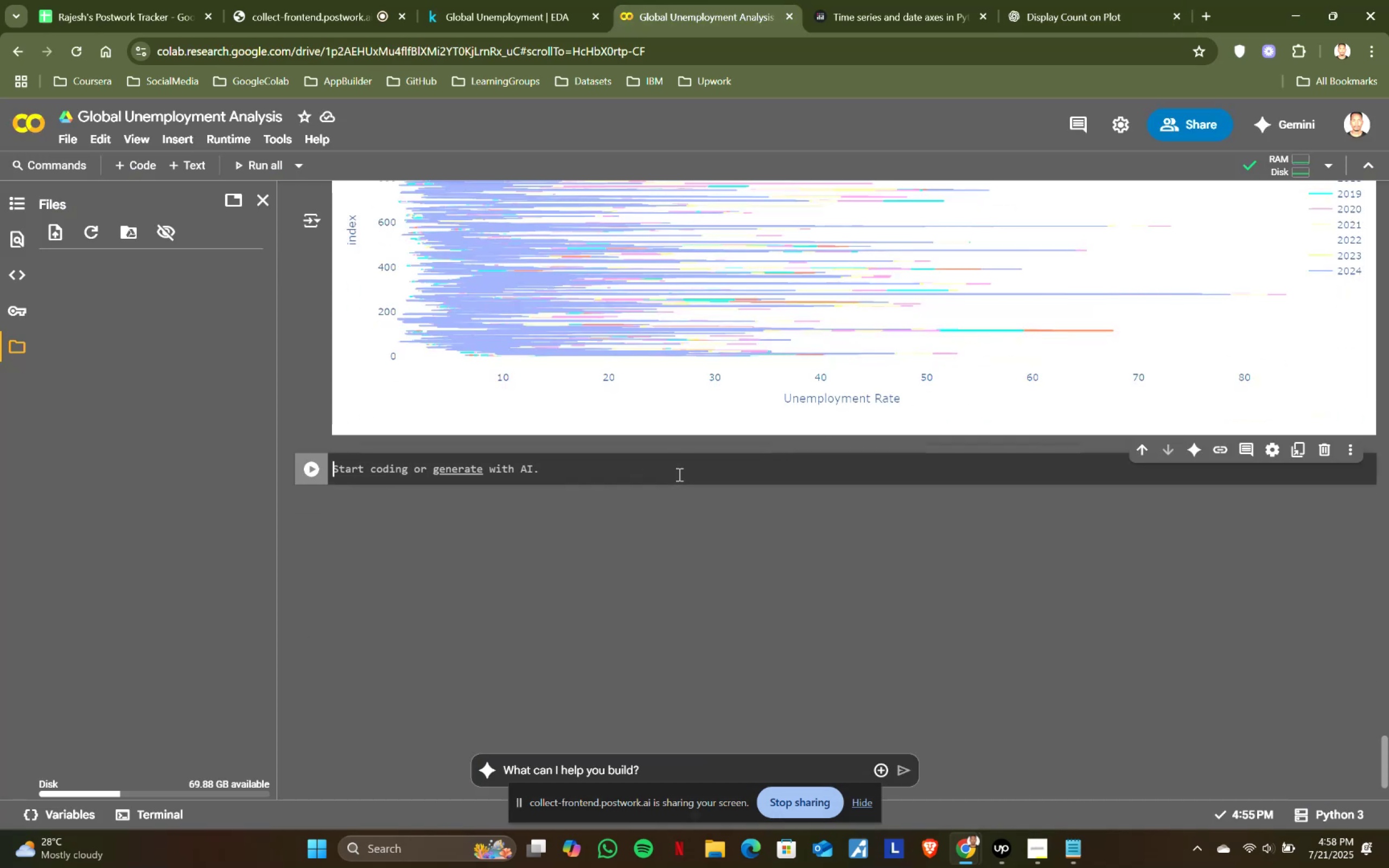 
key(Control+V)
 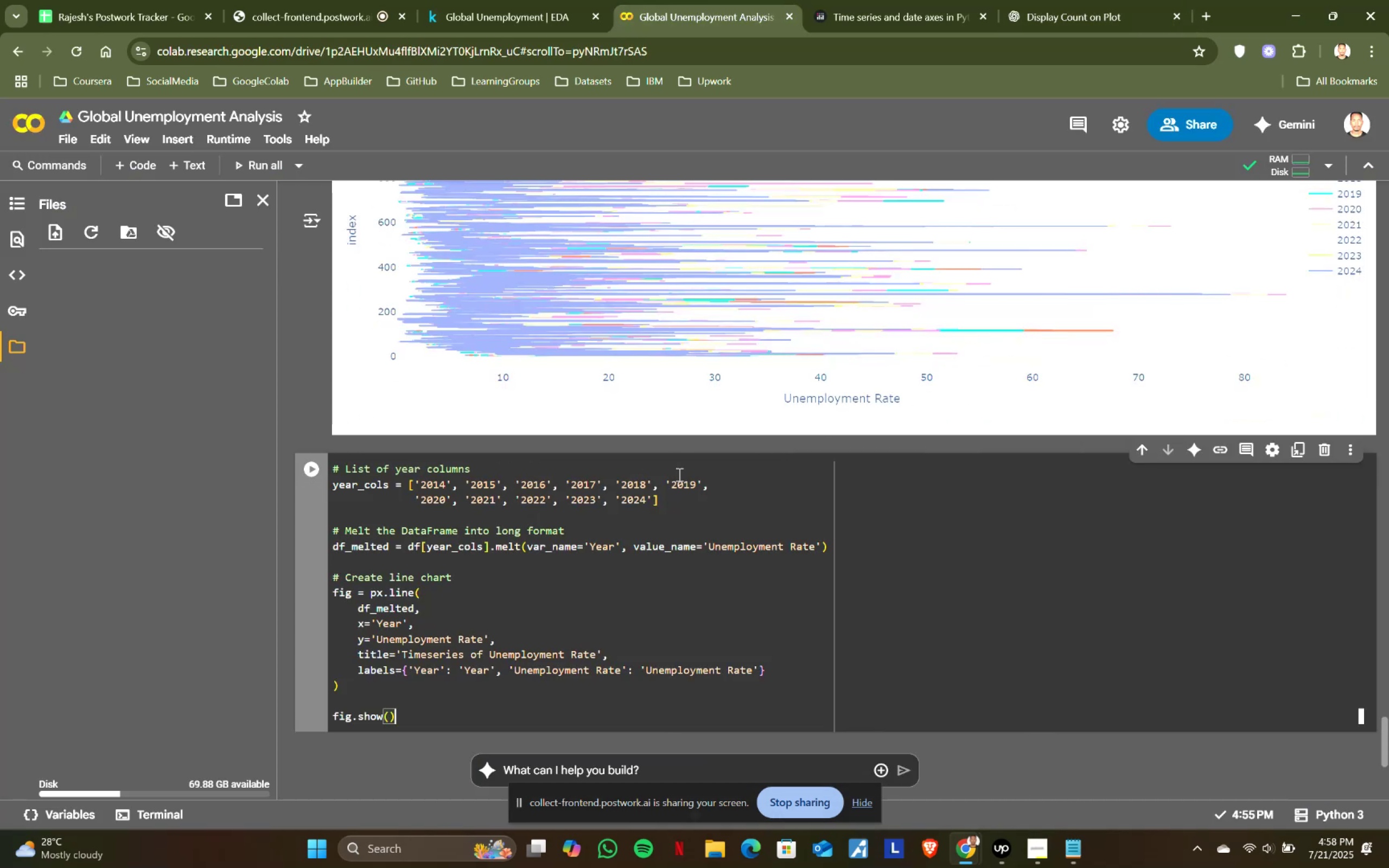 
key(Shift+ShiftRight)
 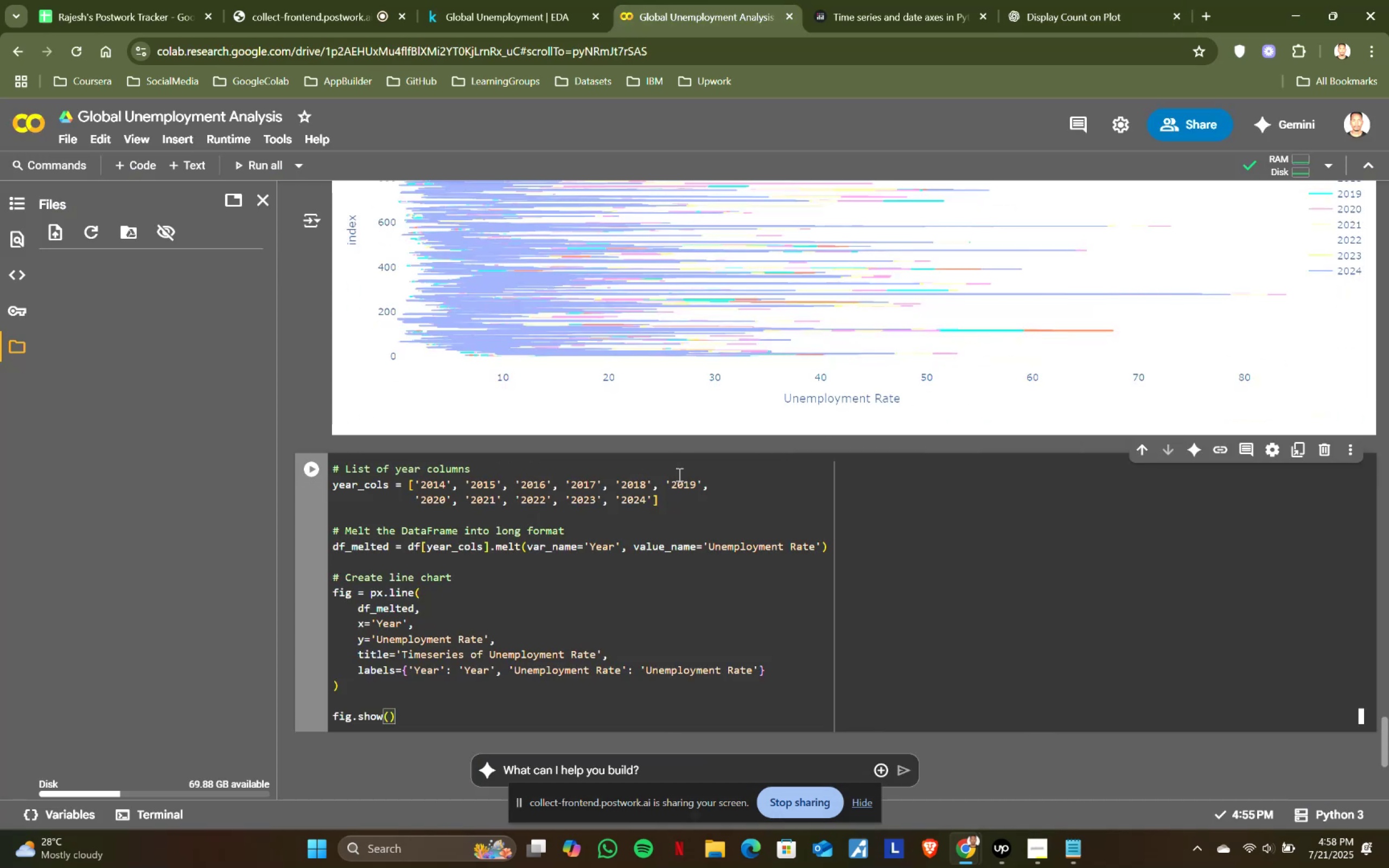 
key(Shift+Enter)
 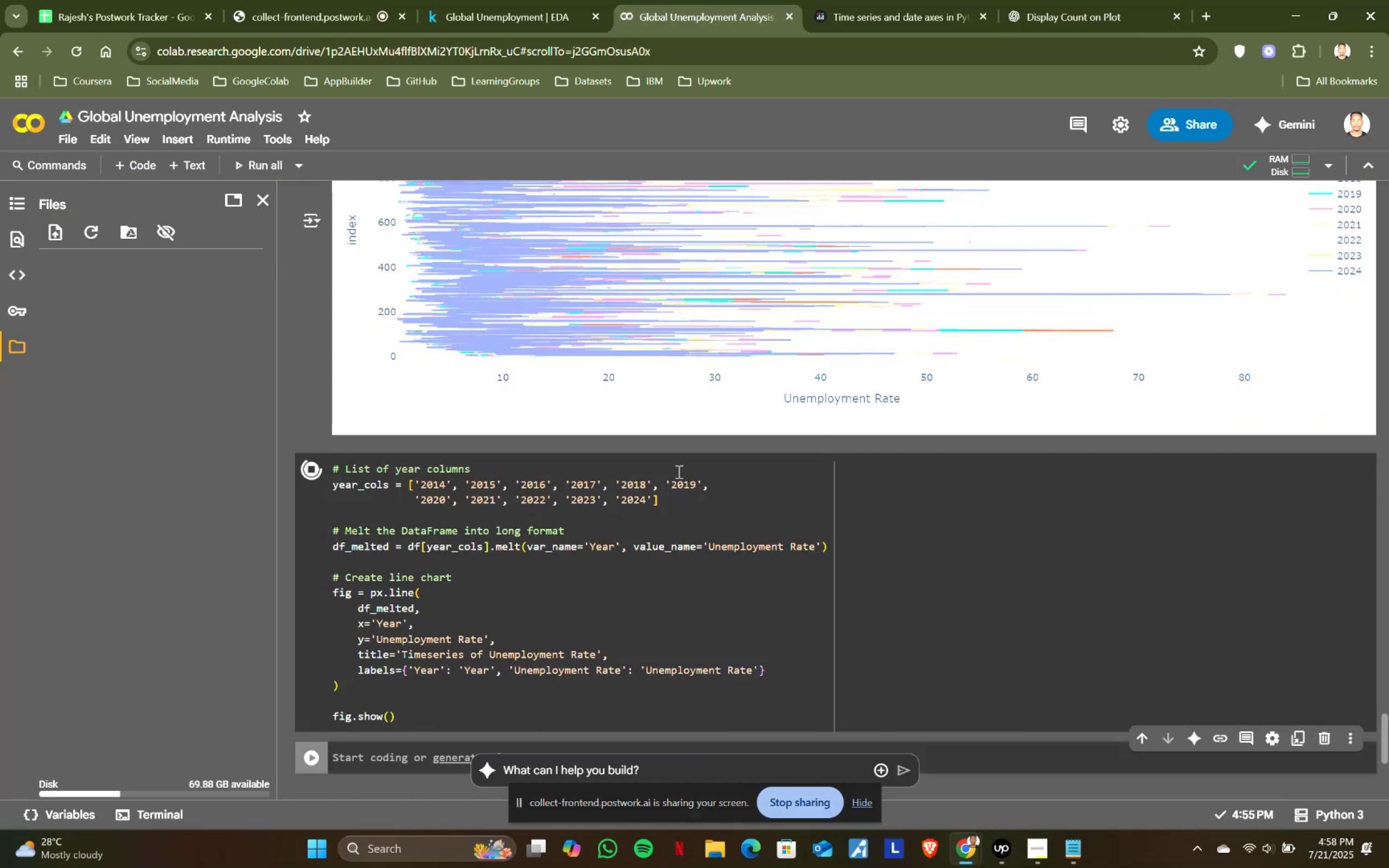 
scroll: coordinate [673, 478], scroll_direction: down, amount: 1.0
 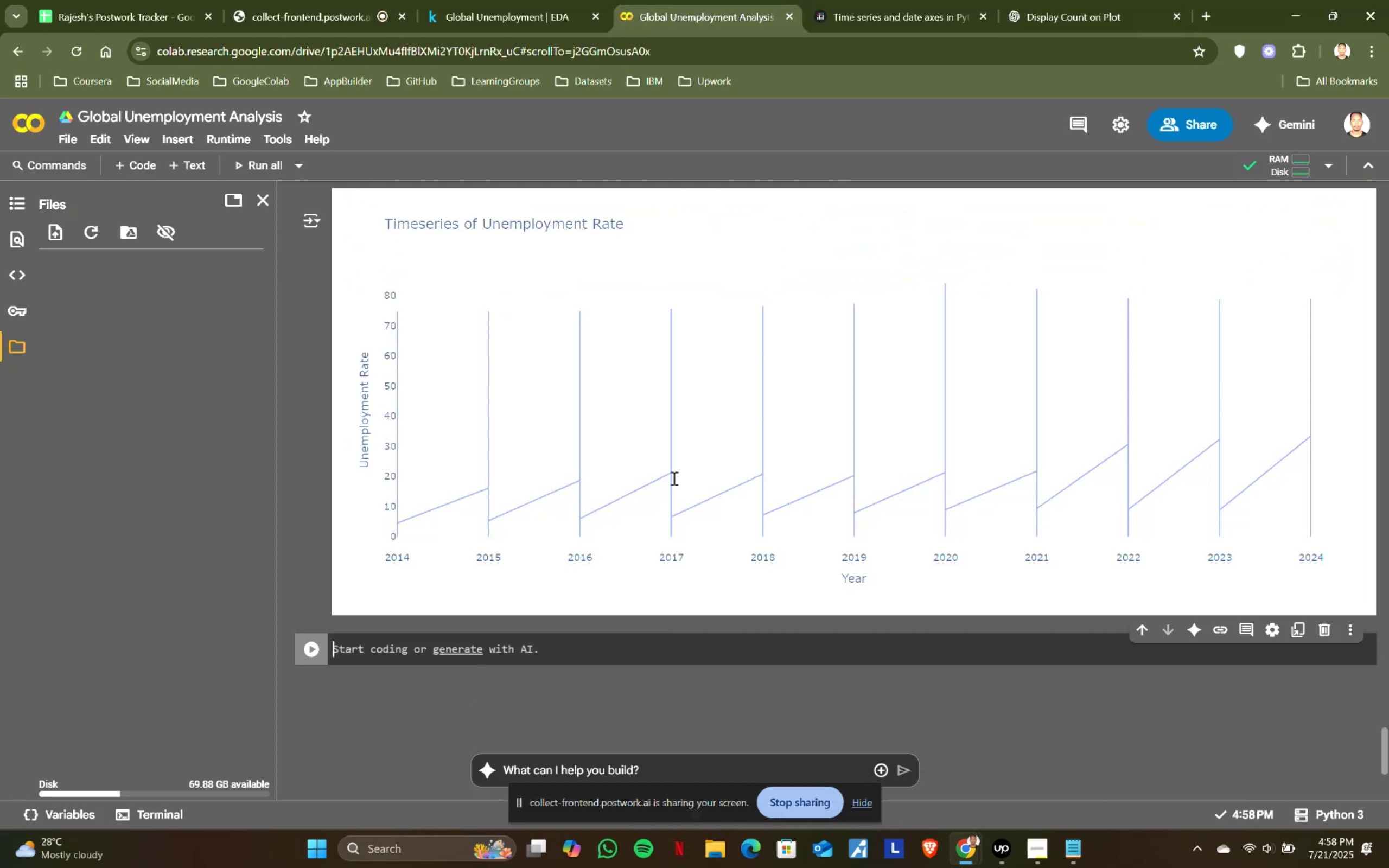 
scroll: coordinate [617, 580], scroll_direction: up, amount: 4.0
 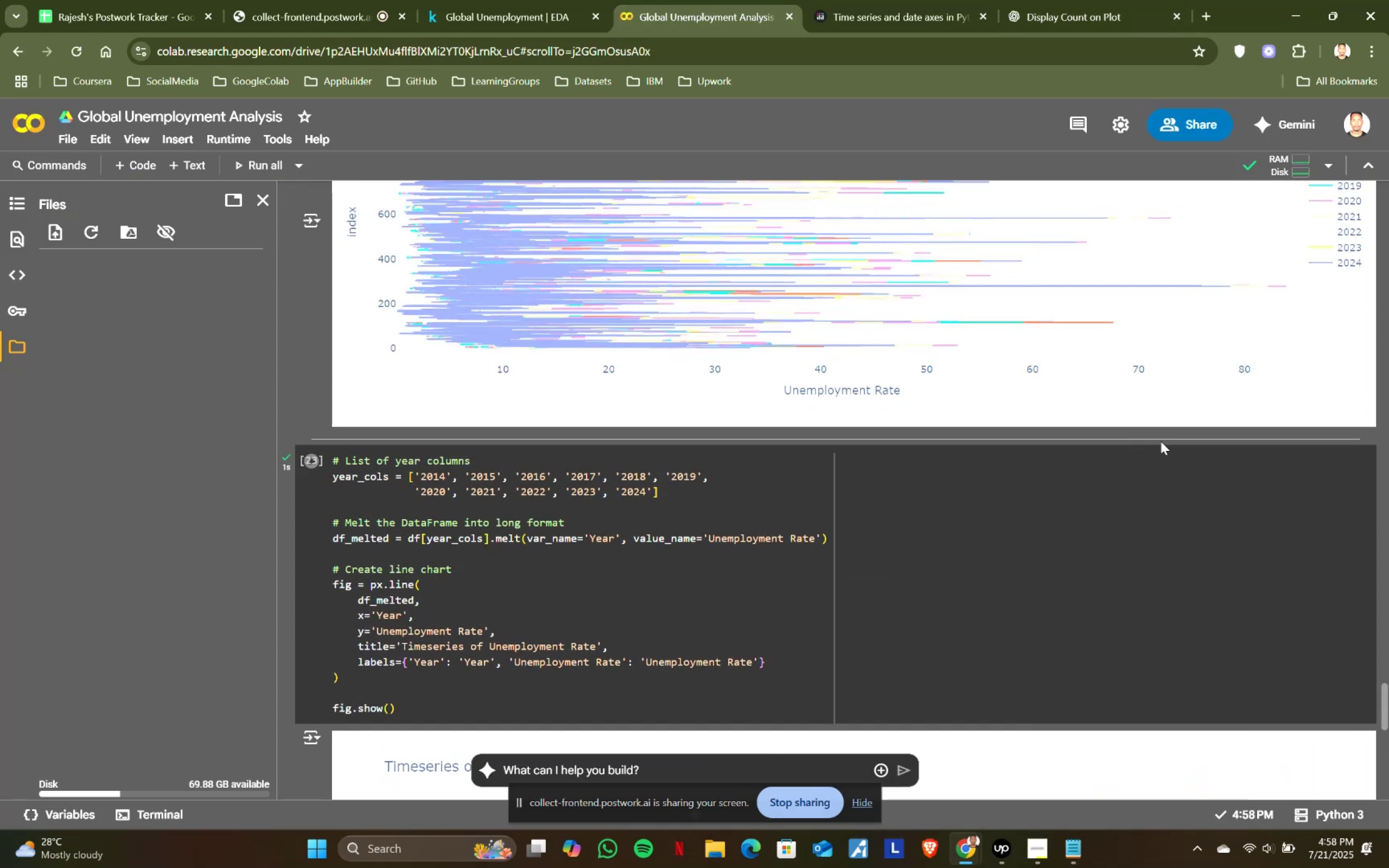 
left_click([1139, 471])
 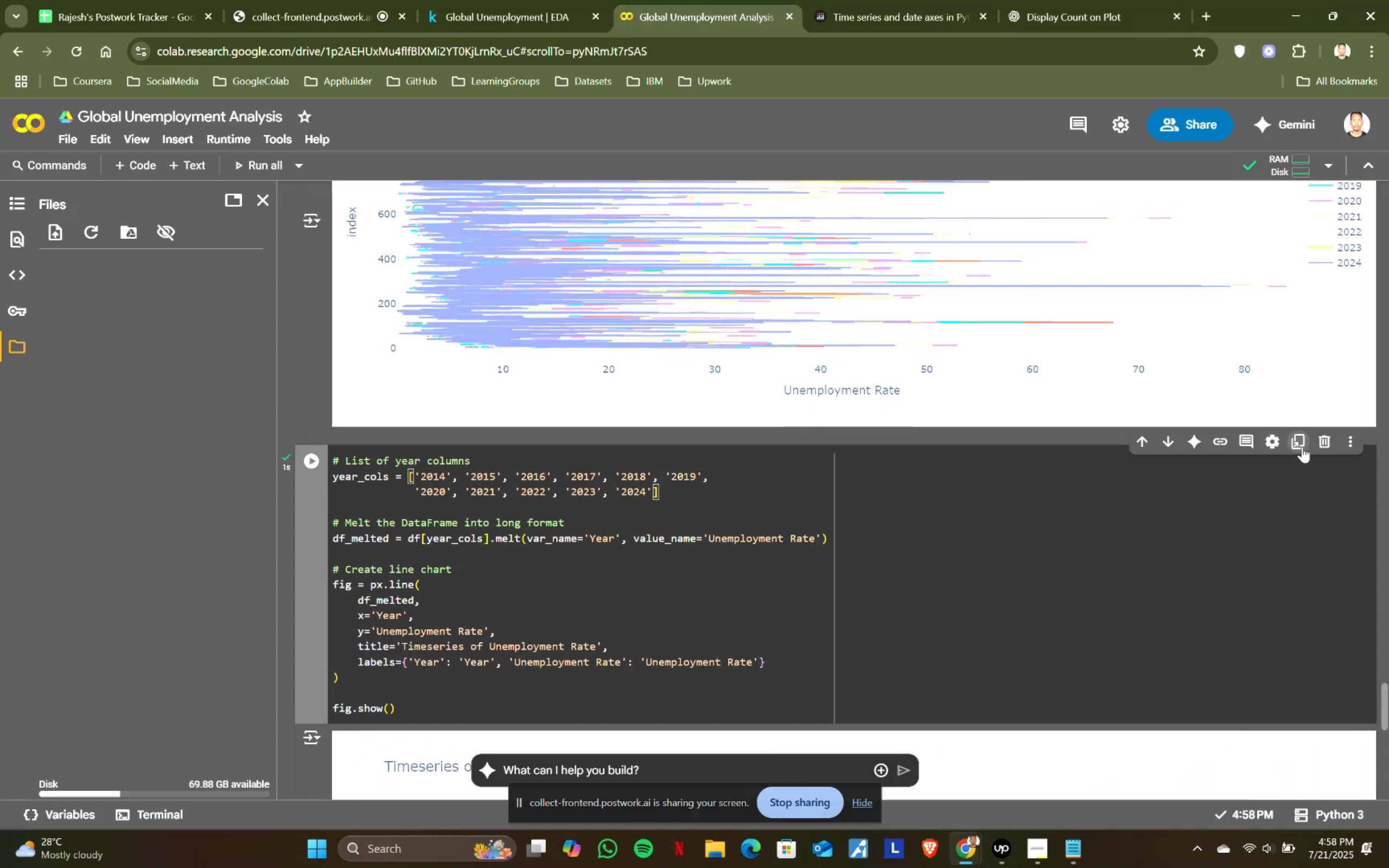 
left_click([1315, 439])
 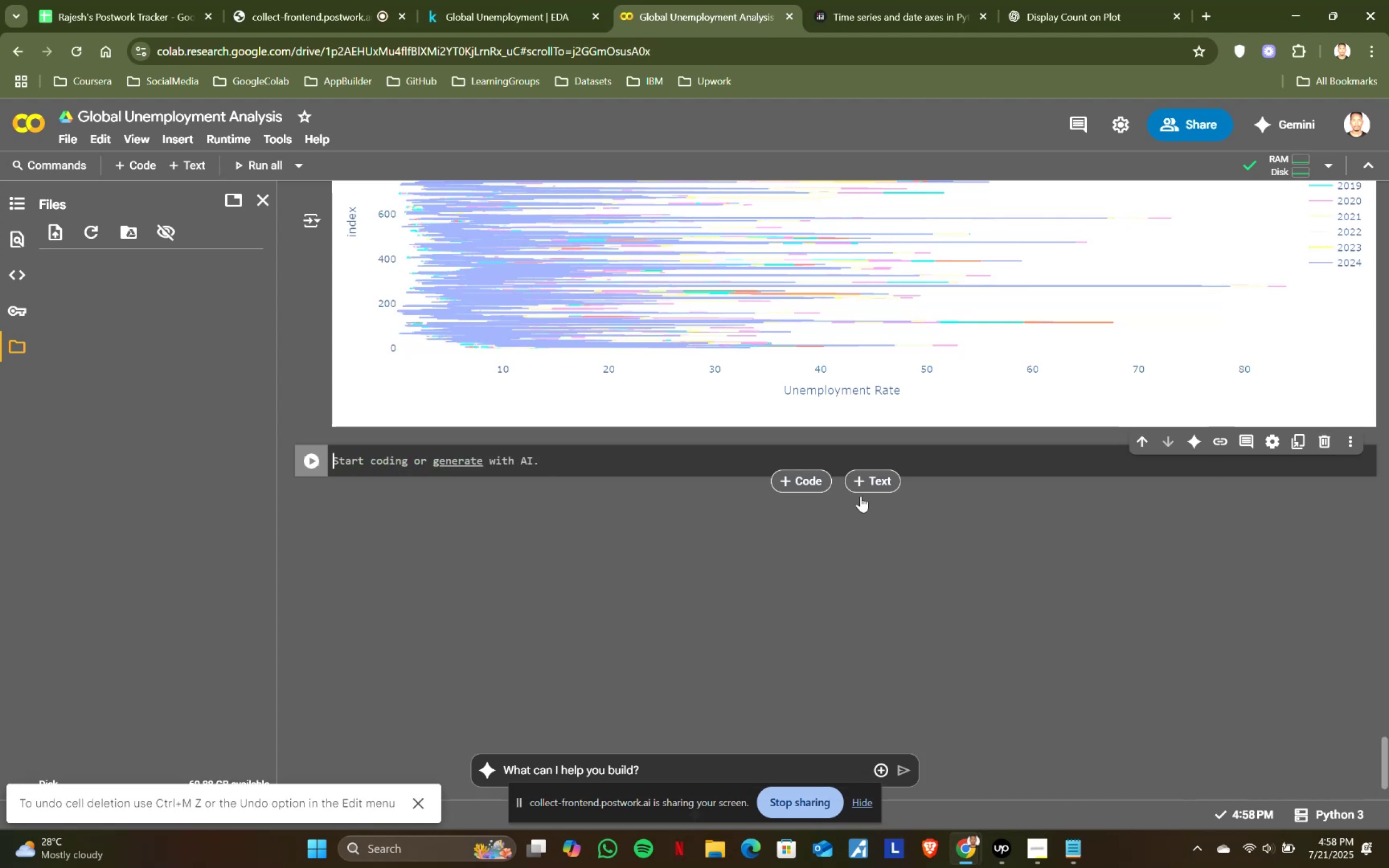 
scroll: coordinate [582, 265], scroll_direction: up, amount: 4.0
 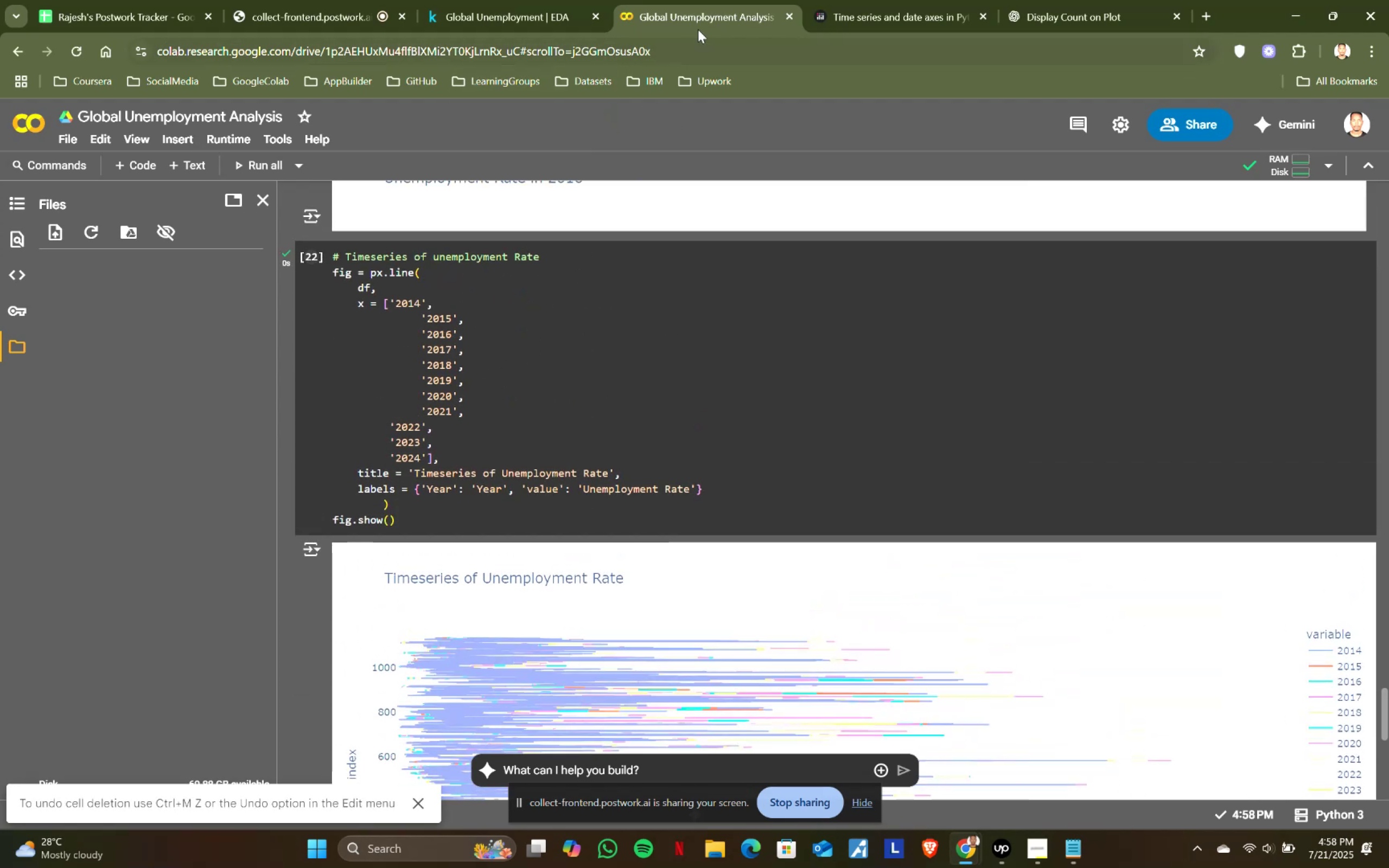 
left_click([849, 1])
 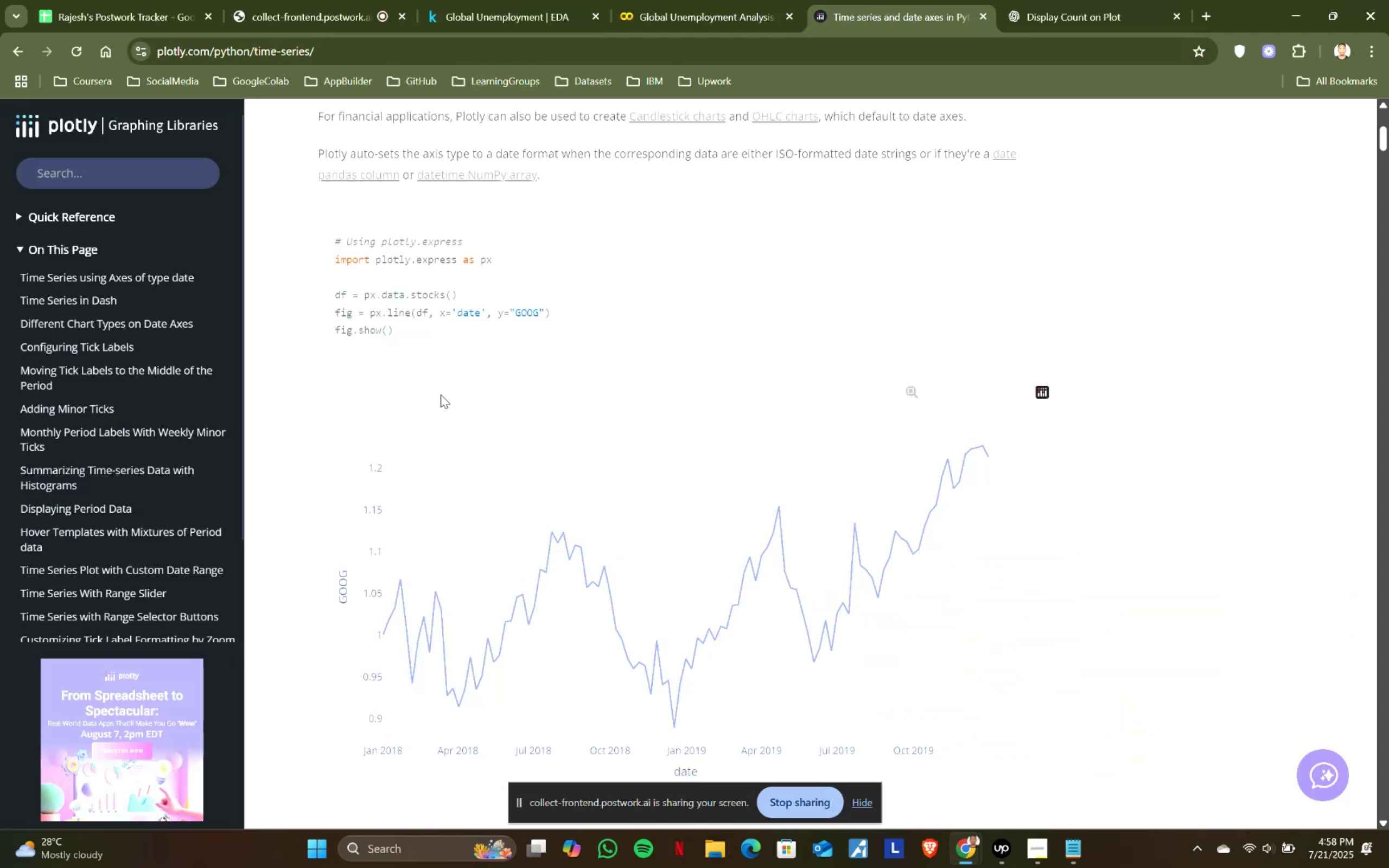 
scroll: coordinate [441, 394], scroll_direction: down, amount: 1.0
 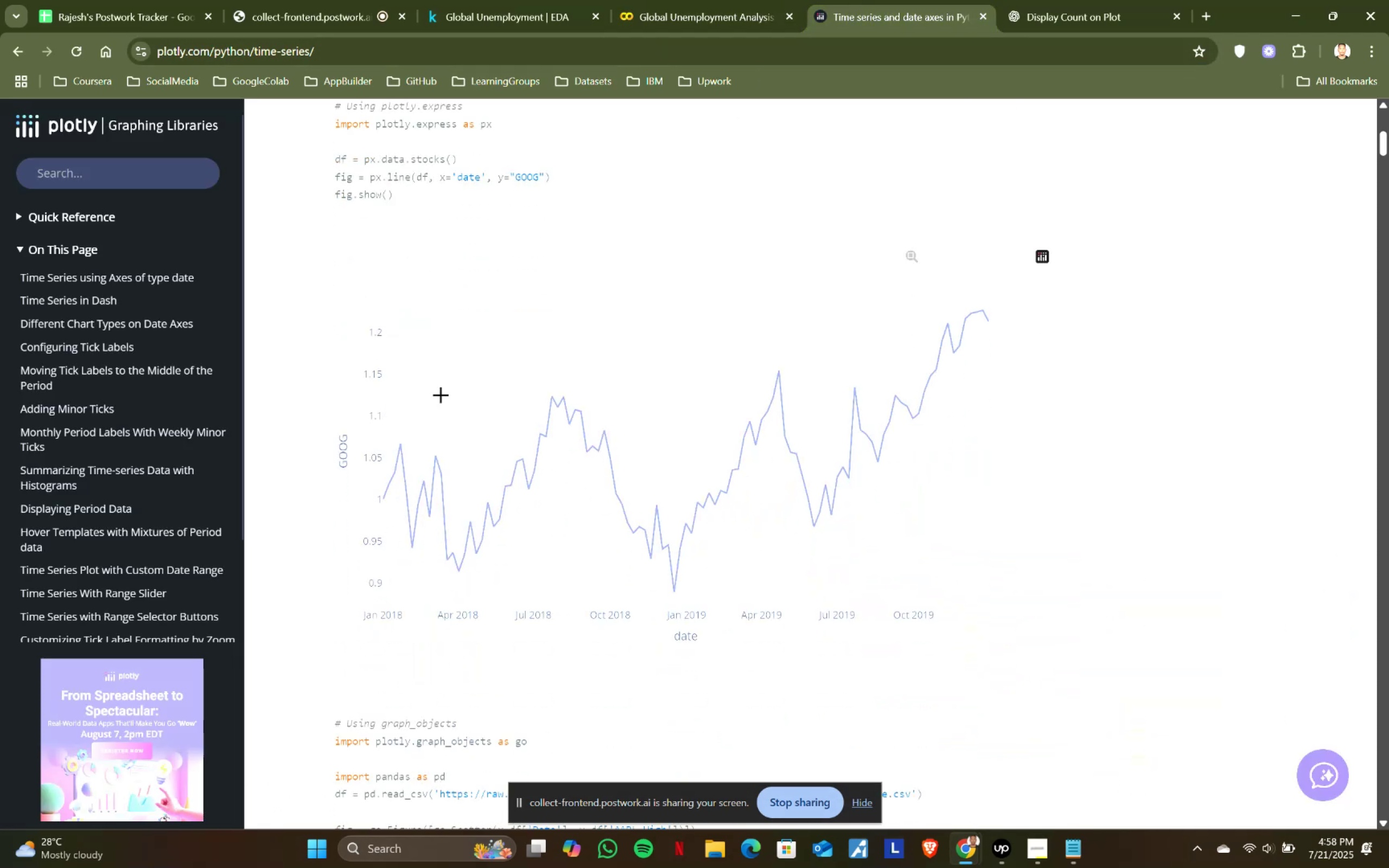 
scroll: coordinate [441, 394], scroll_direction: up, amount: 1.0
 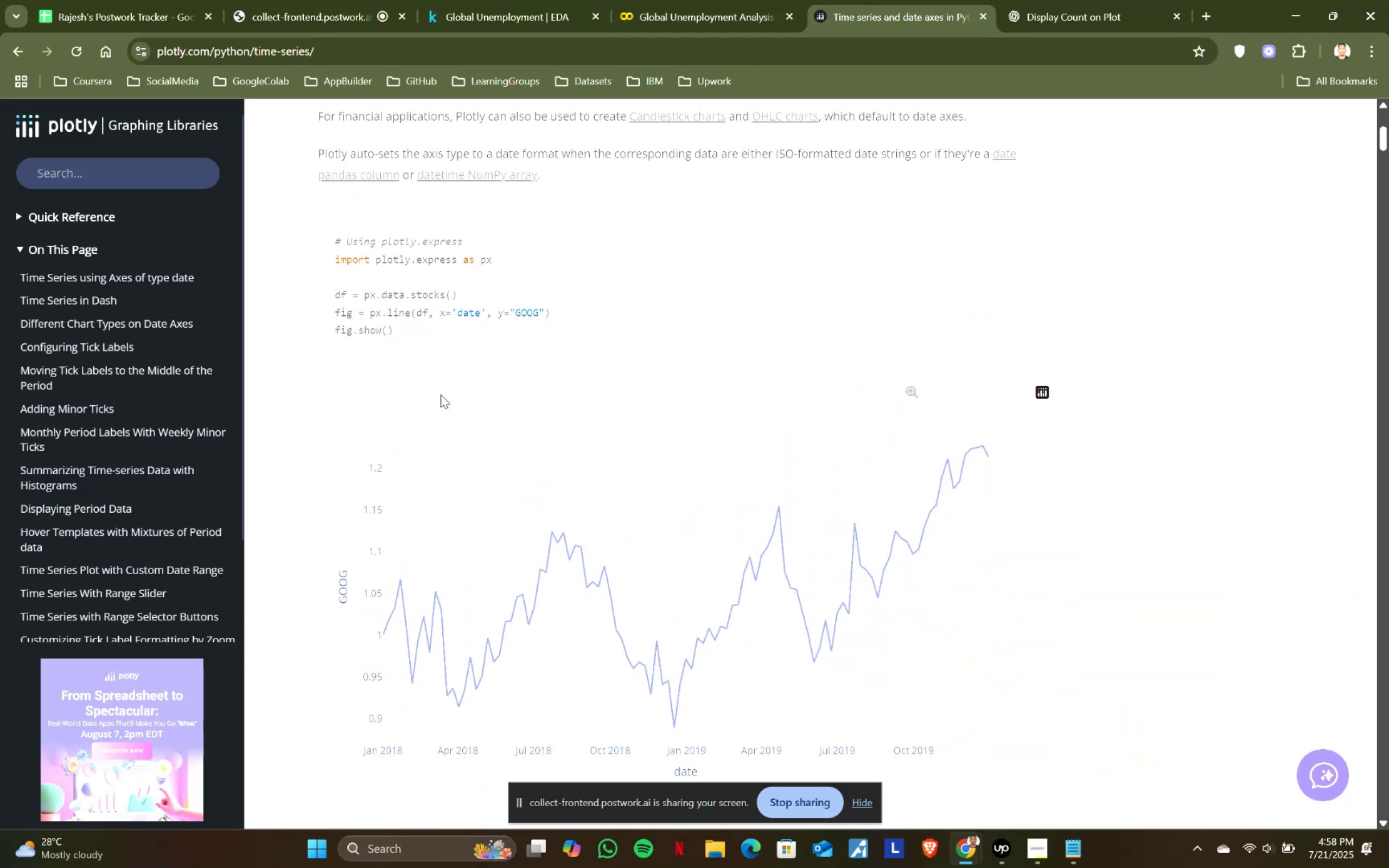 
left_click([730, 0])
 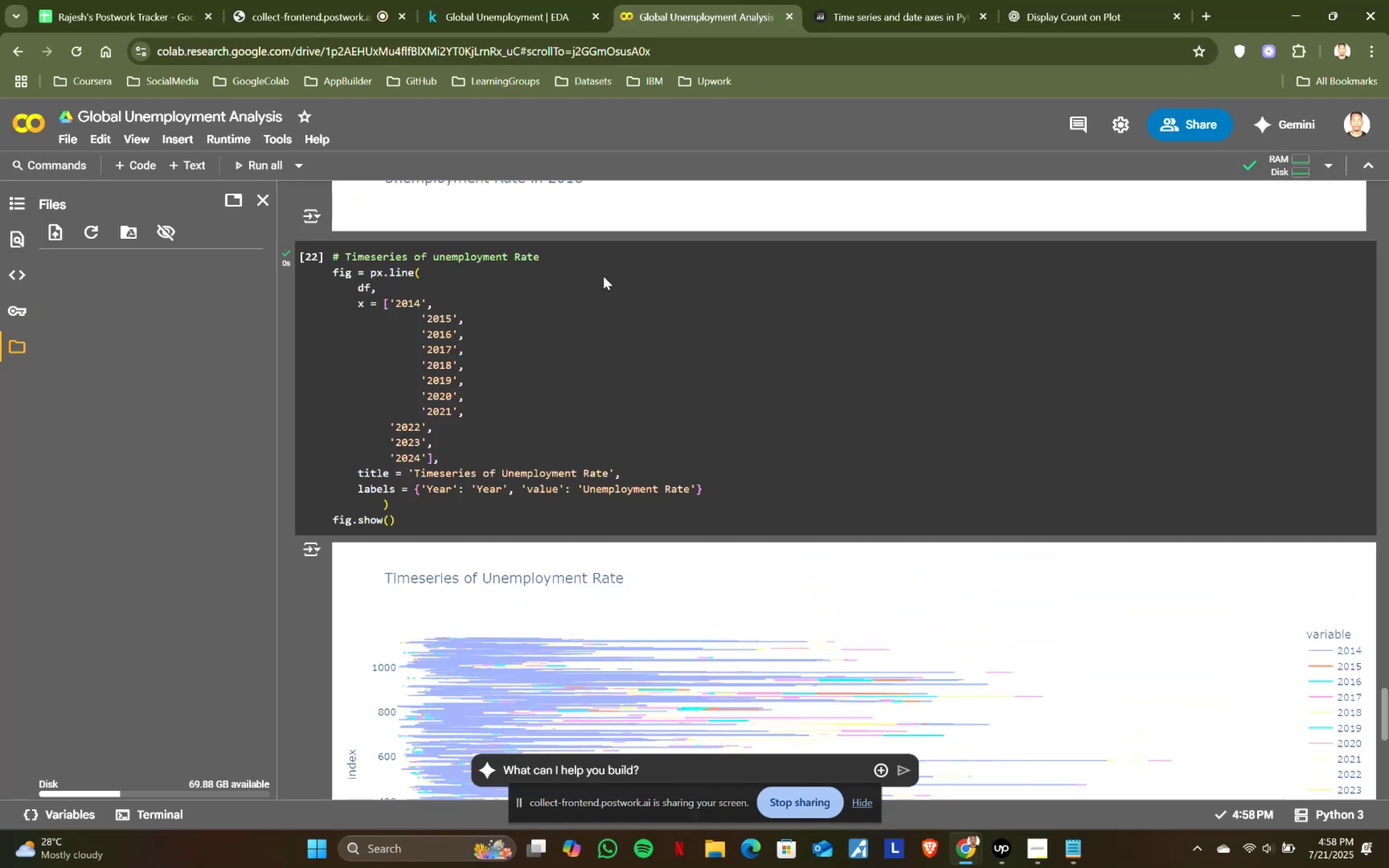 
scroll: coordinate [721, 369], scroll_direction: up, amount: 27.0
 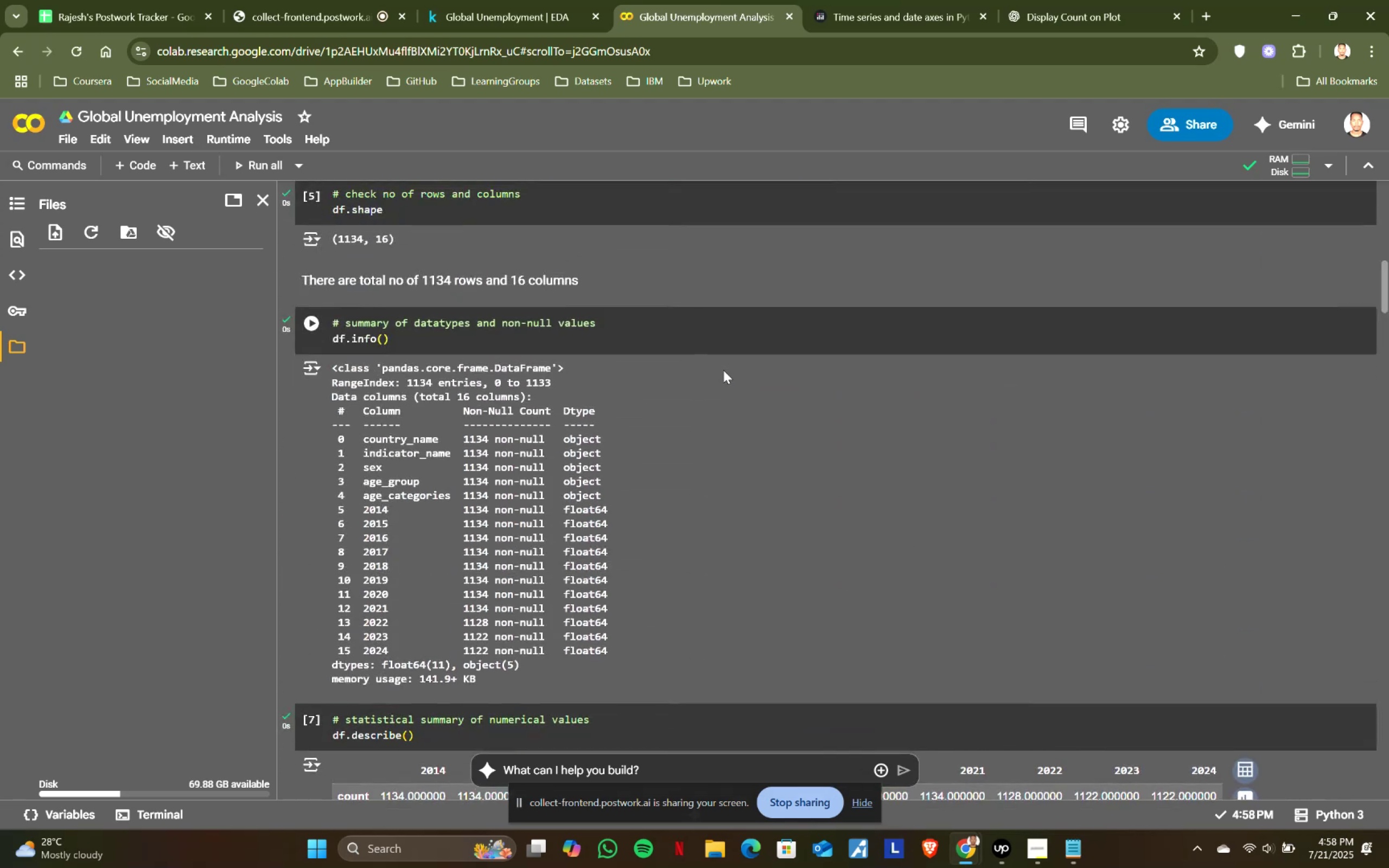 
wait(8.85)
 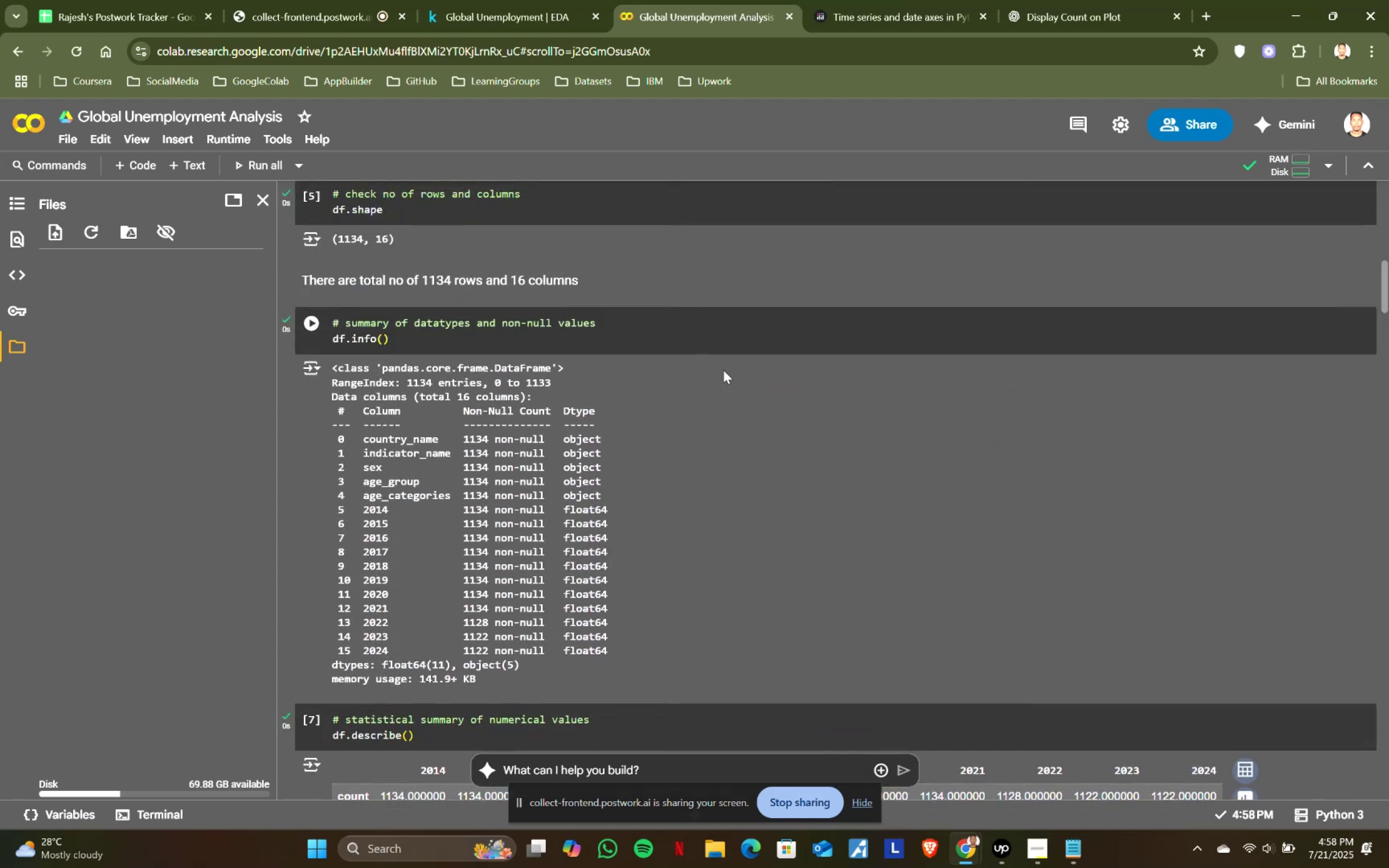 
left_click([478, 0])
 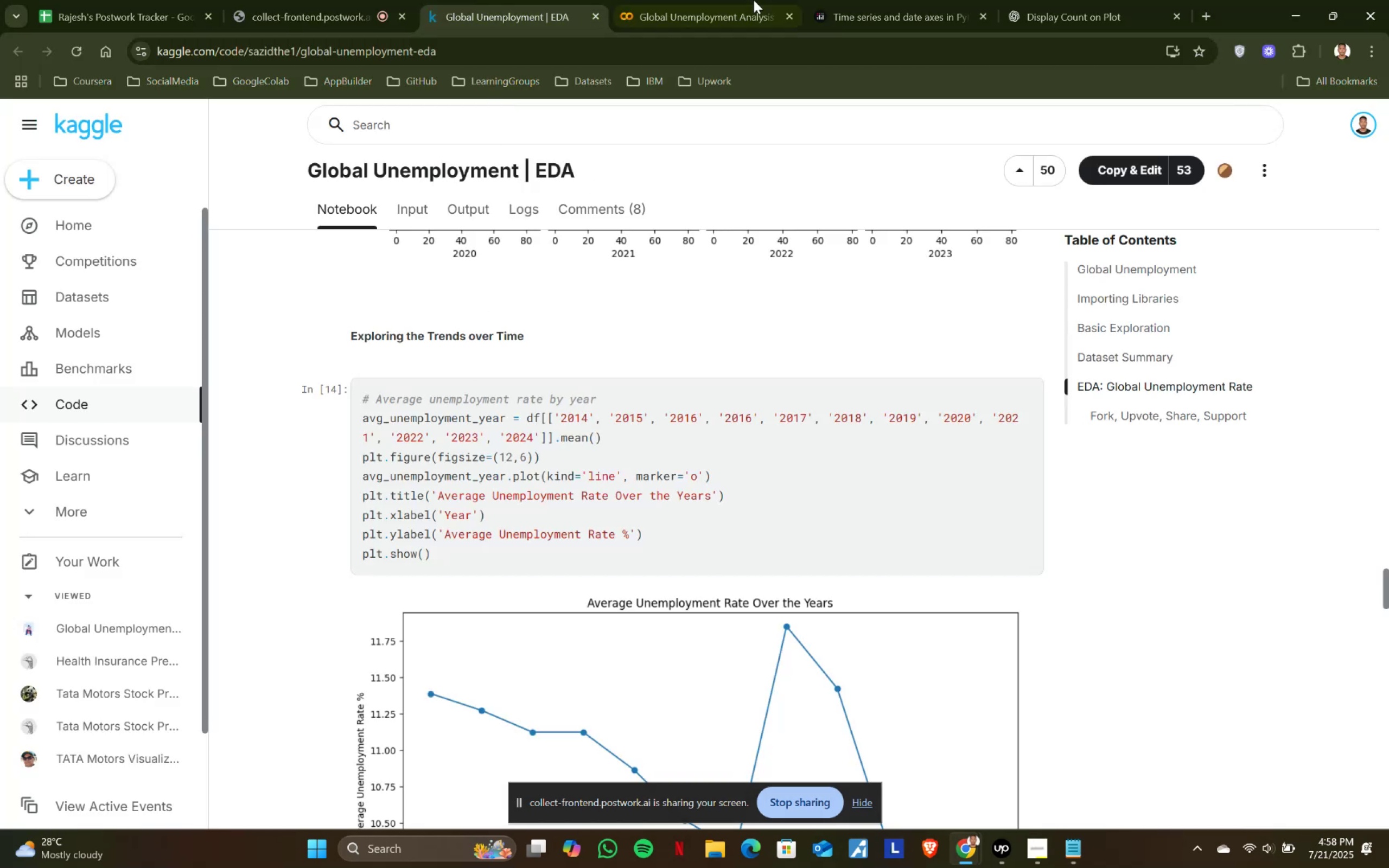 
left_click([717, 0])
 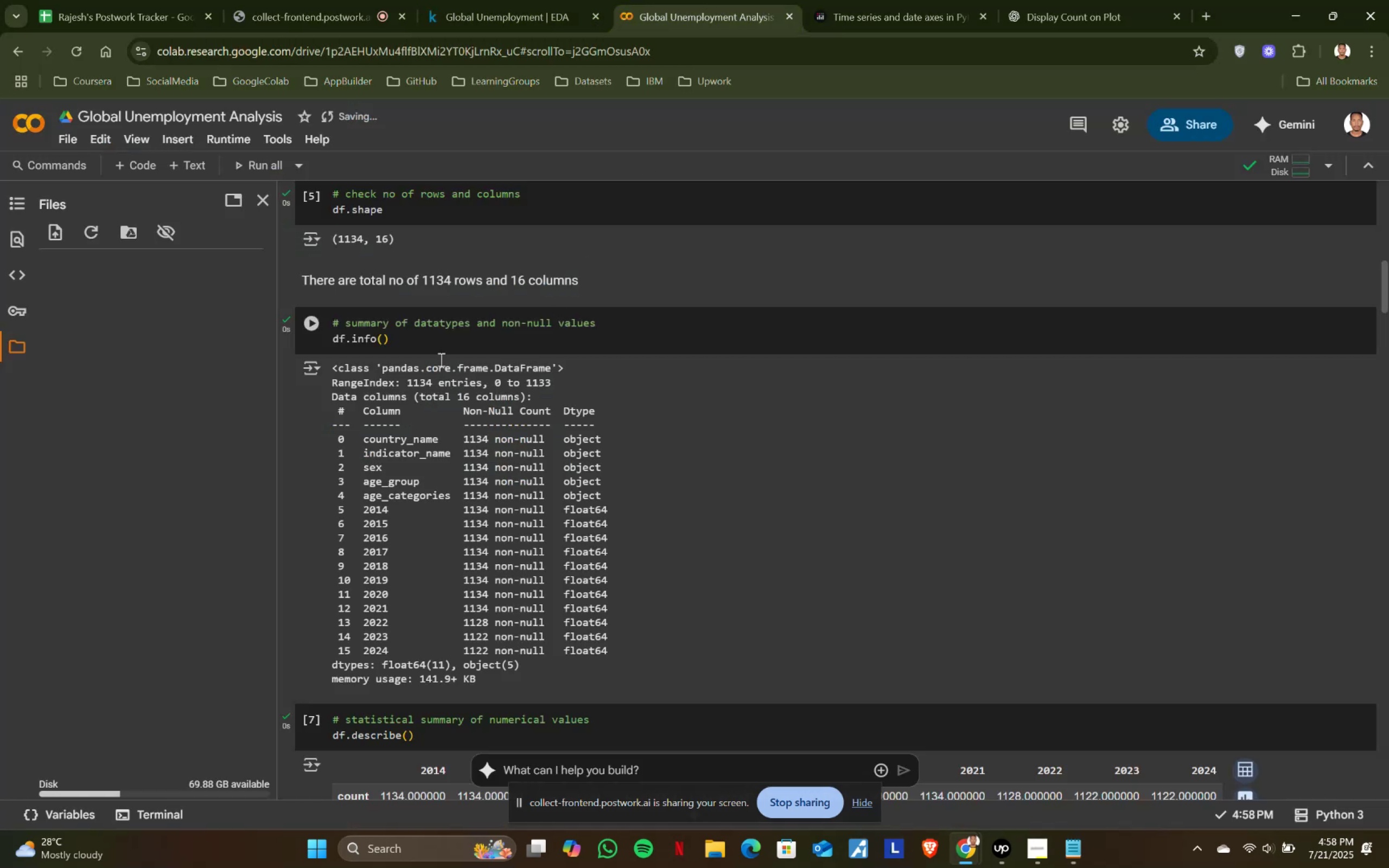 
scroll: coordinate [455, 426], scroll_direction: down, amount: 15.0
 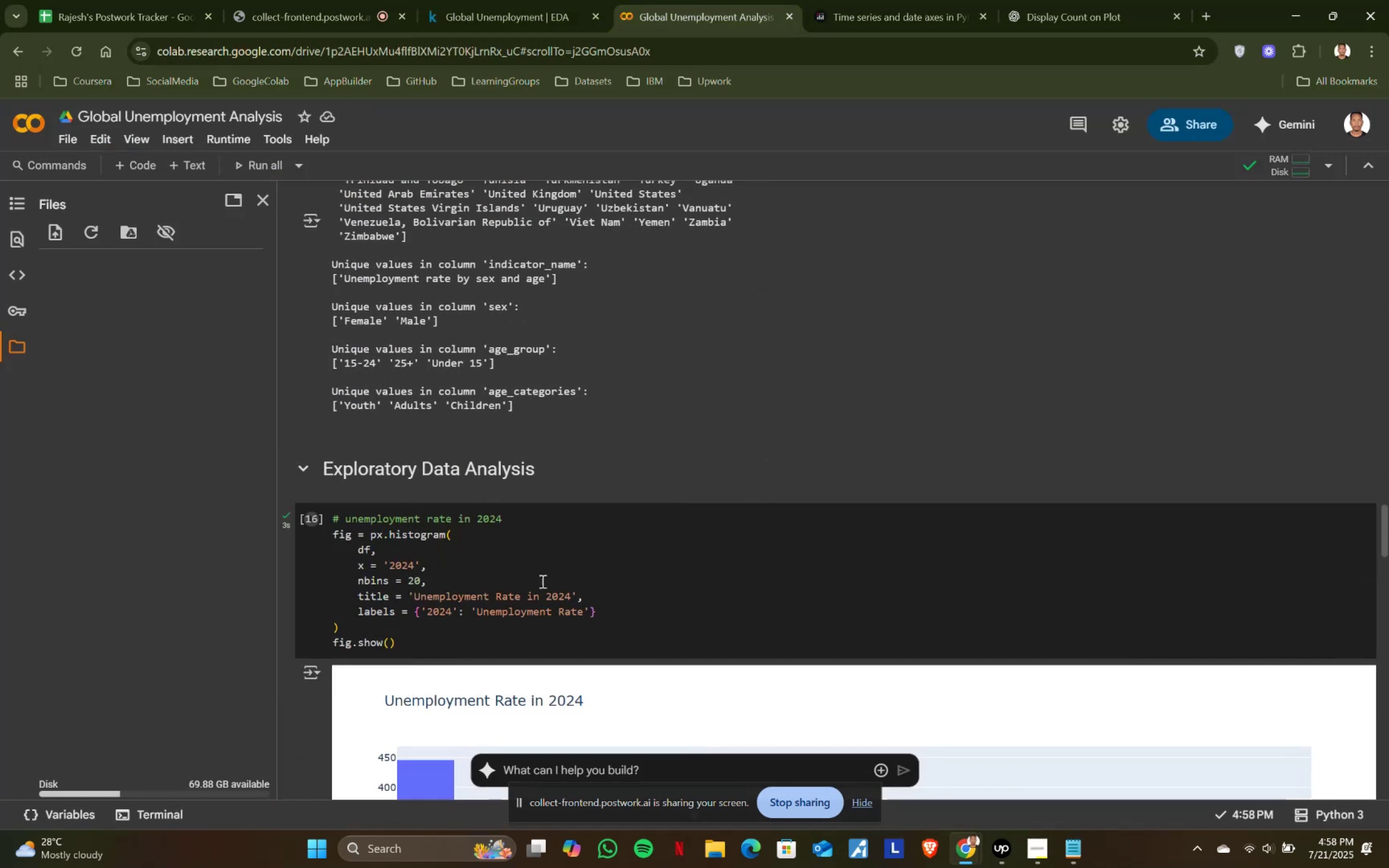 
left_click([544, 578])
 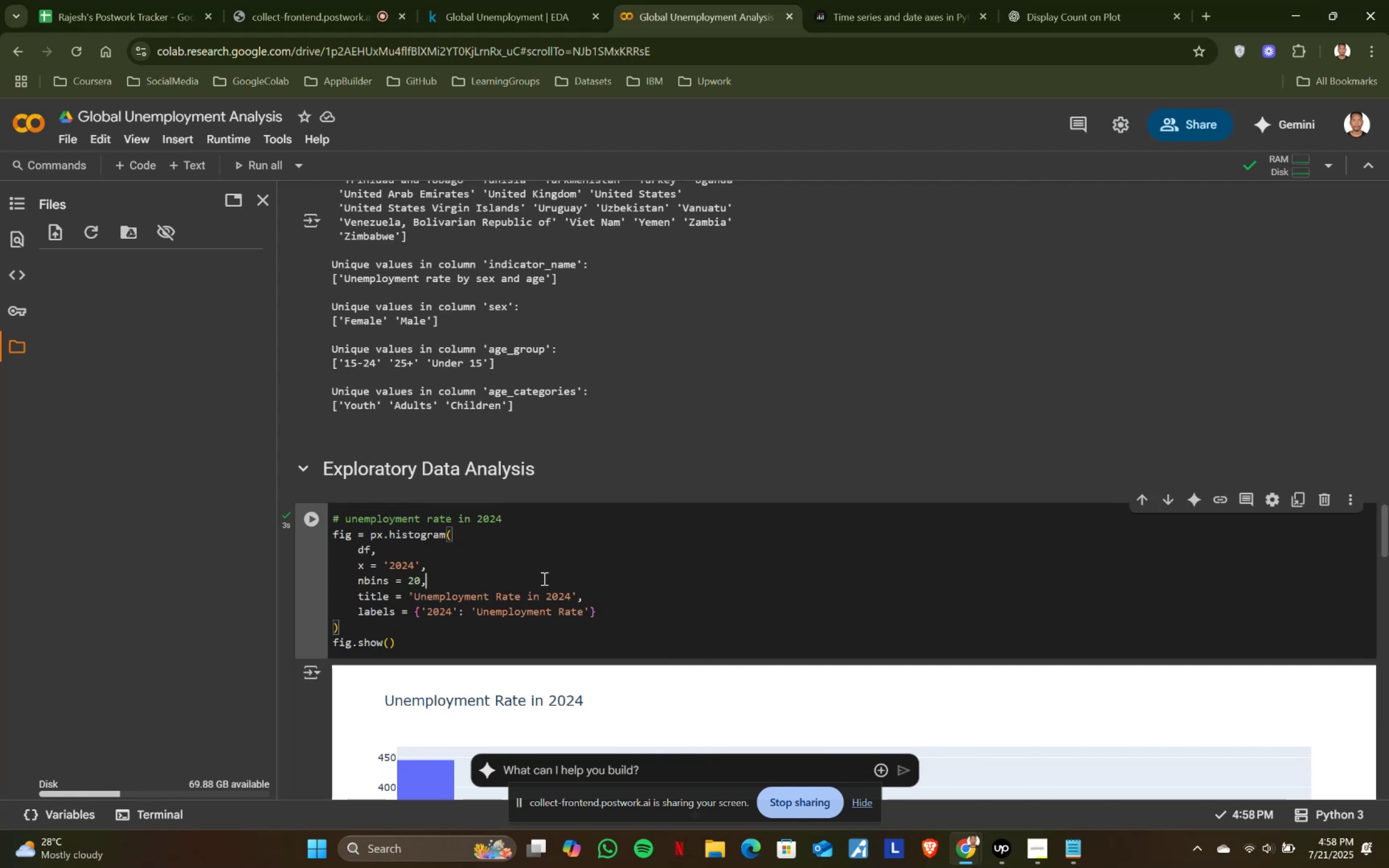 
scroll: coordinate [543, 579], scroll_direction: down, amount: 16.0
 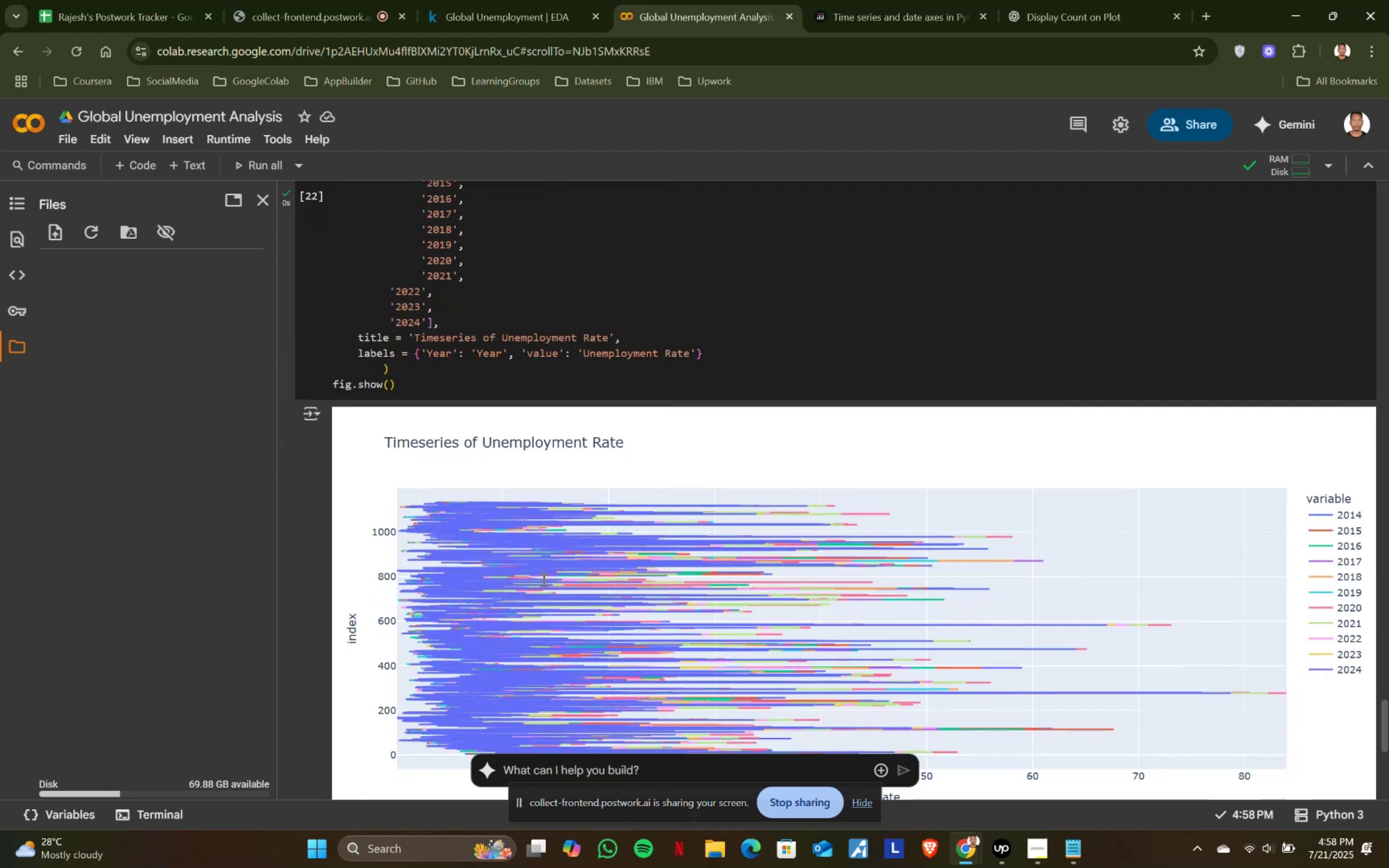 
scroll: coordinate [543, 579], scroll_direction: up, amount: 1.0
 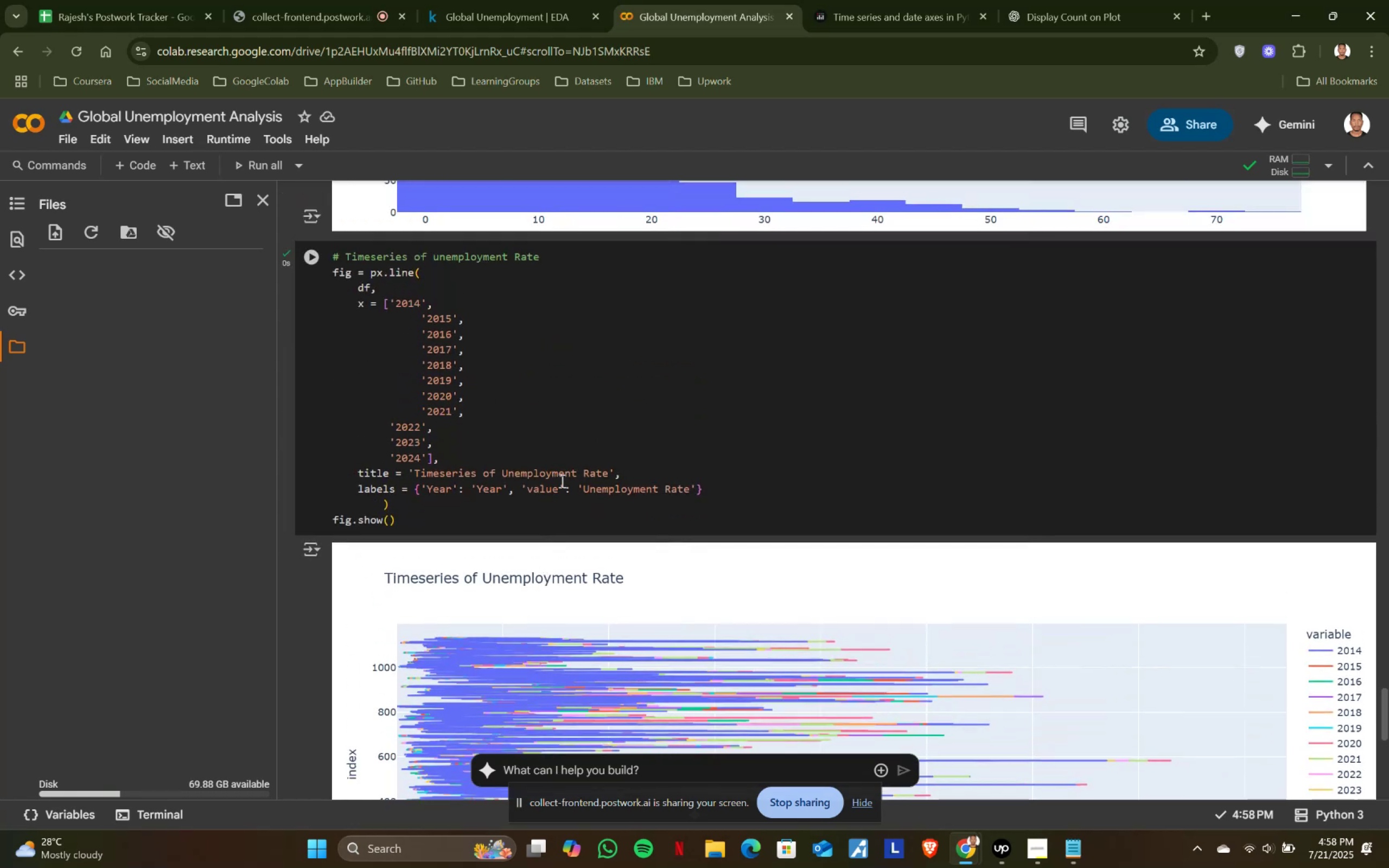 
left_click([569, 433])
 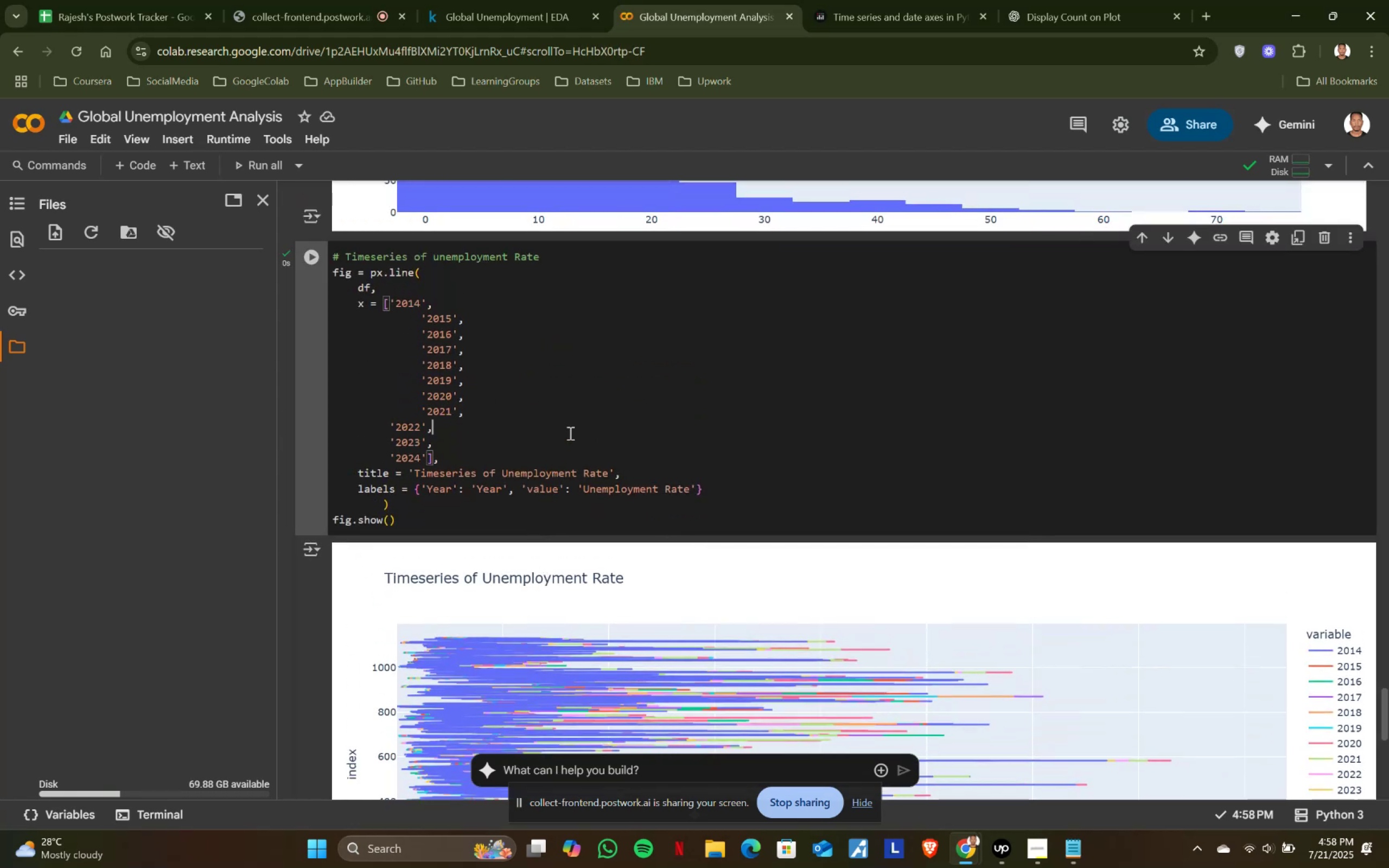 
key(Control+Z)
 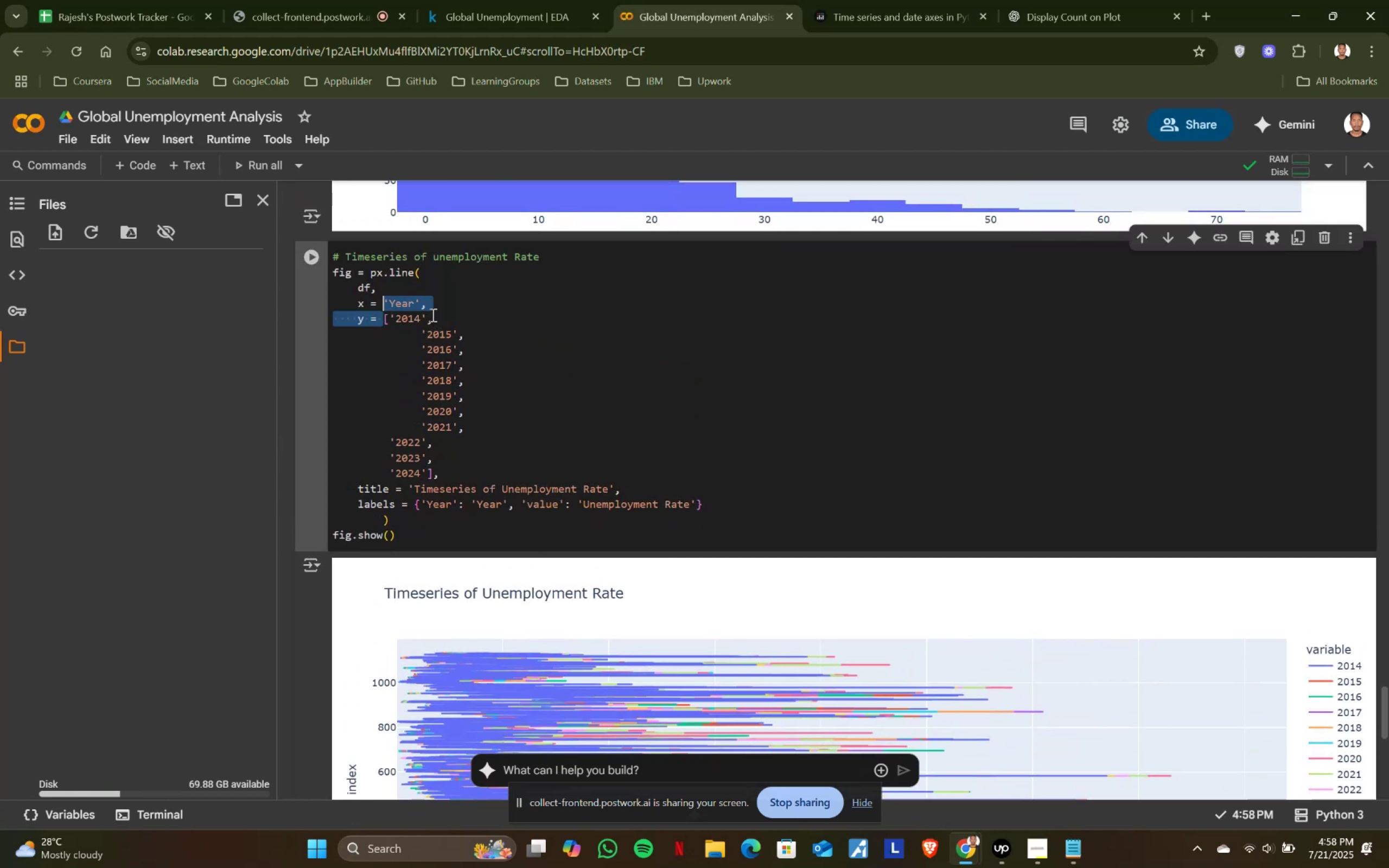 
left_click([413, 302])
 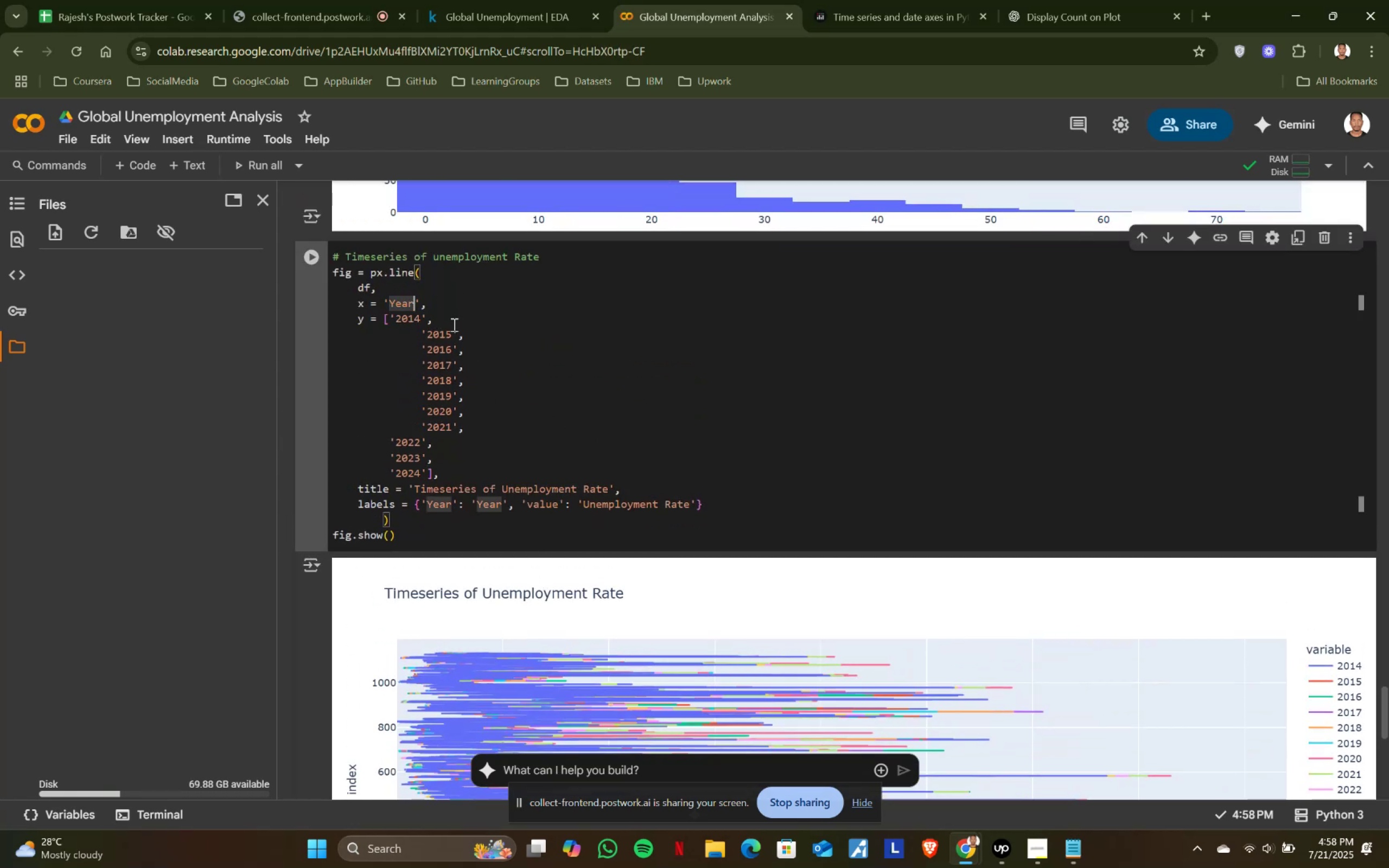 
key(Backspace)
key(Backspace)
key(Backspace)
key(Backspace)
type(Country)
 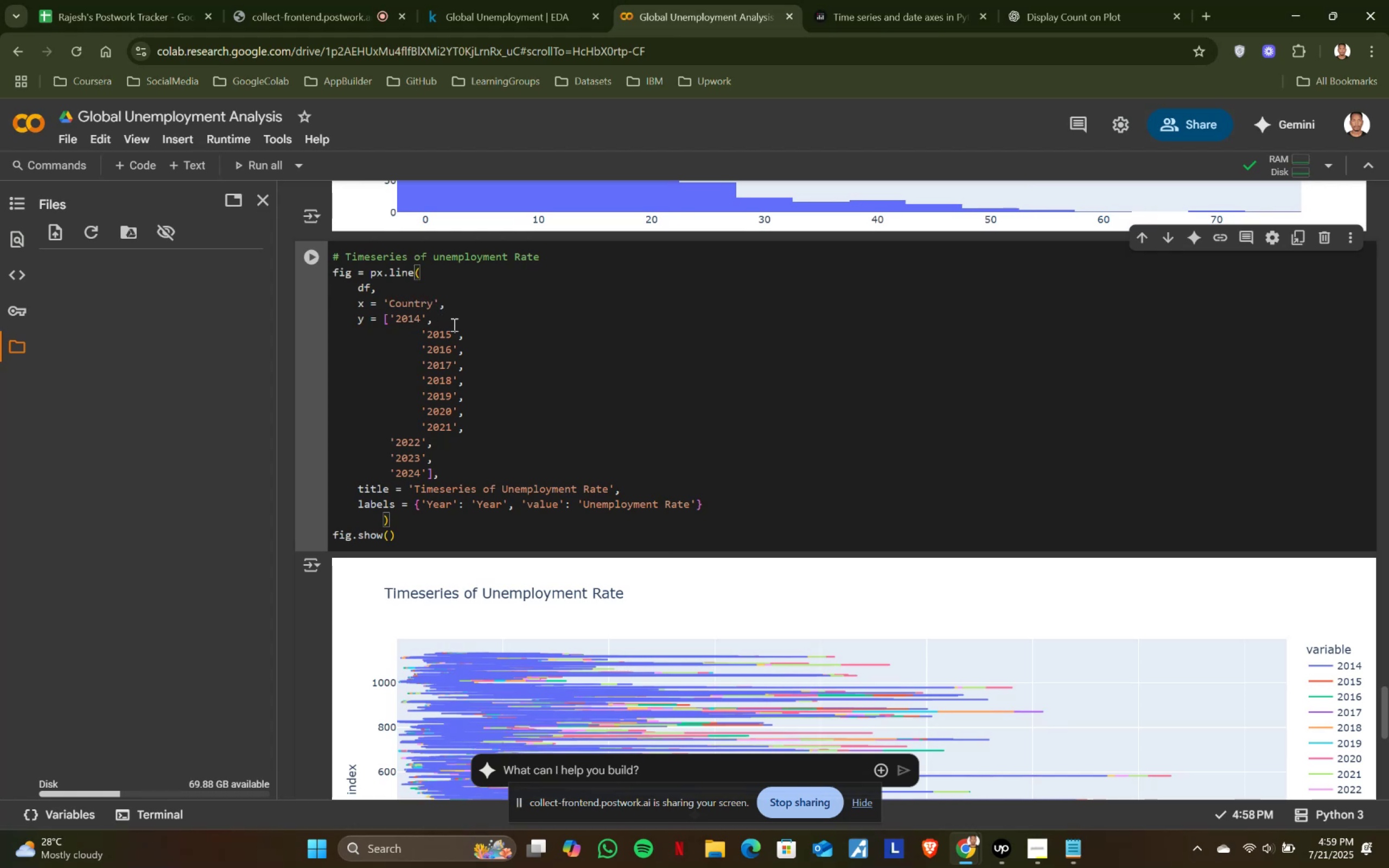 
key(Shift+Enter)
 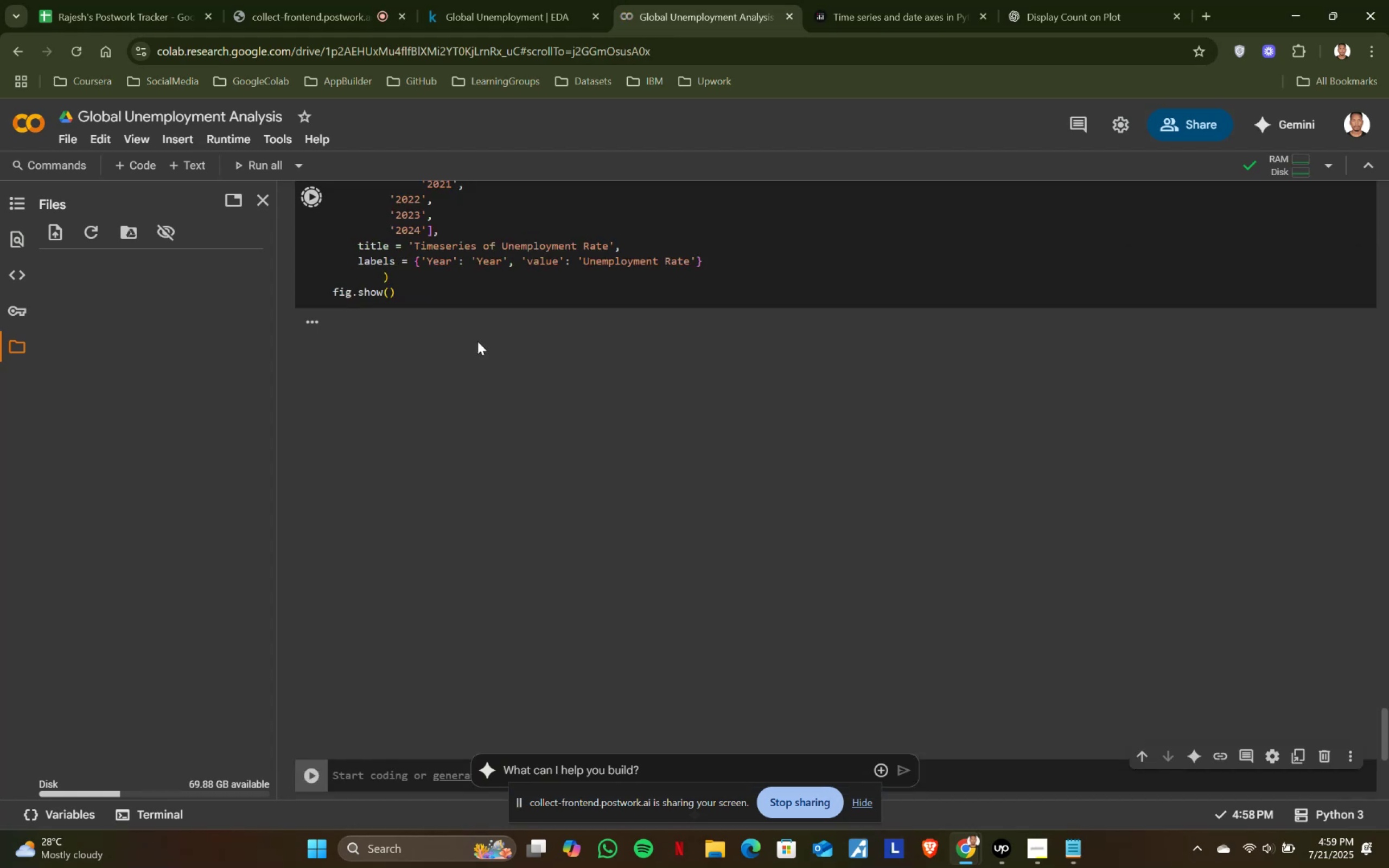 
scroll: coordinate [485, 357], scroll_direction: up, amount: 2.0
 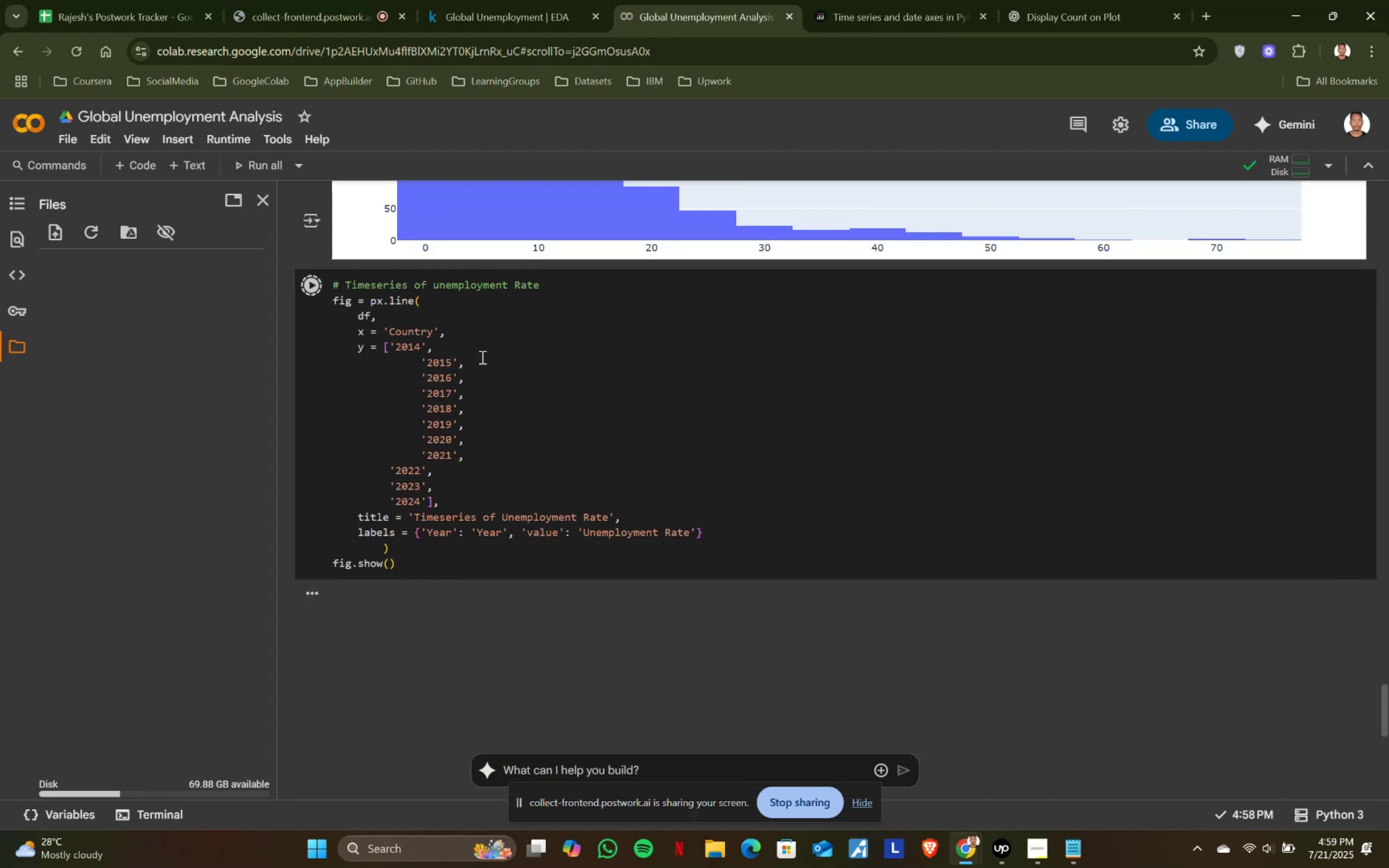 
scroll: coordinate [481, 357], scroll_direction: down, amount: 1.0
 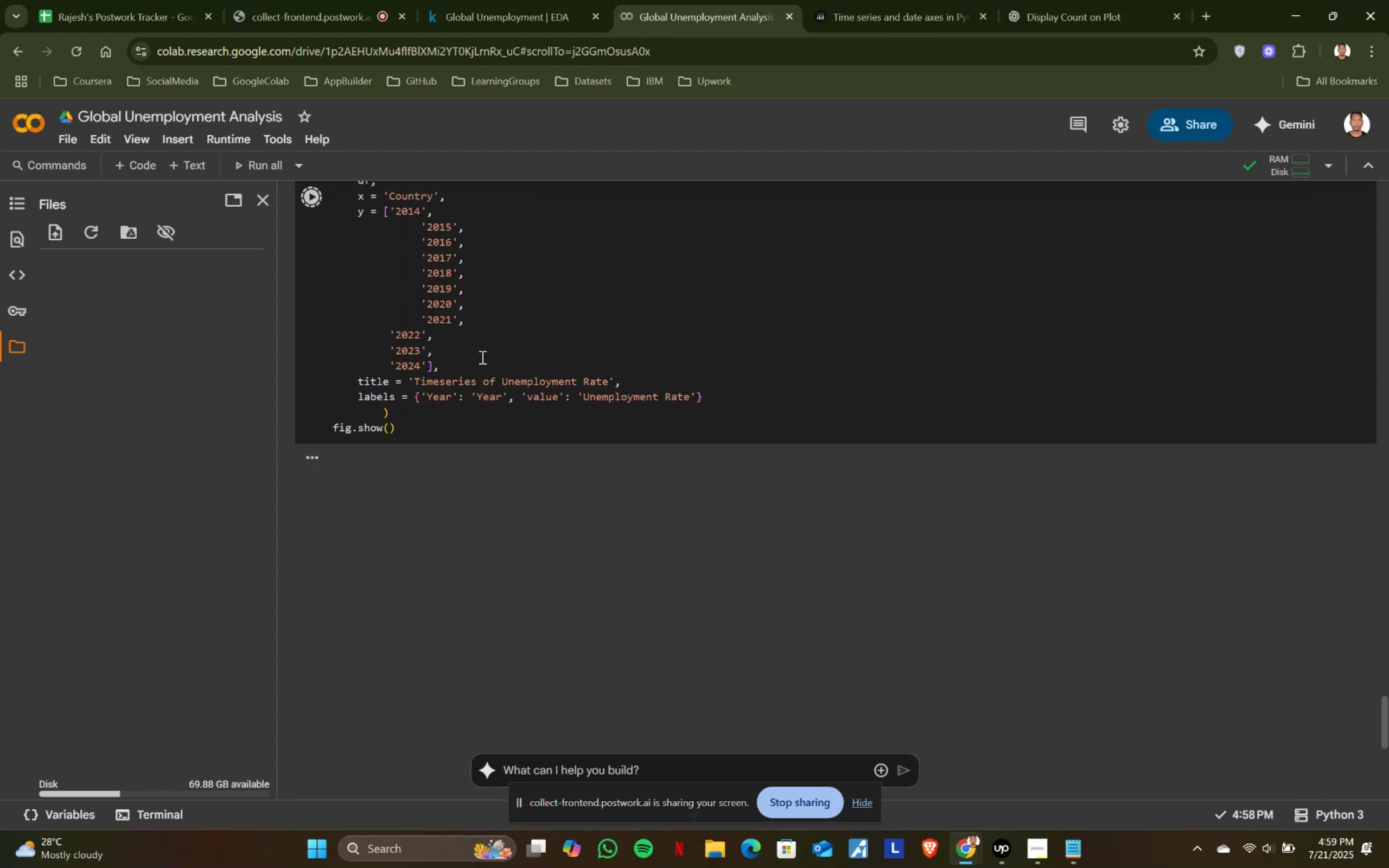 
scroll: coordinate [424, 361], scroll_direction: up, amount: 16.0
 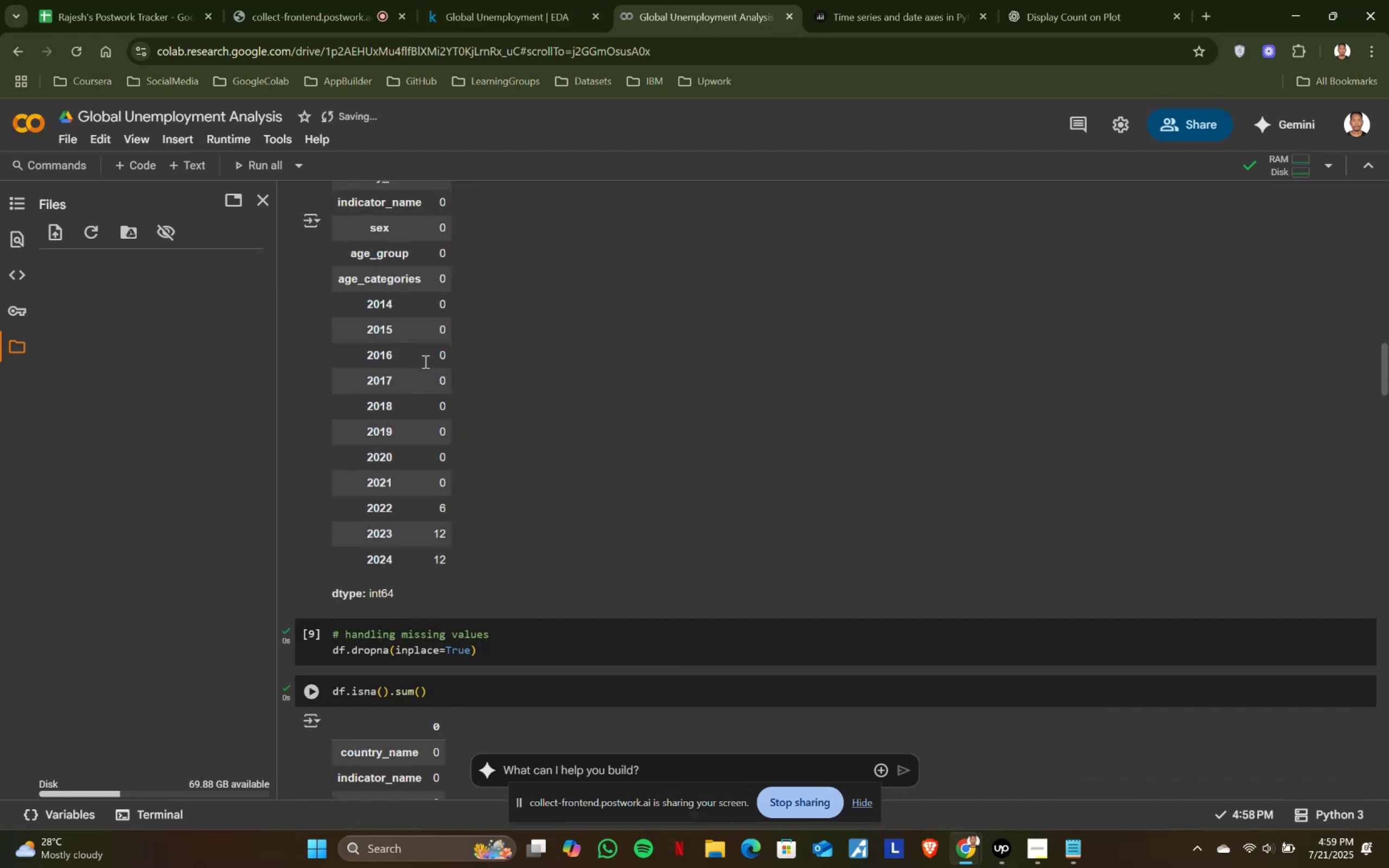 
scroll: coordinate [424, 361], scroll_direction: down, amount: 2.0
 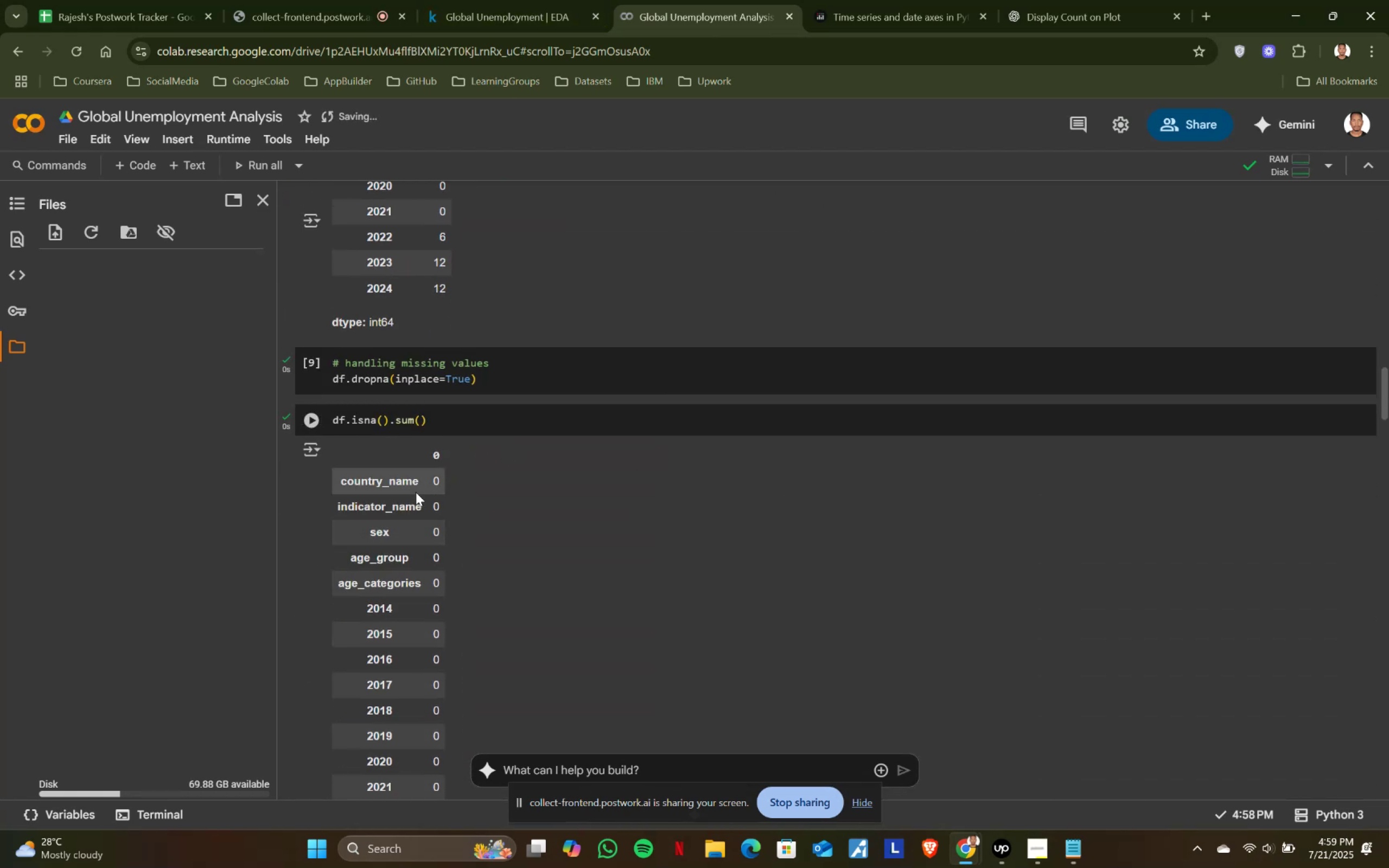 
left_click_drag(start_coordinate=[422, 478], to_coordinate=[340, 478])
 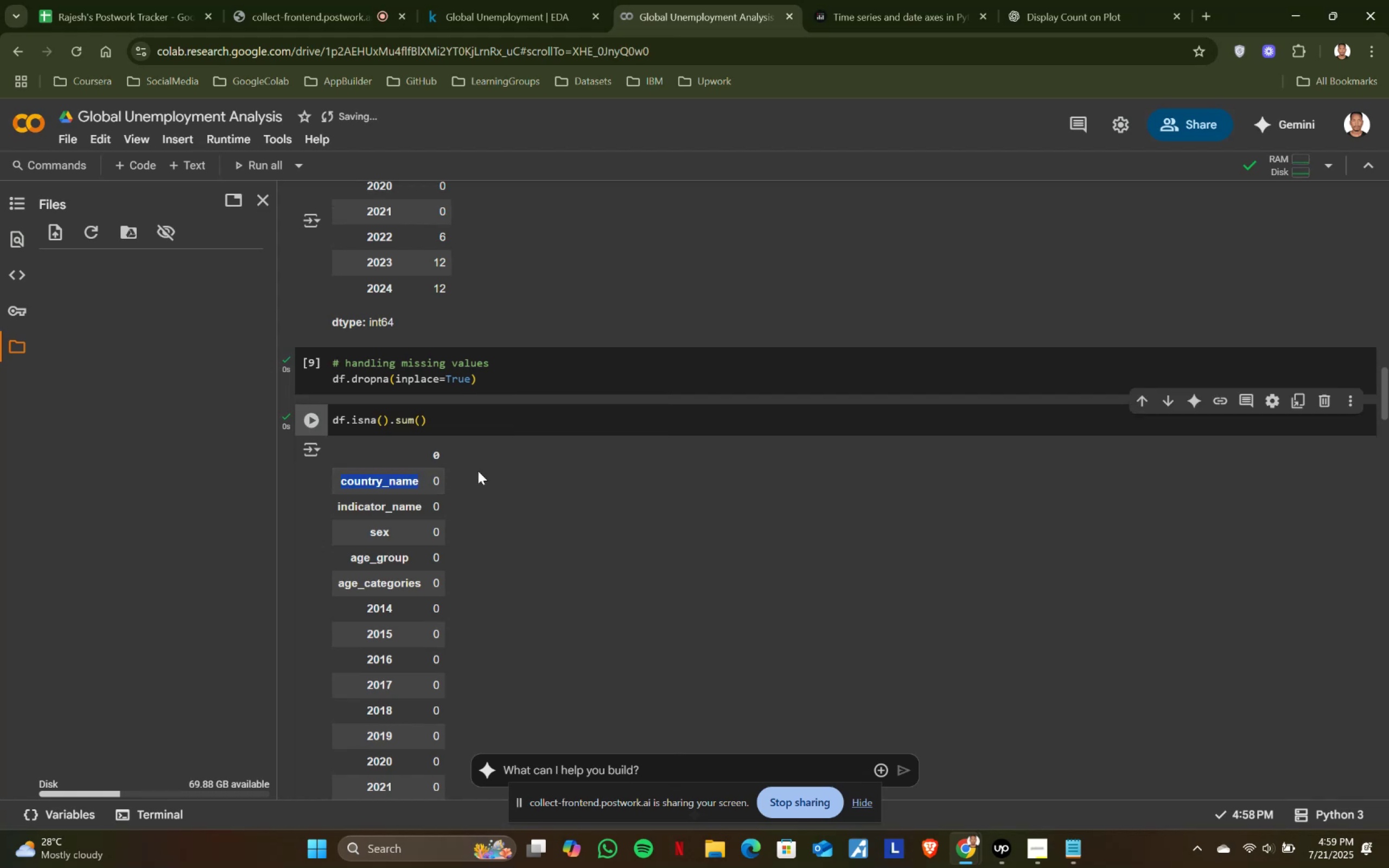 
key(Control+ControlLeft)
 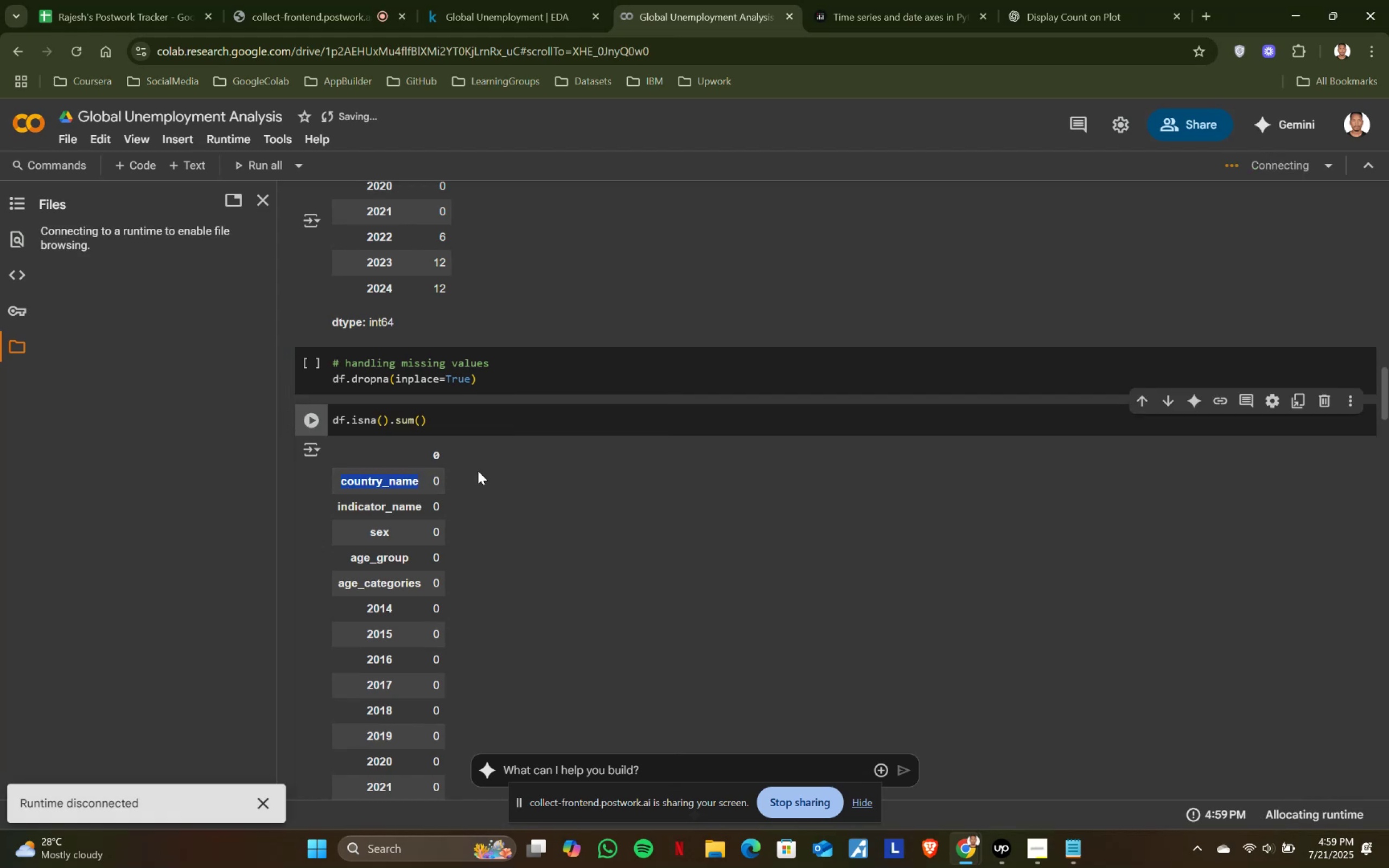 
key(Control+C)
 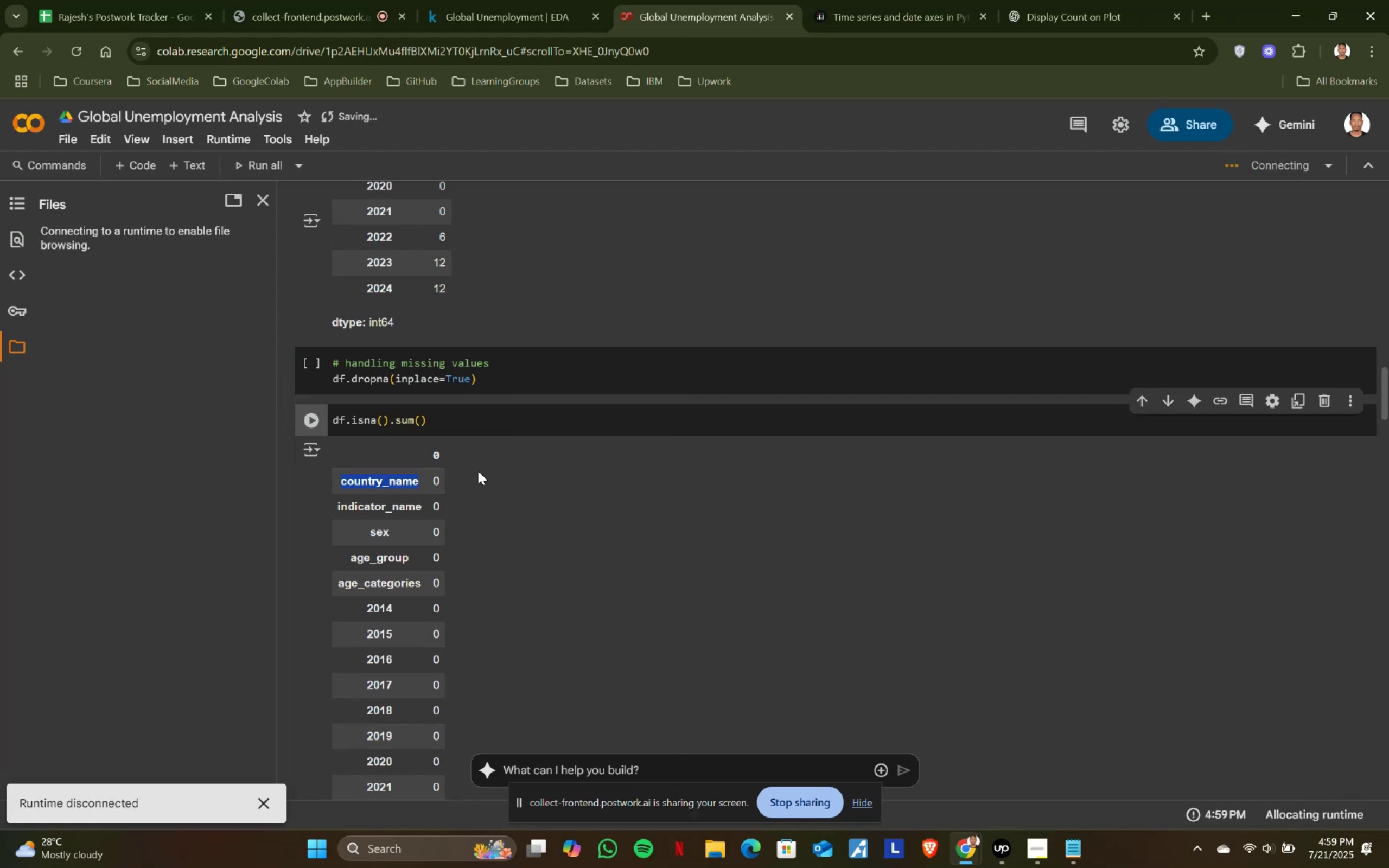 
scroll: coordinate [478, 471], scroll_direction: down, amount: 37.0
 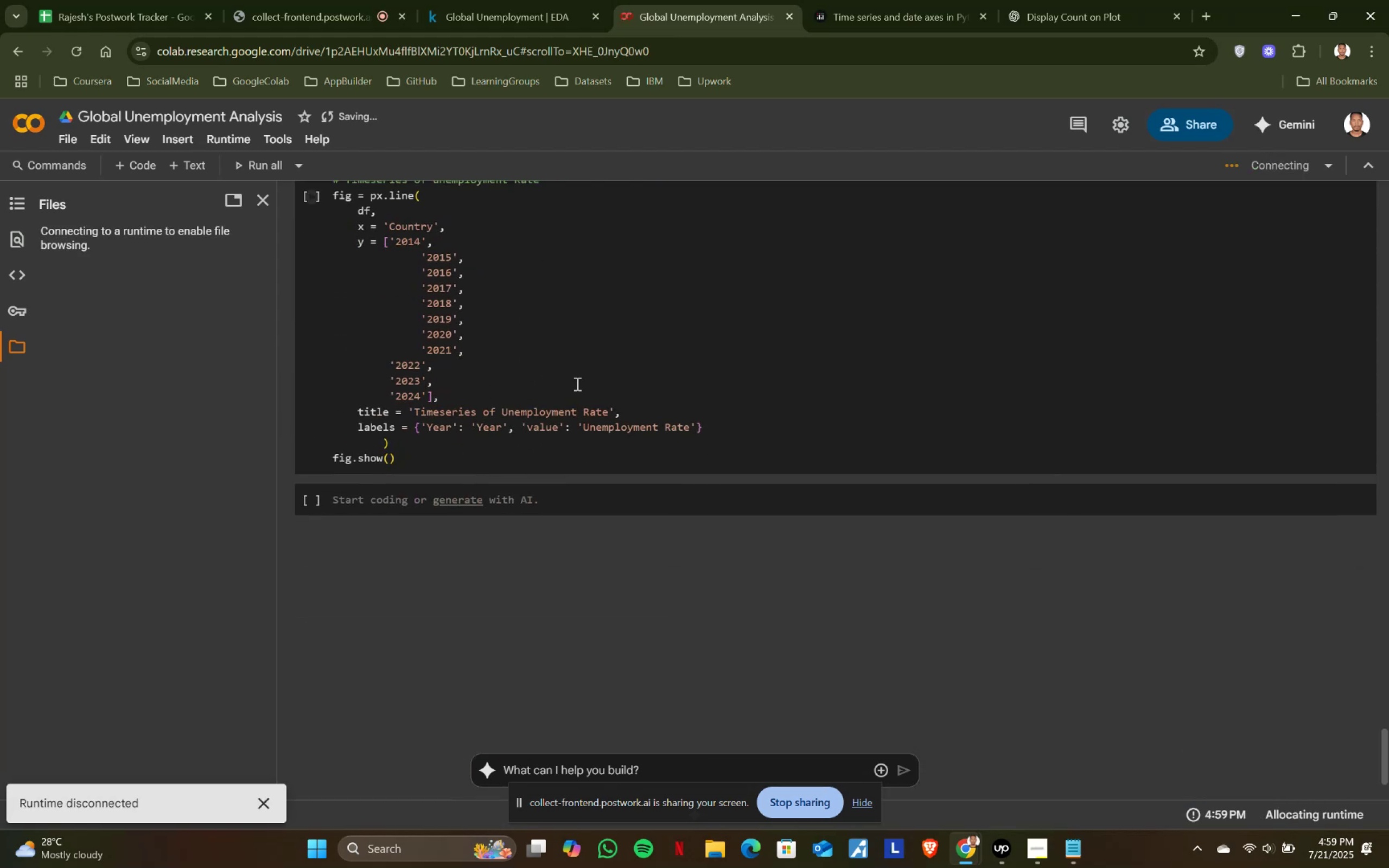 
left_click([623, 355])
 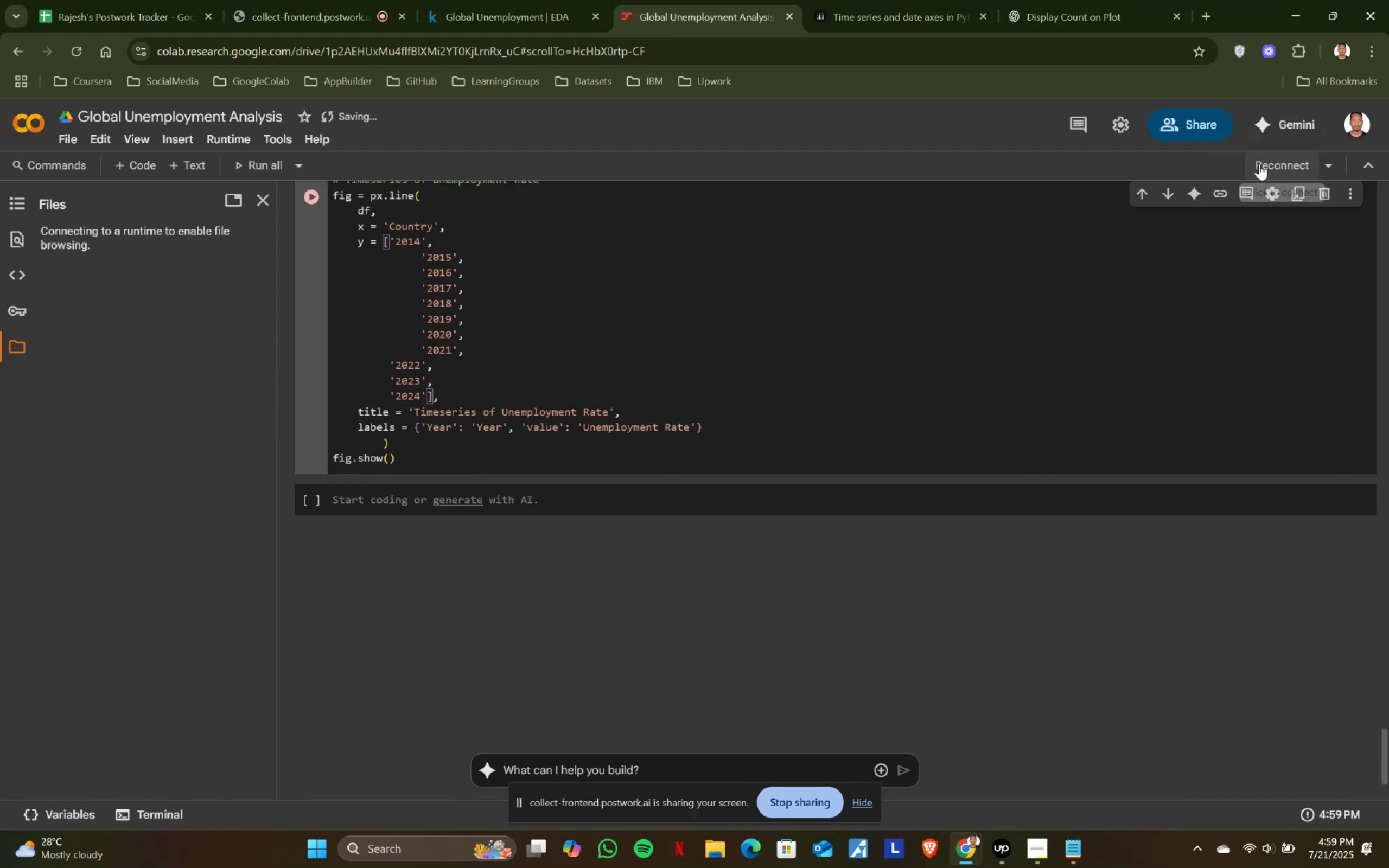 
left_click([1259, 164])
 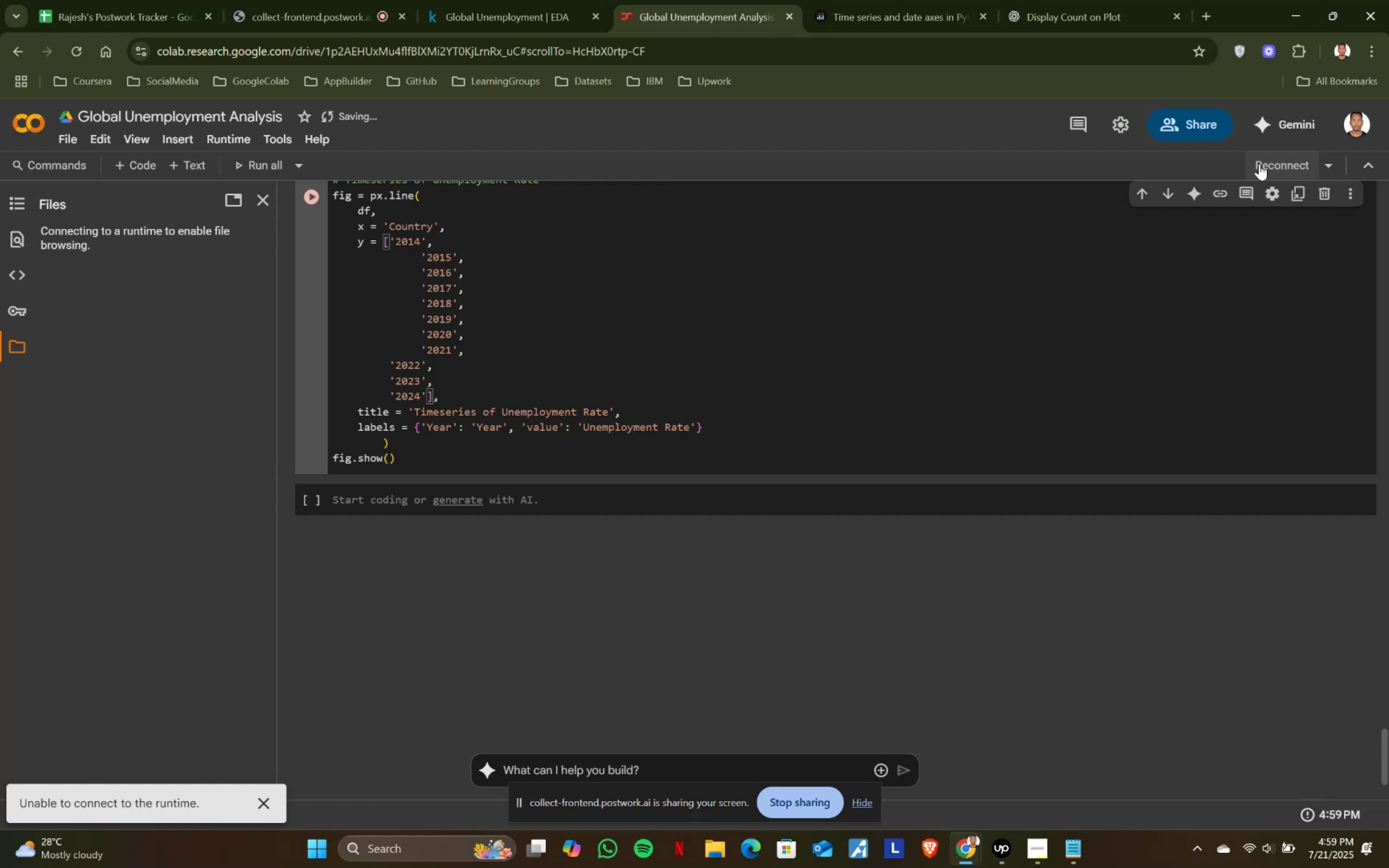 
left_click([1260, 164])
 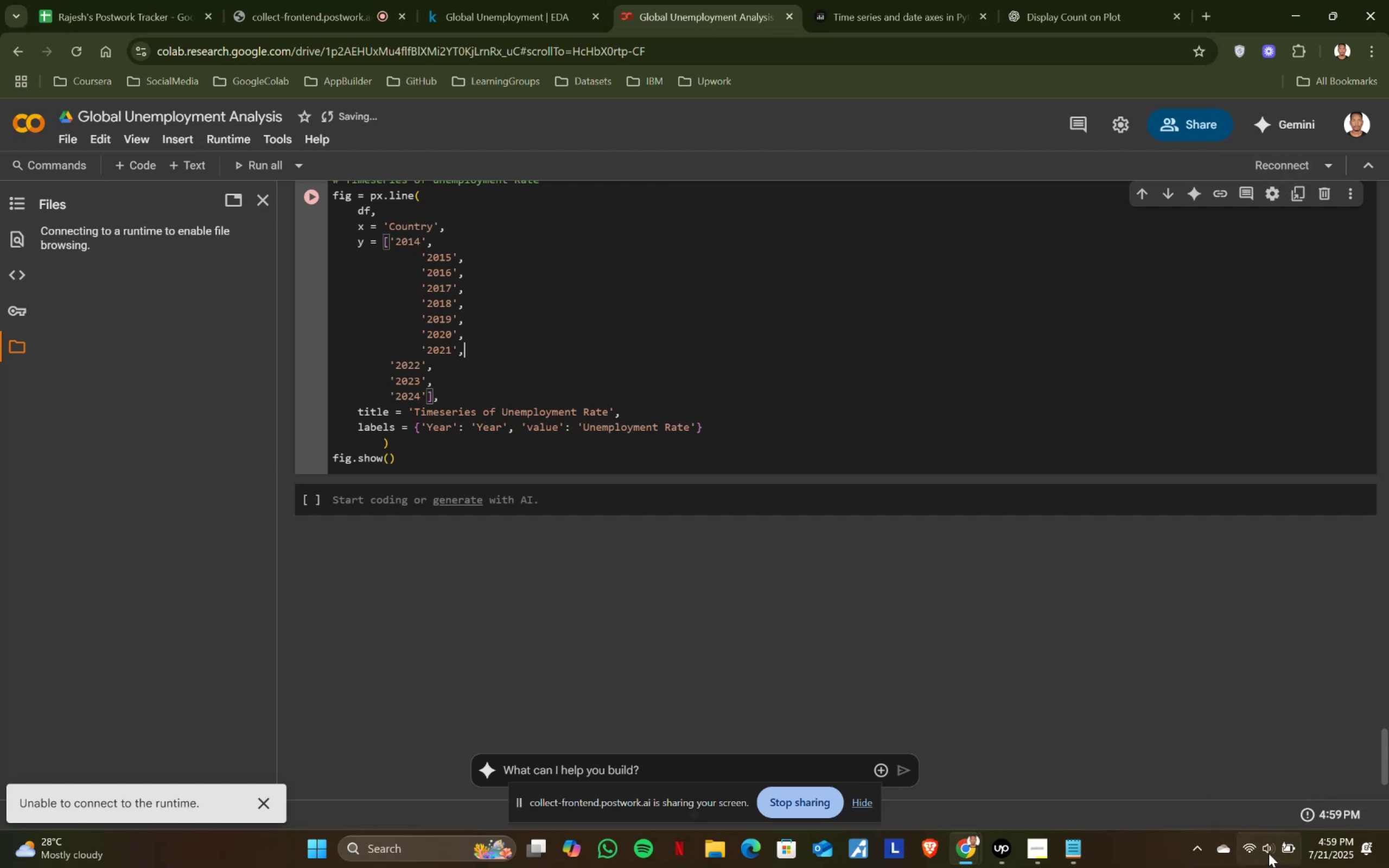 
left_click([1256, 843])
 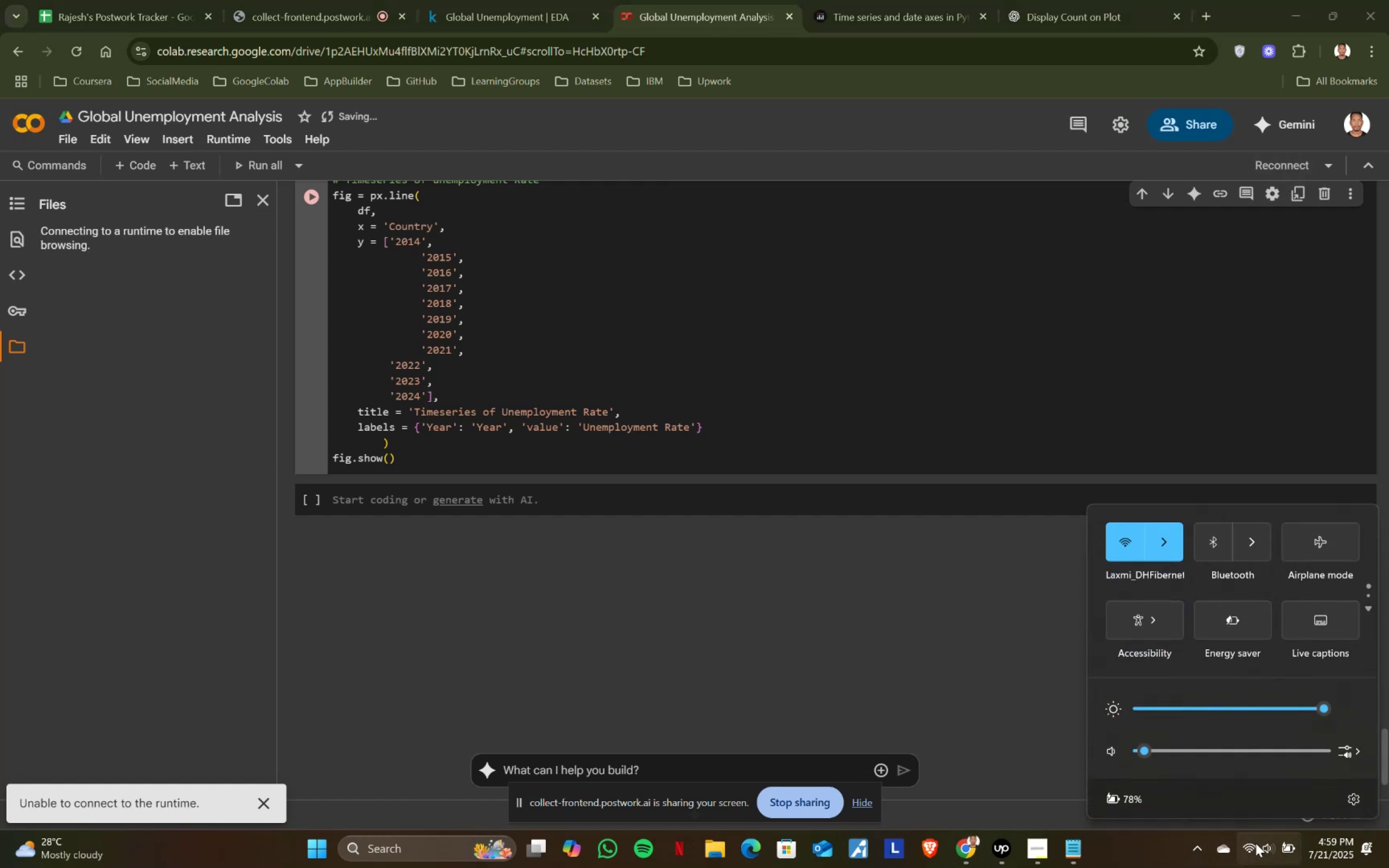 
left_click([1256, 843])
 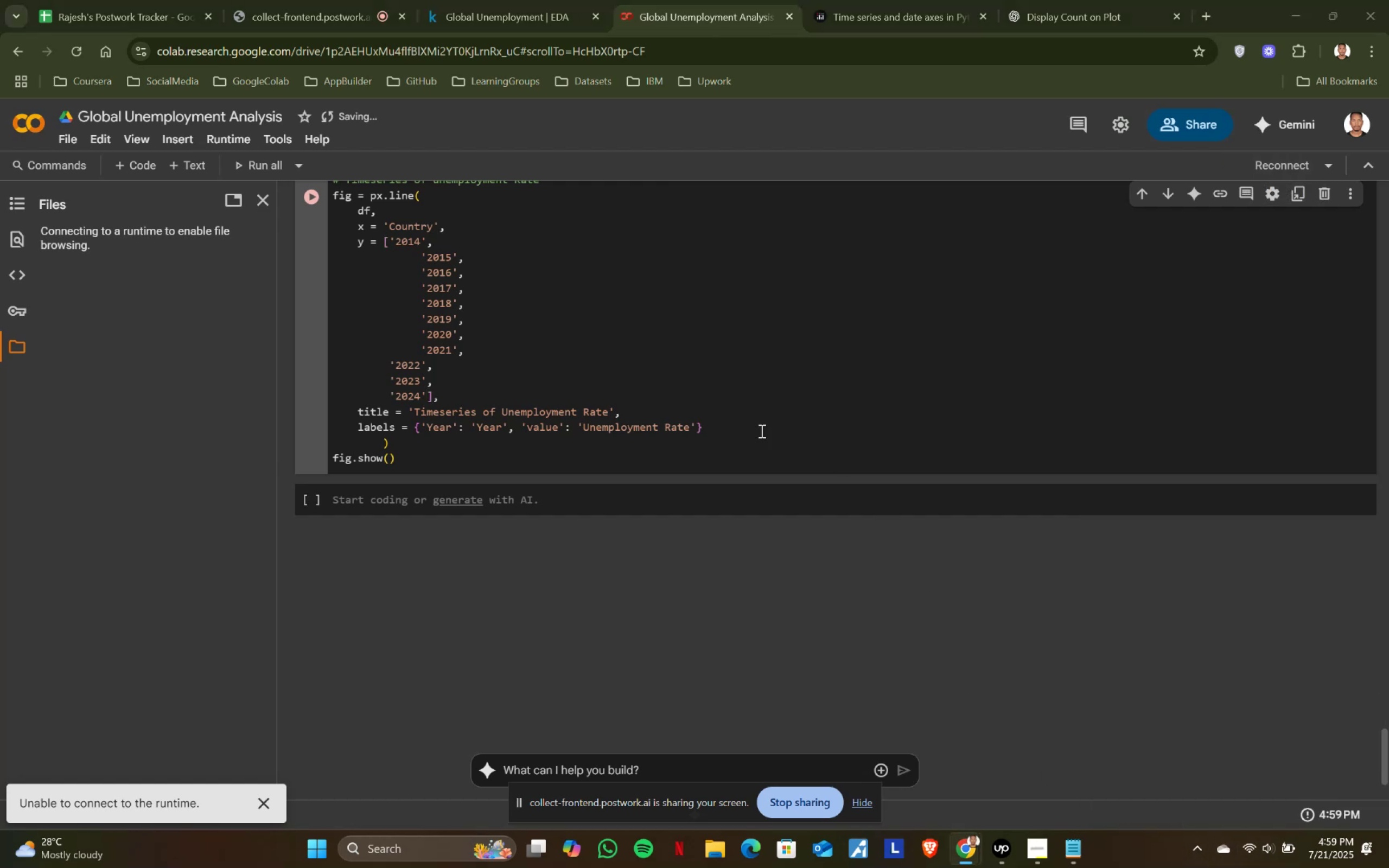 
left_click([727, 409])
 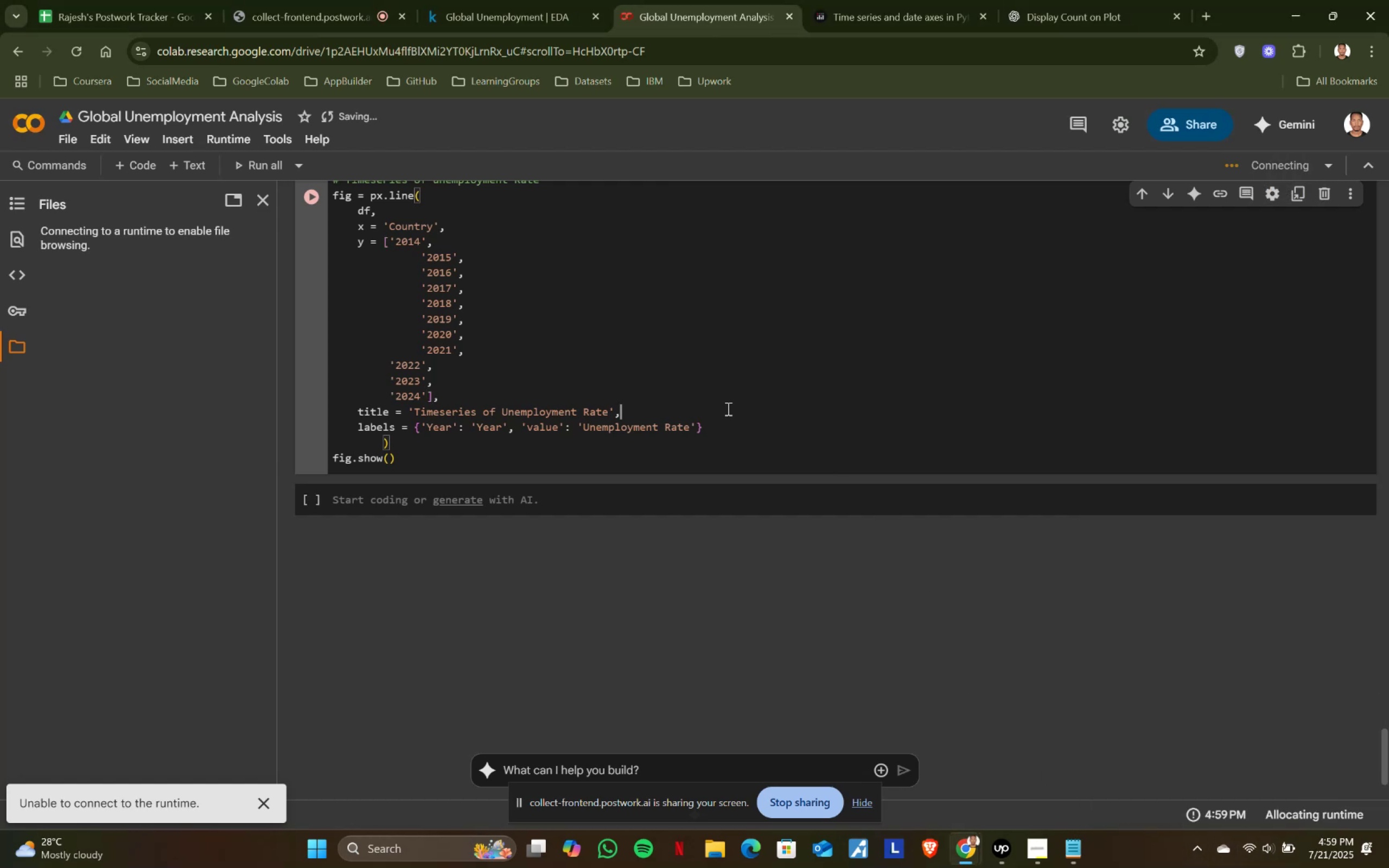 
scroll: coordinate [727, 409], scroll_direction: up, amount: 1.0
 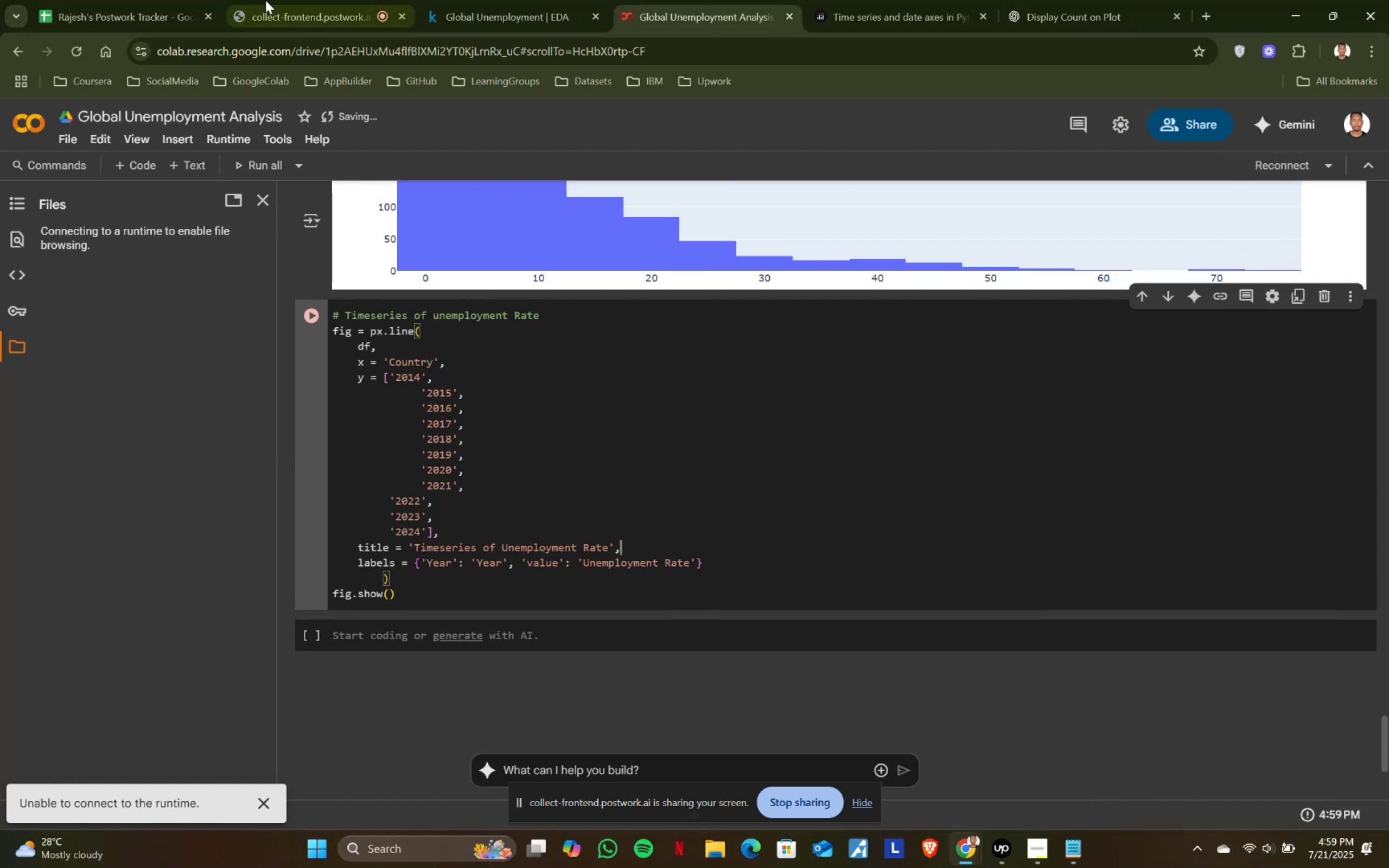 
left_click([296, 0])
 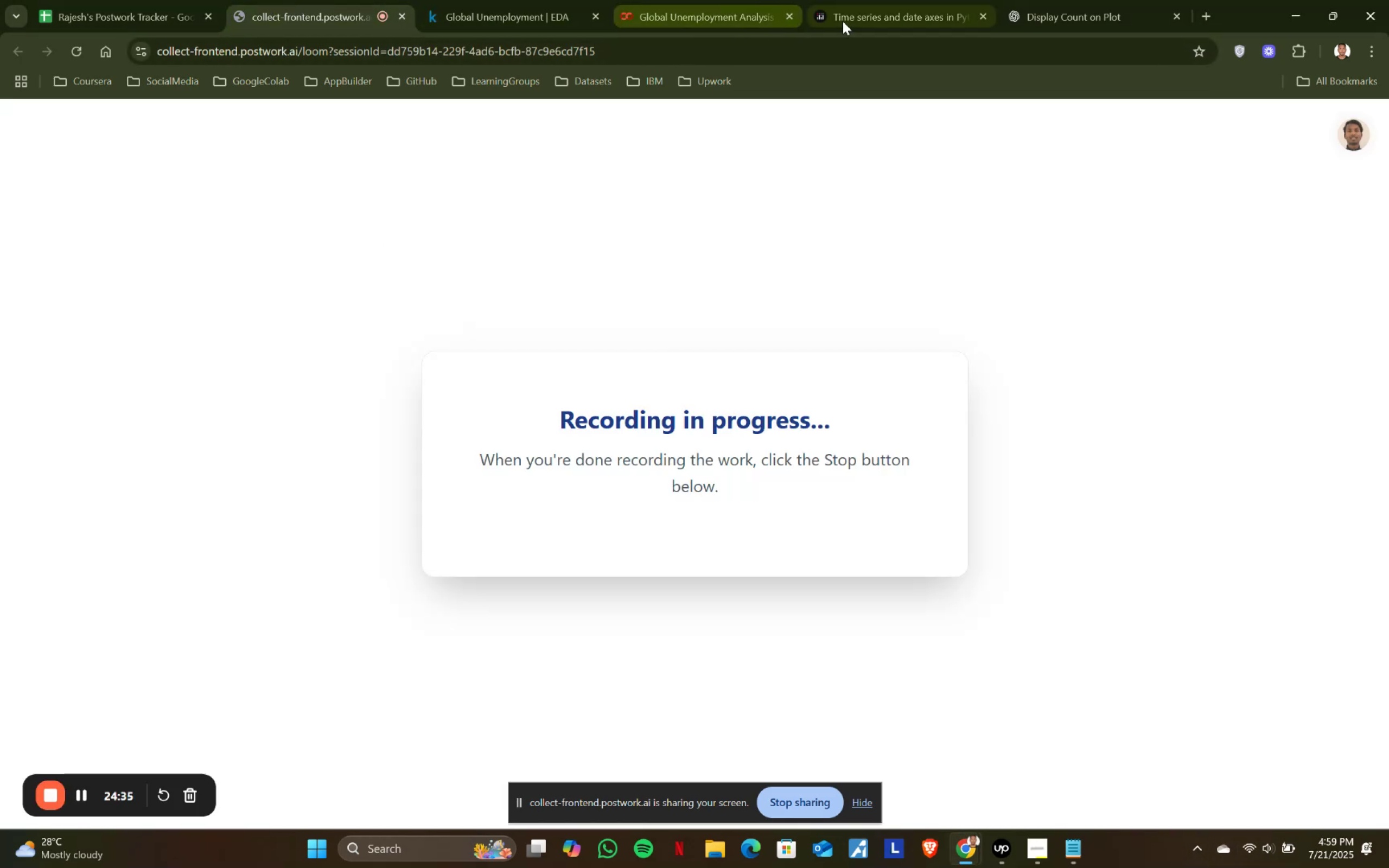 
left_click([653, 16])
 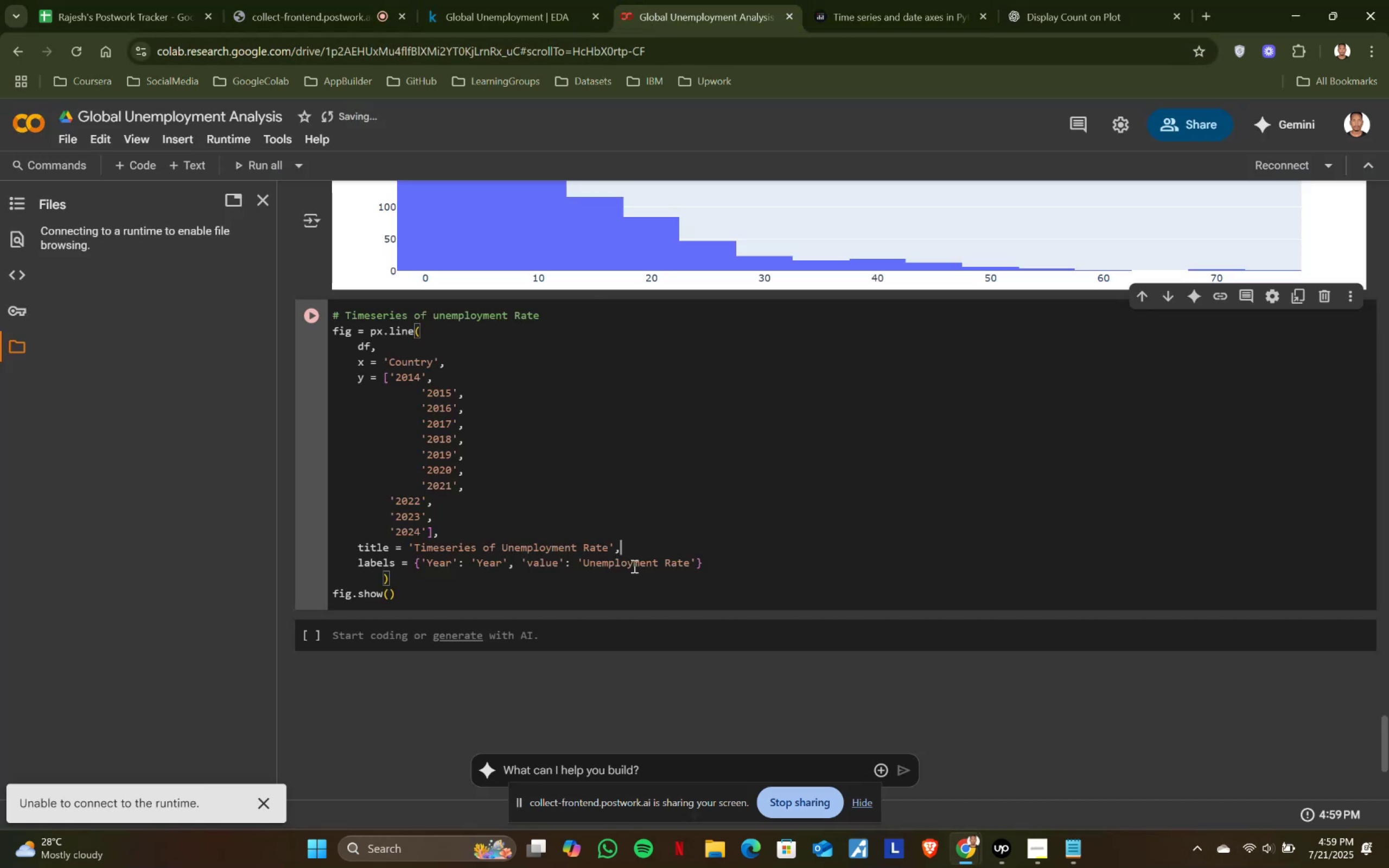 
scroll: coordinate [1043, 285], scroll_direction: up, amount: 15.0
 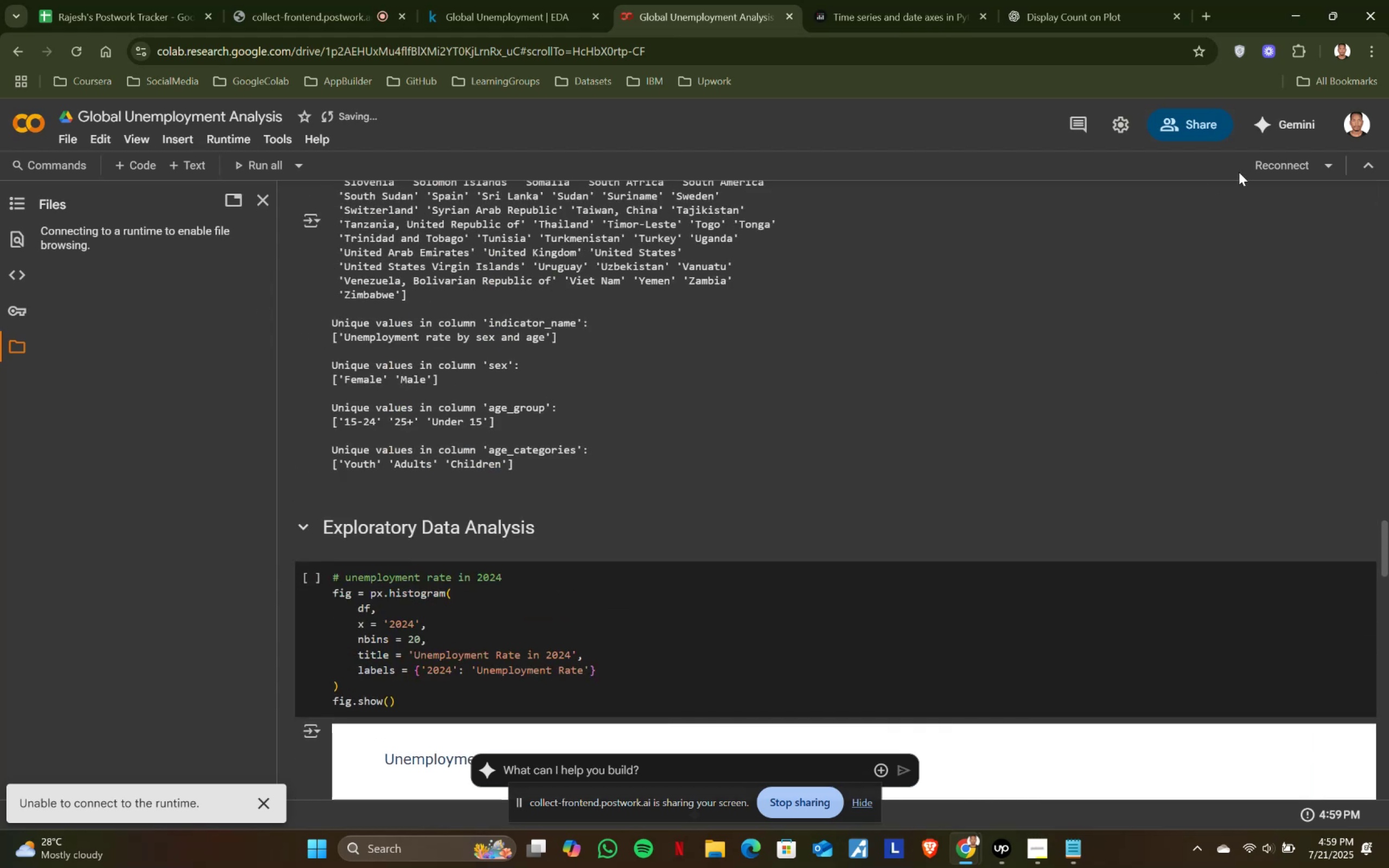 
left_click([1254, 165])
 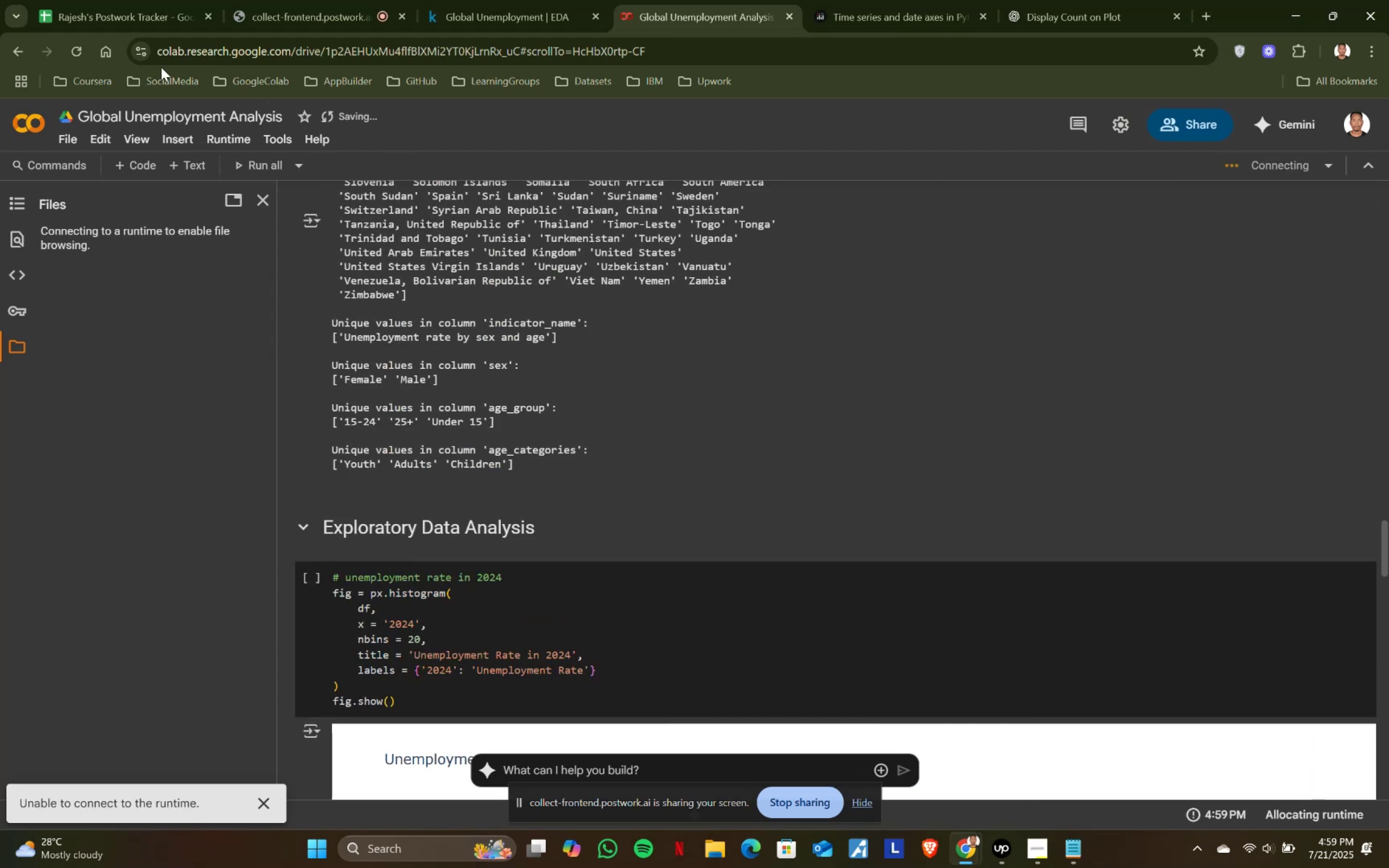 
left_click([75, 49])
 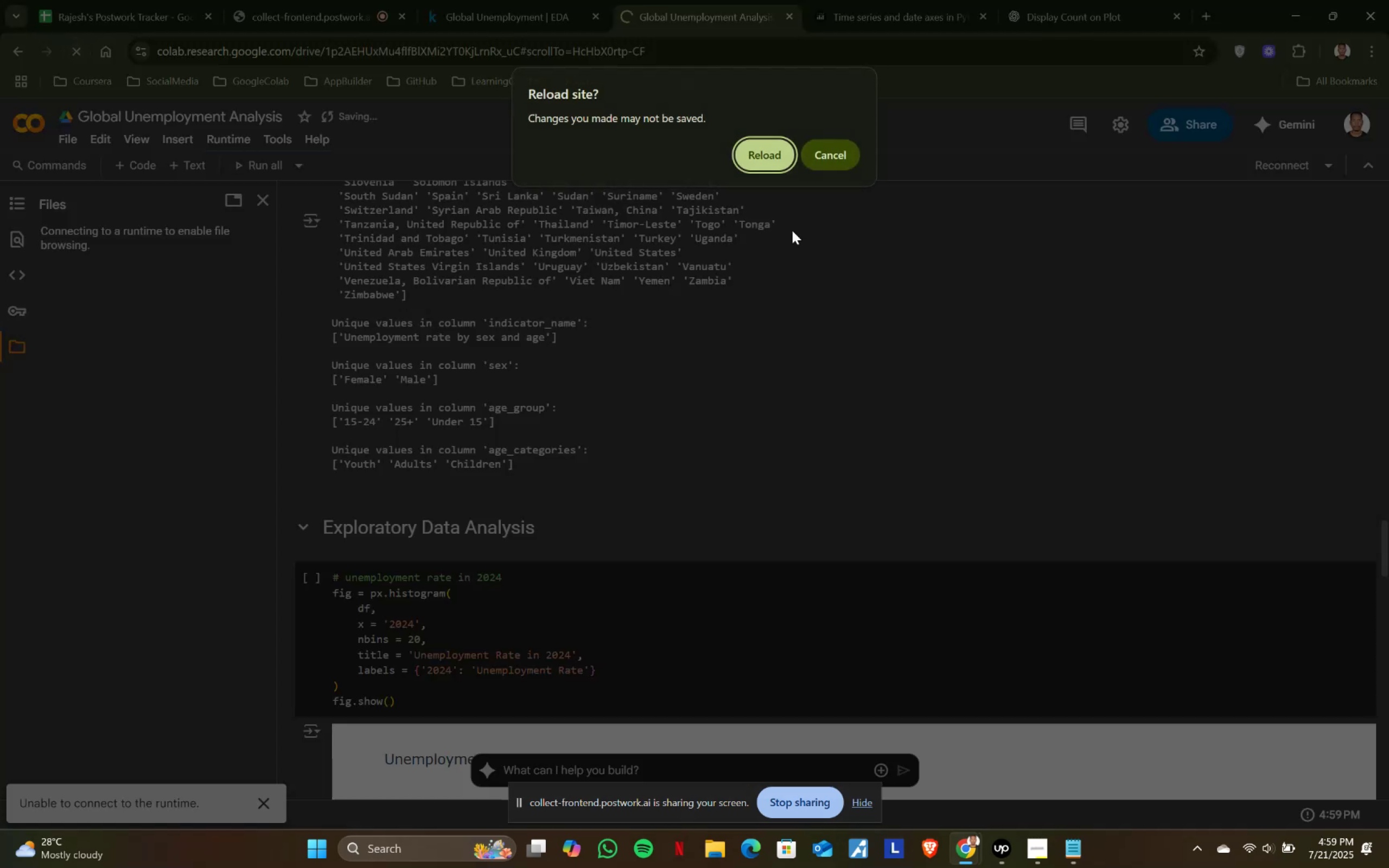 
left_click([753, 150])
 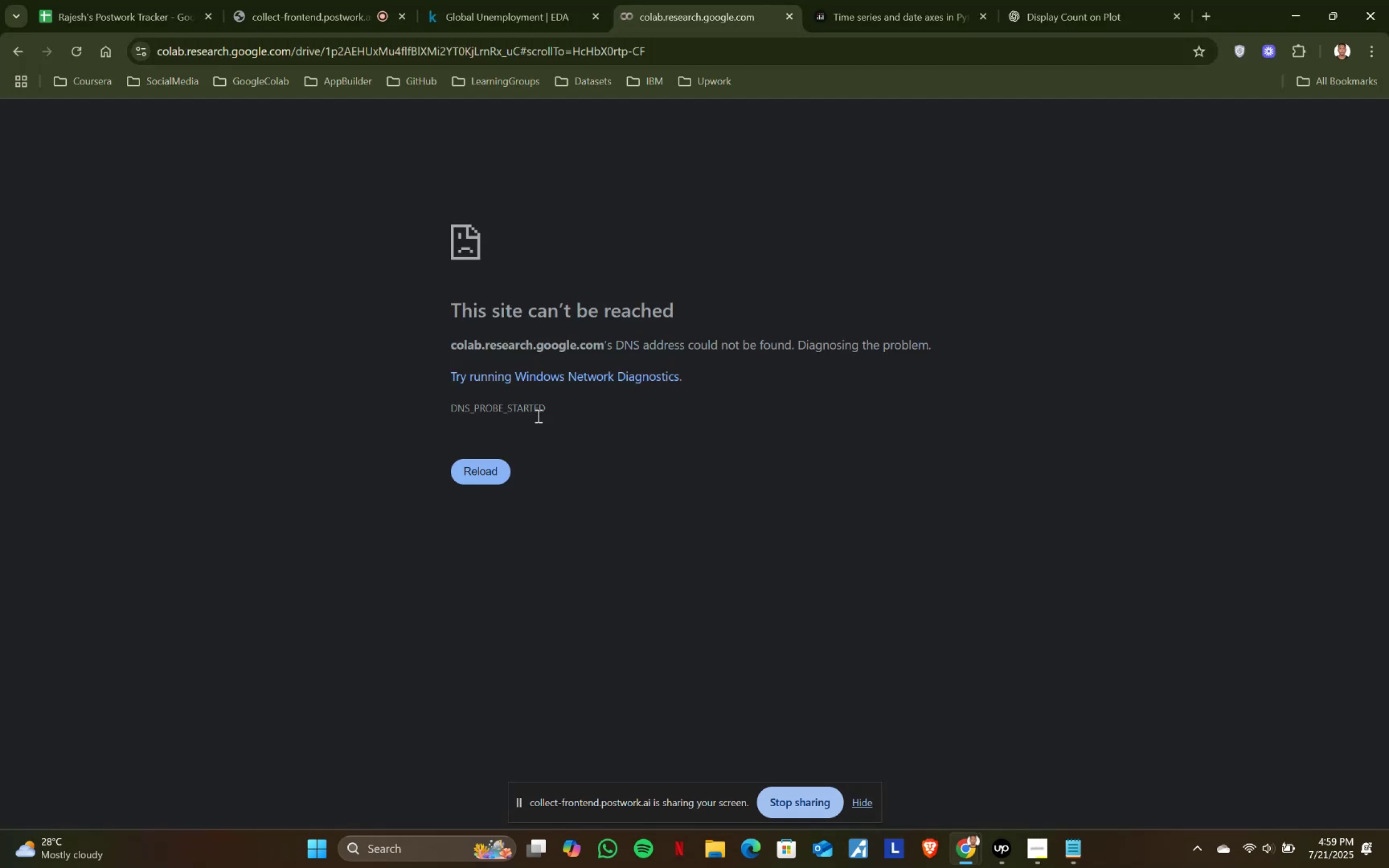 
left_click([495, 465])
 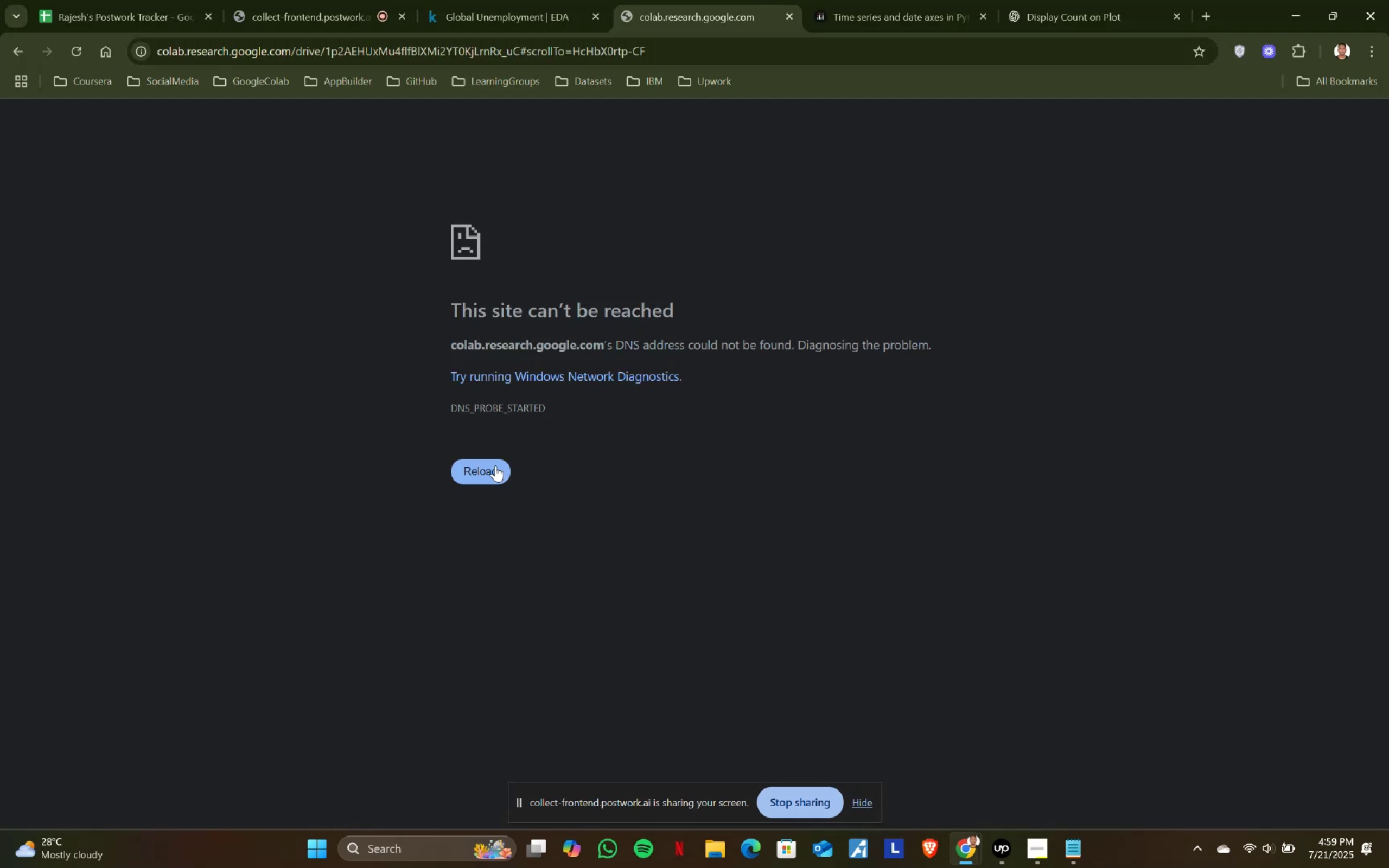 
left_click([494, 467])
 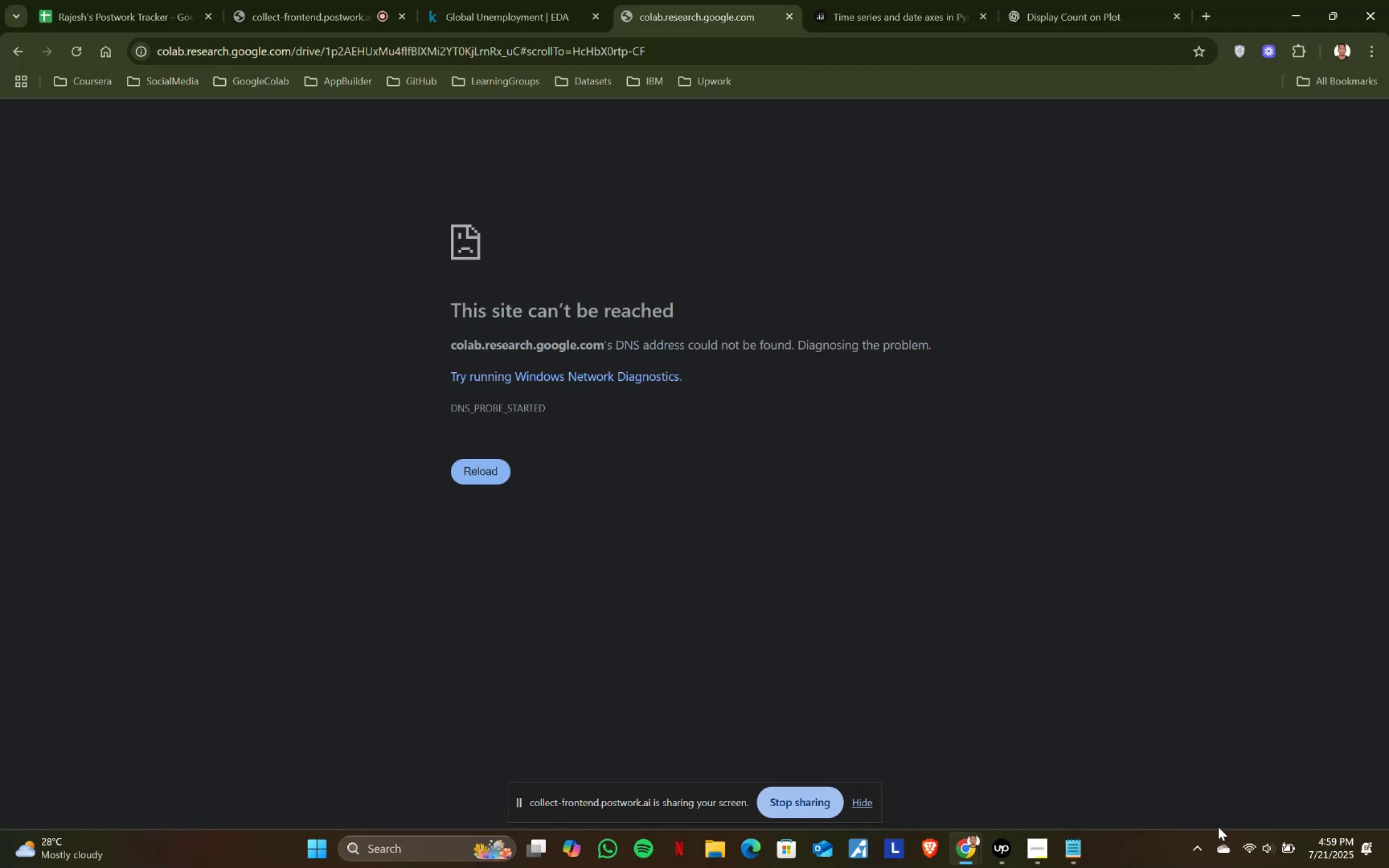 
left_click([1251, 846])
 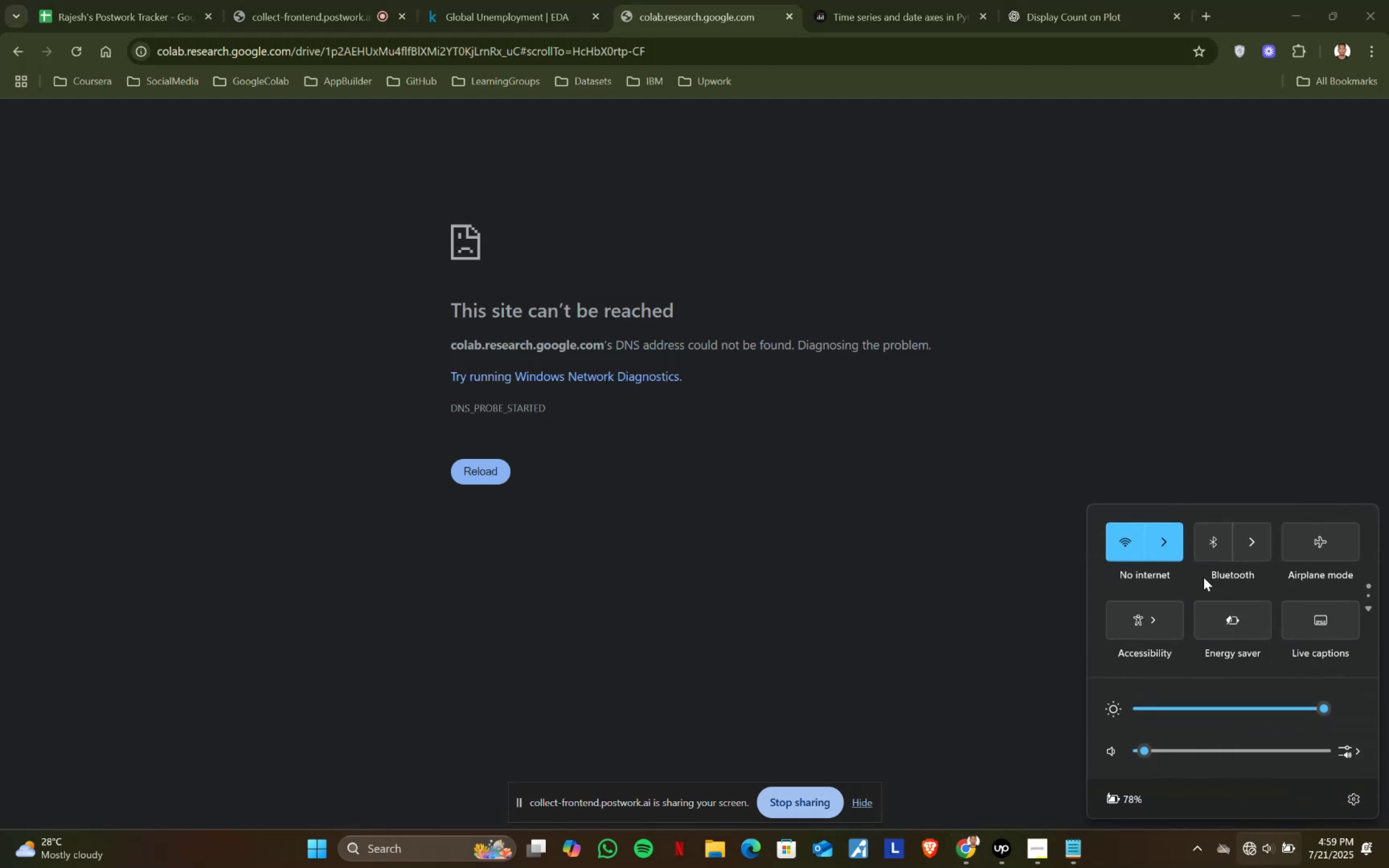 
left_click([1174, 545])
 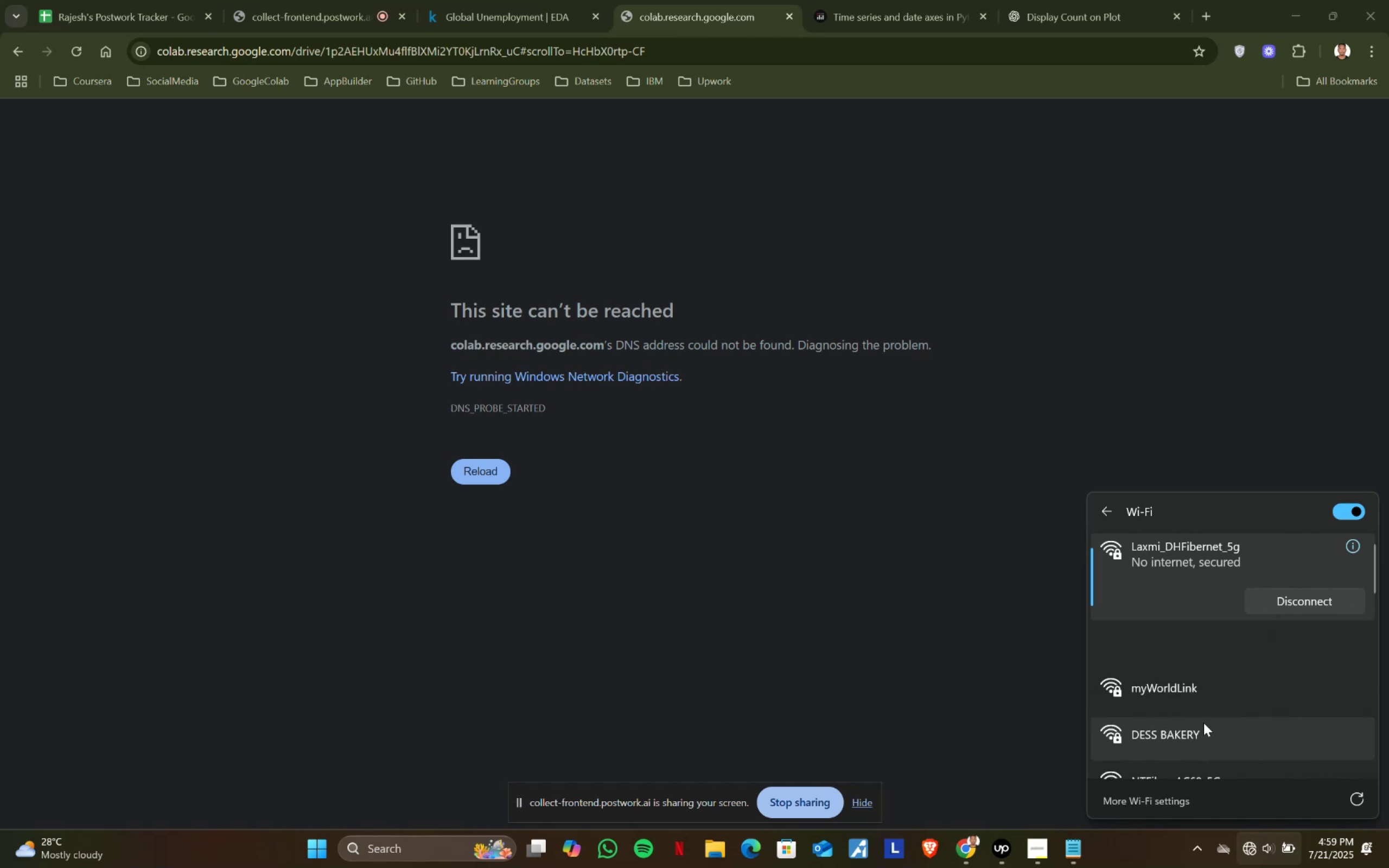 
left_click([1195, 650])
 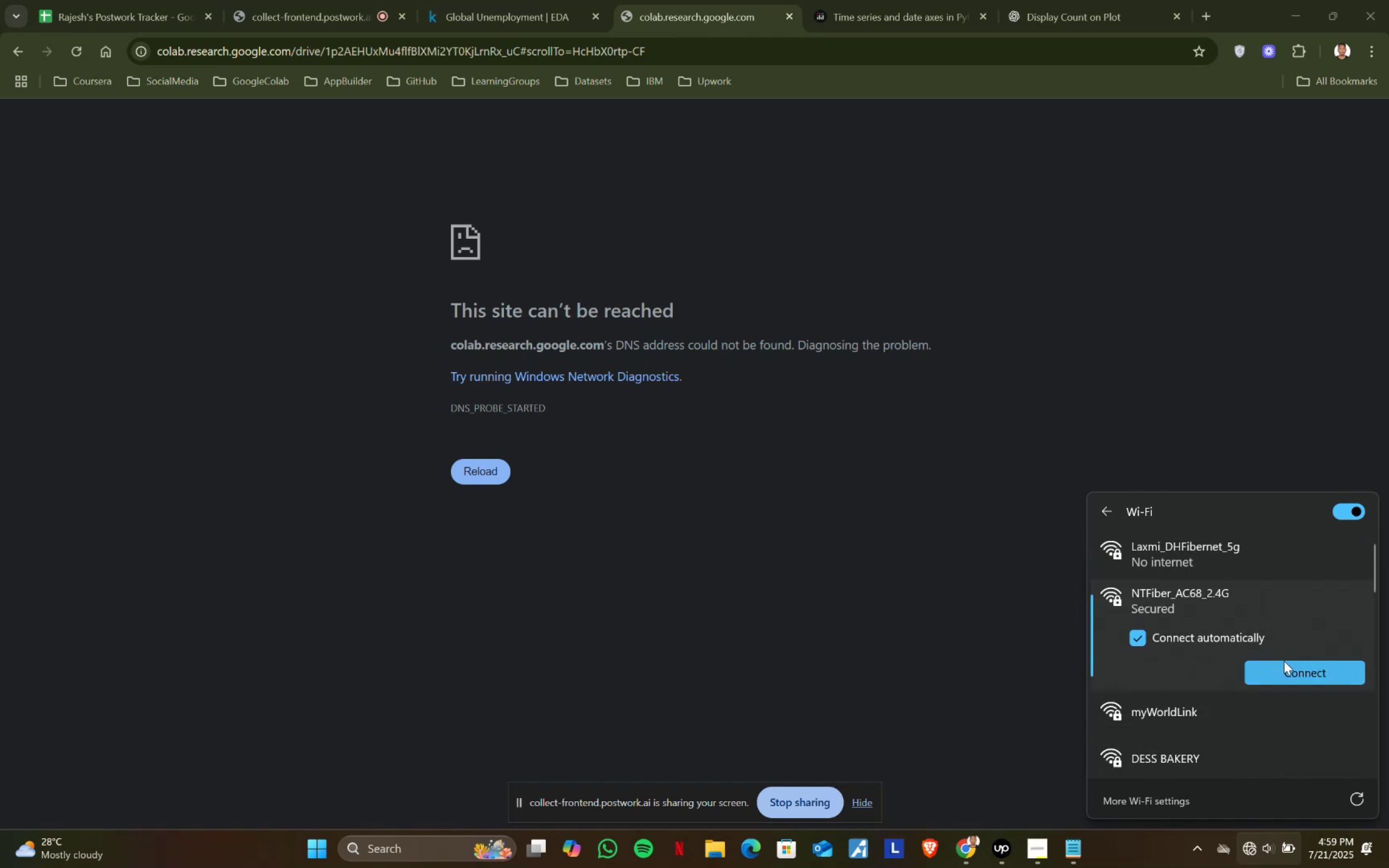 
left_click([1286, 667])
 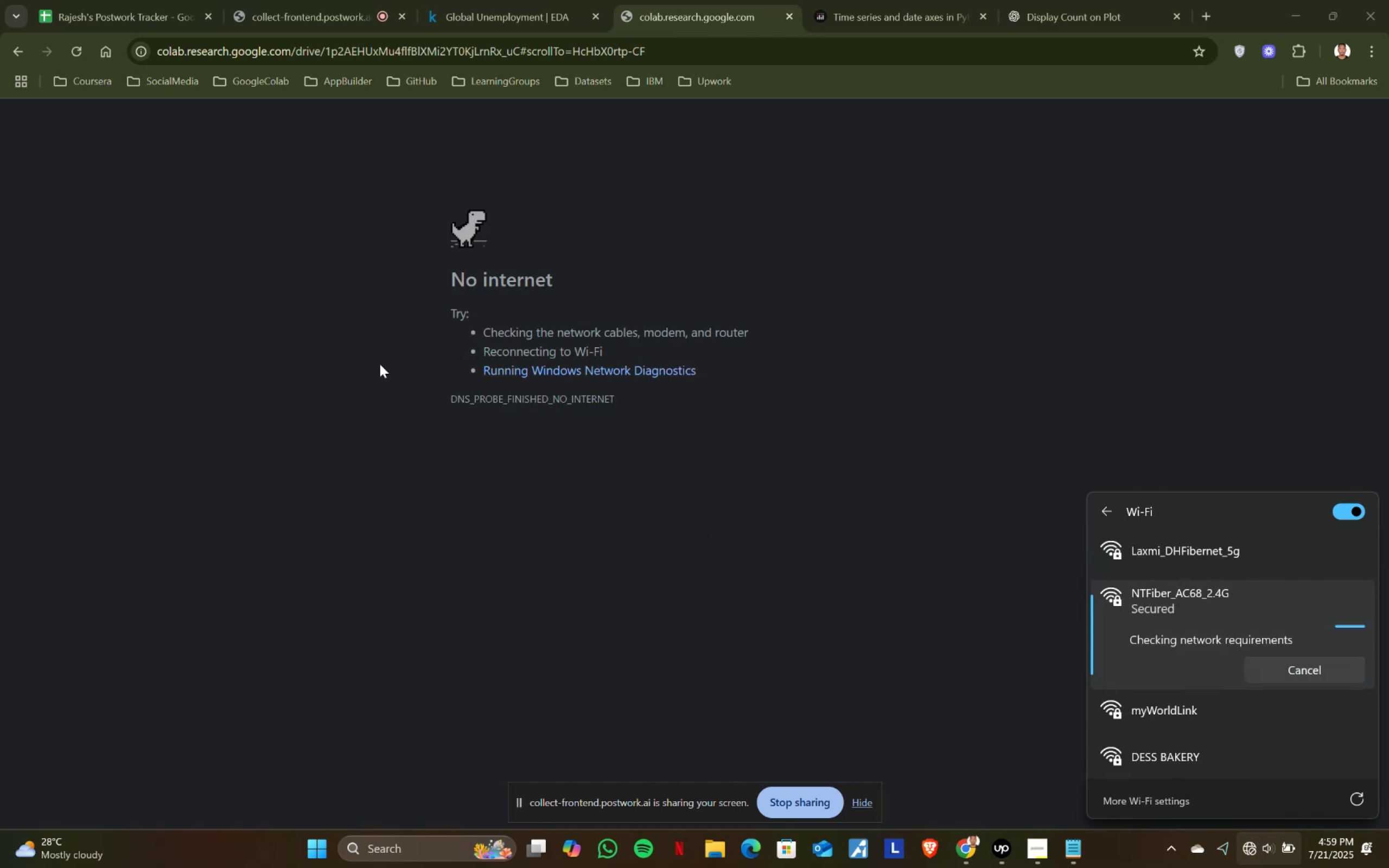 
left_click([416, 325])
 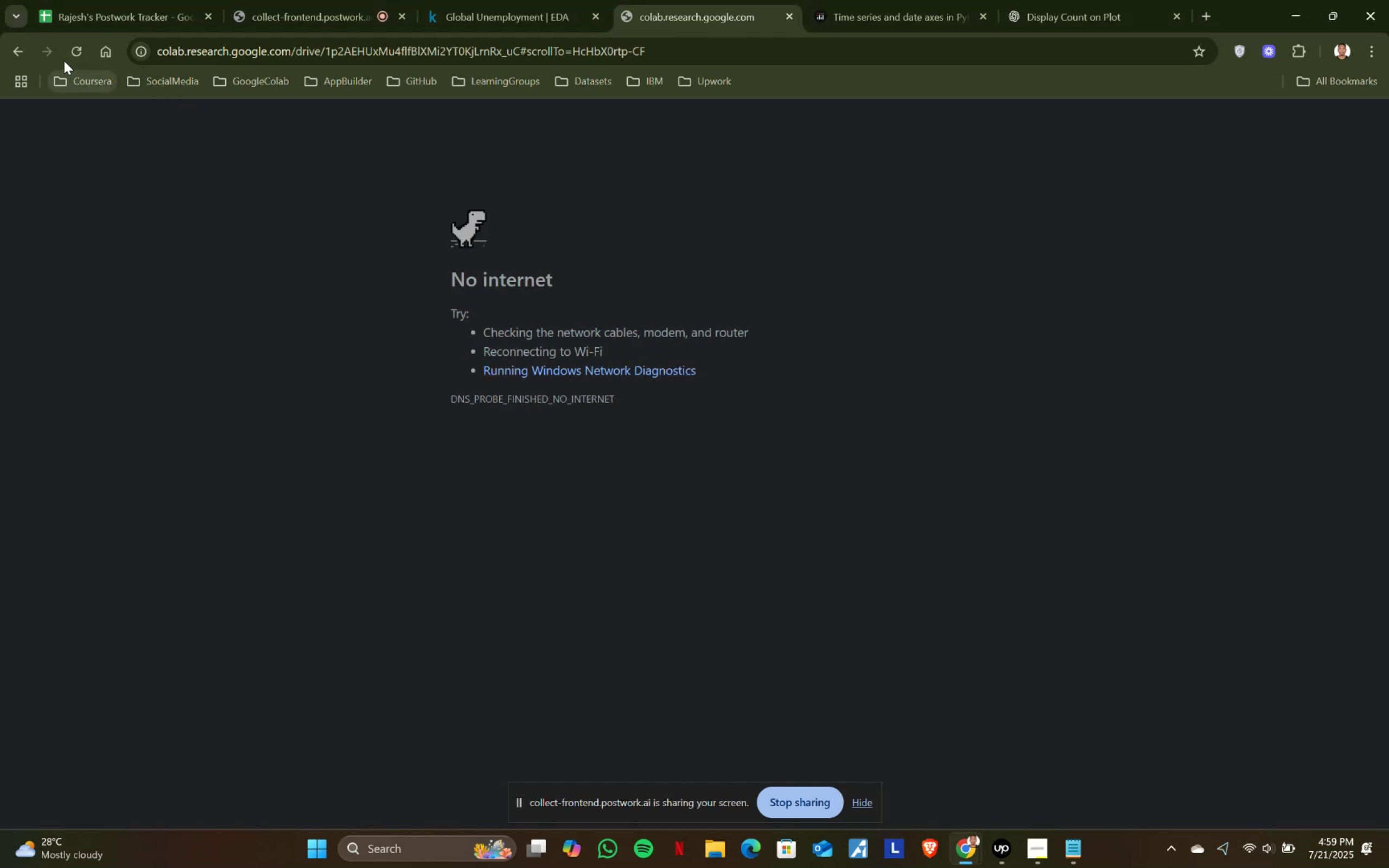 
left_click([82, 48])
 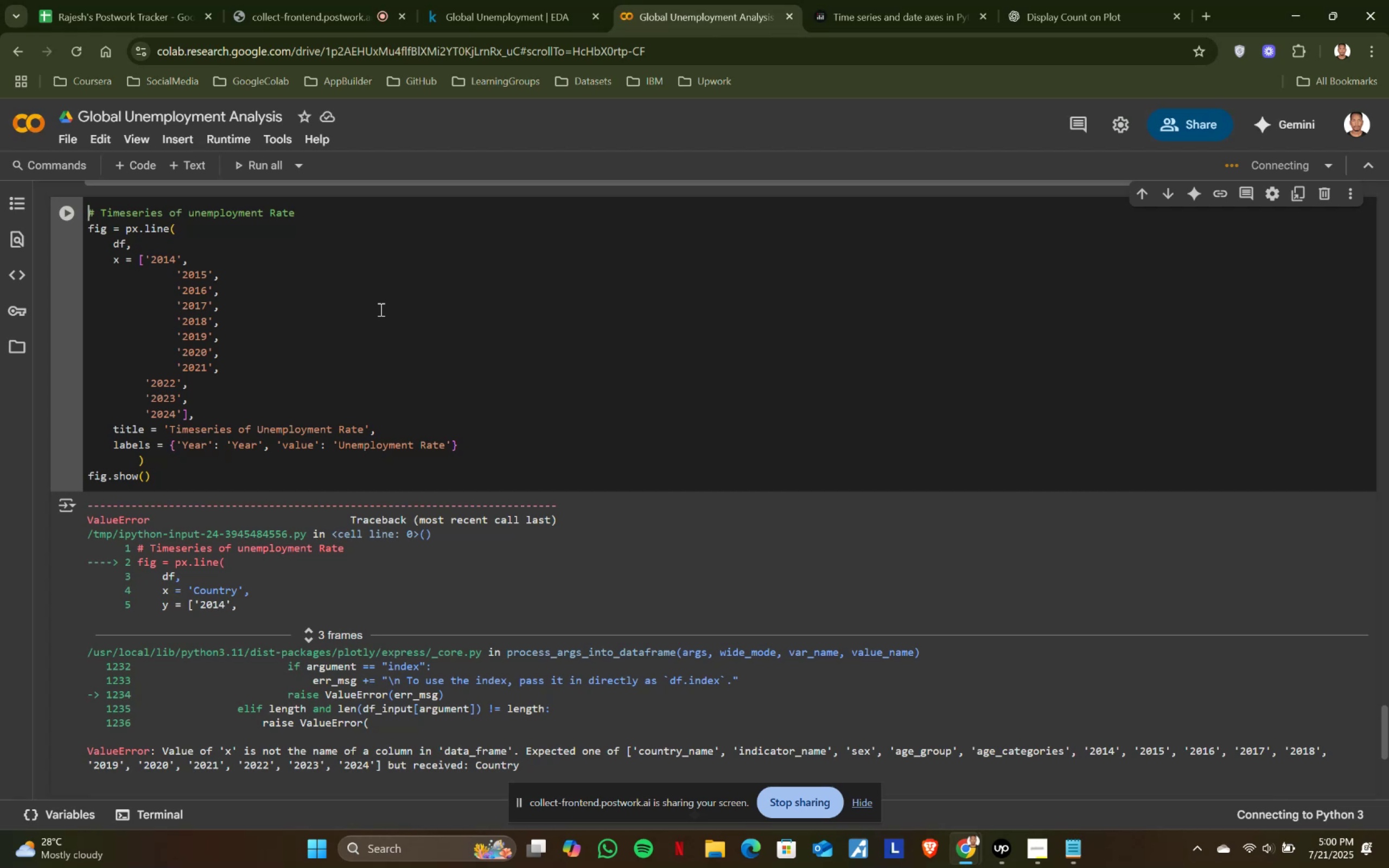 
wait(28.81)
 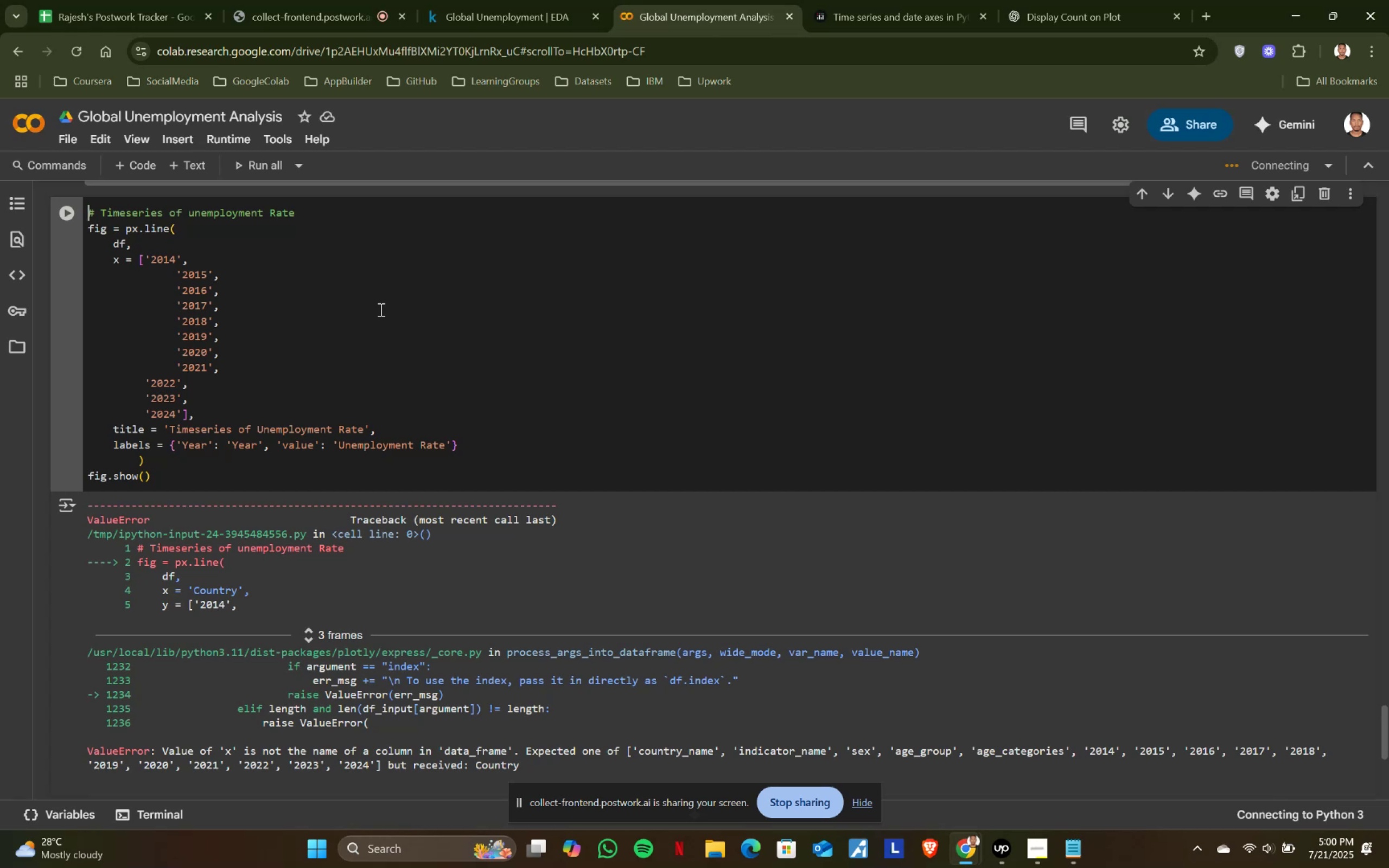 
left_click([7, 340])
 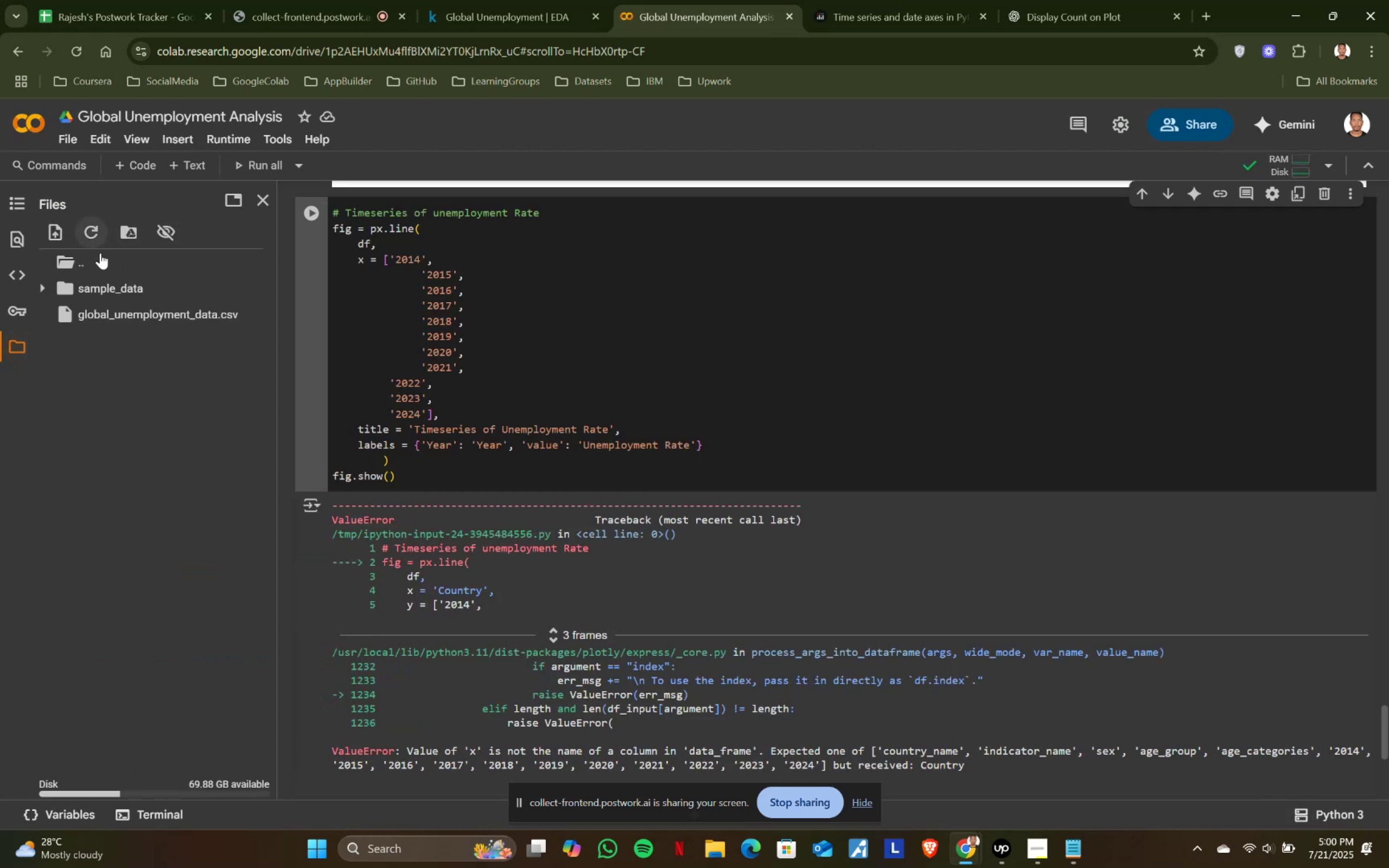 
scroll: coordinate [550, 513], scroll_direction: down, amount: 3.0
 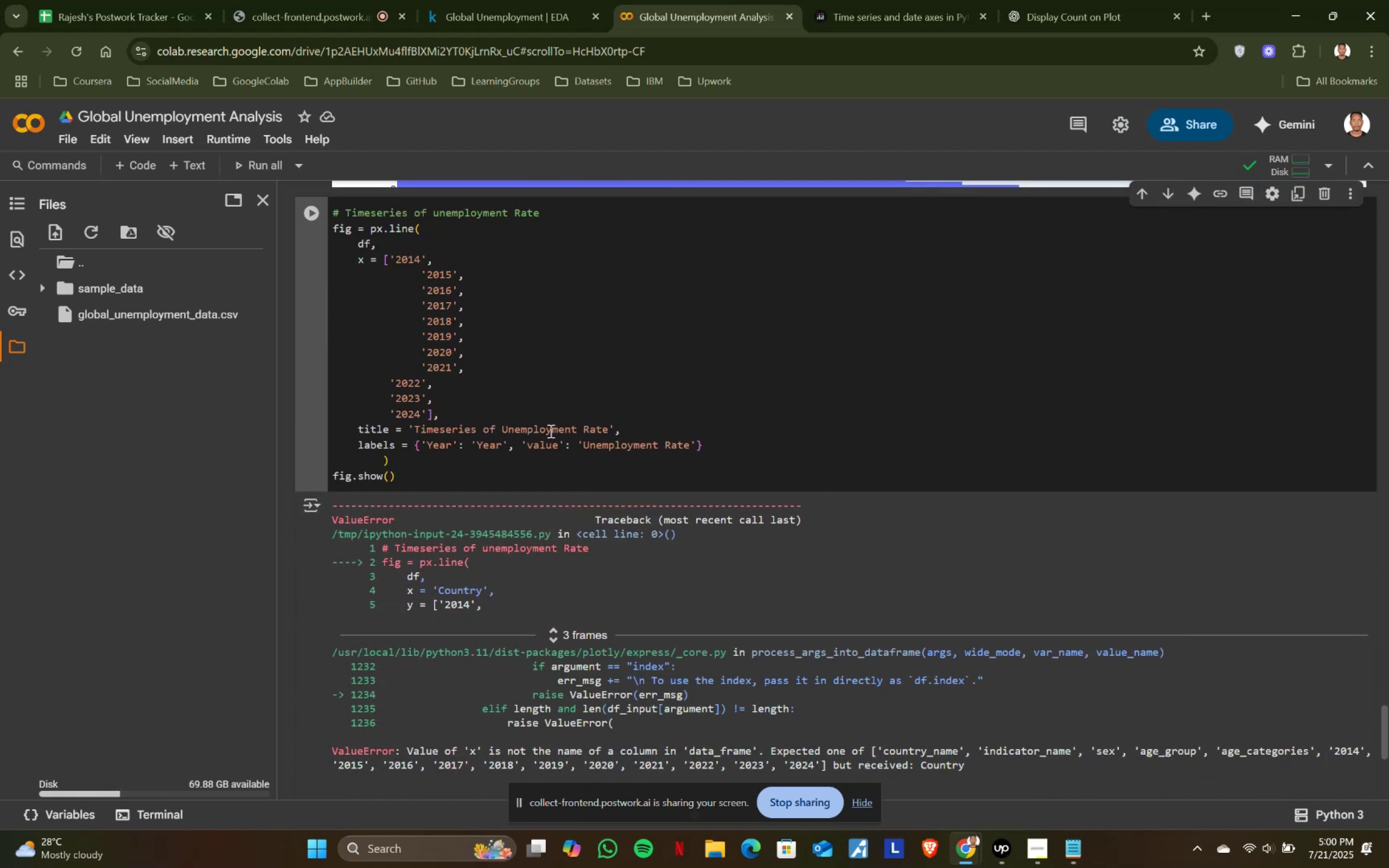 
left_click([551, 426])
 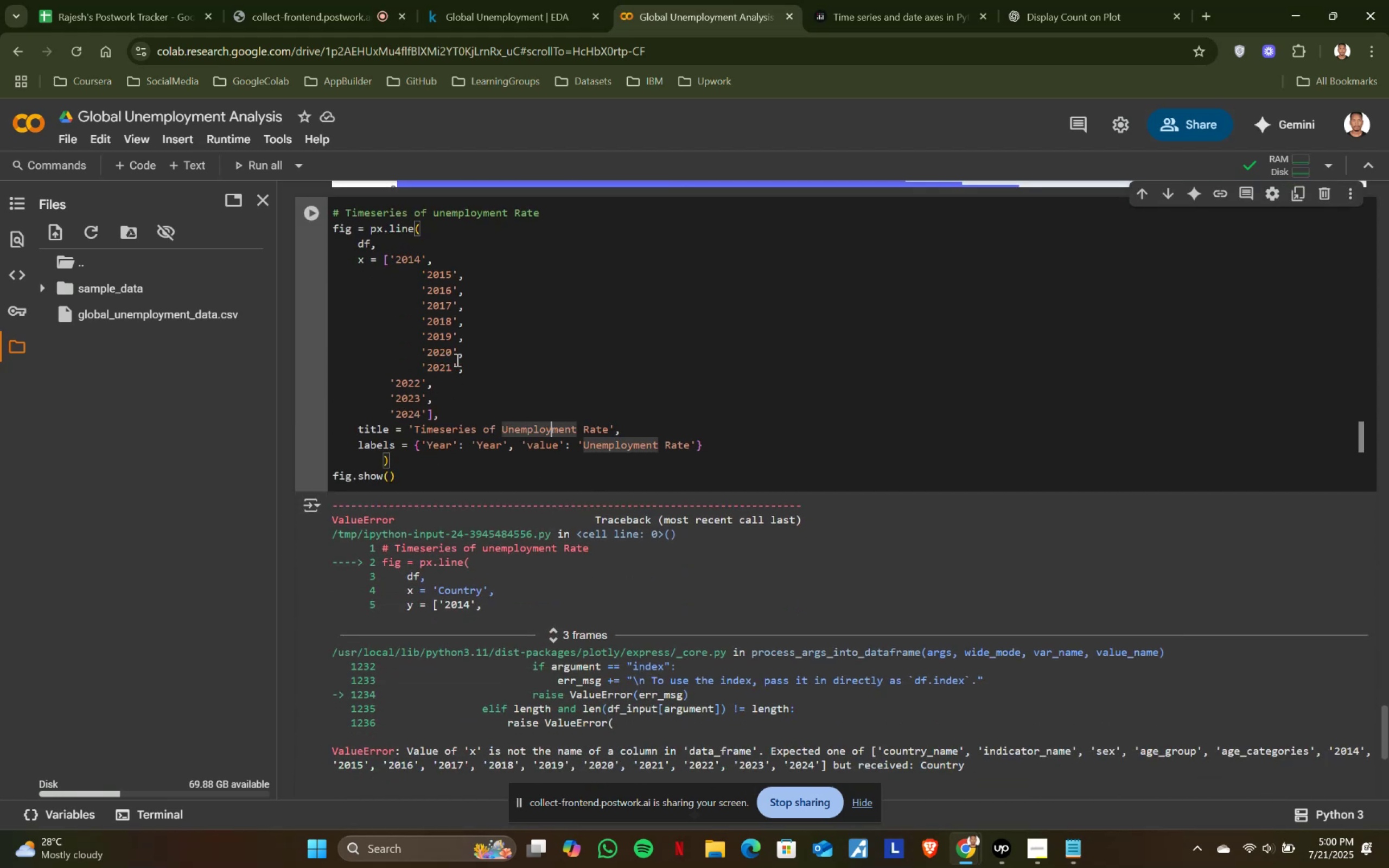 
key(Control+Z)
 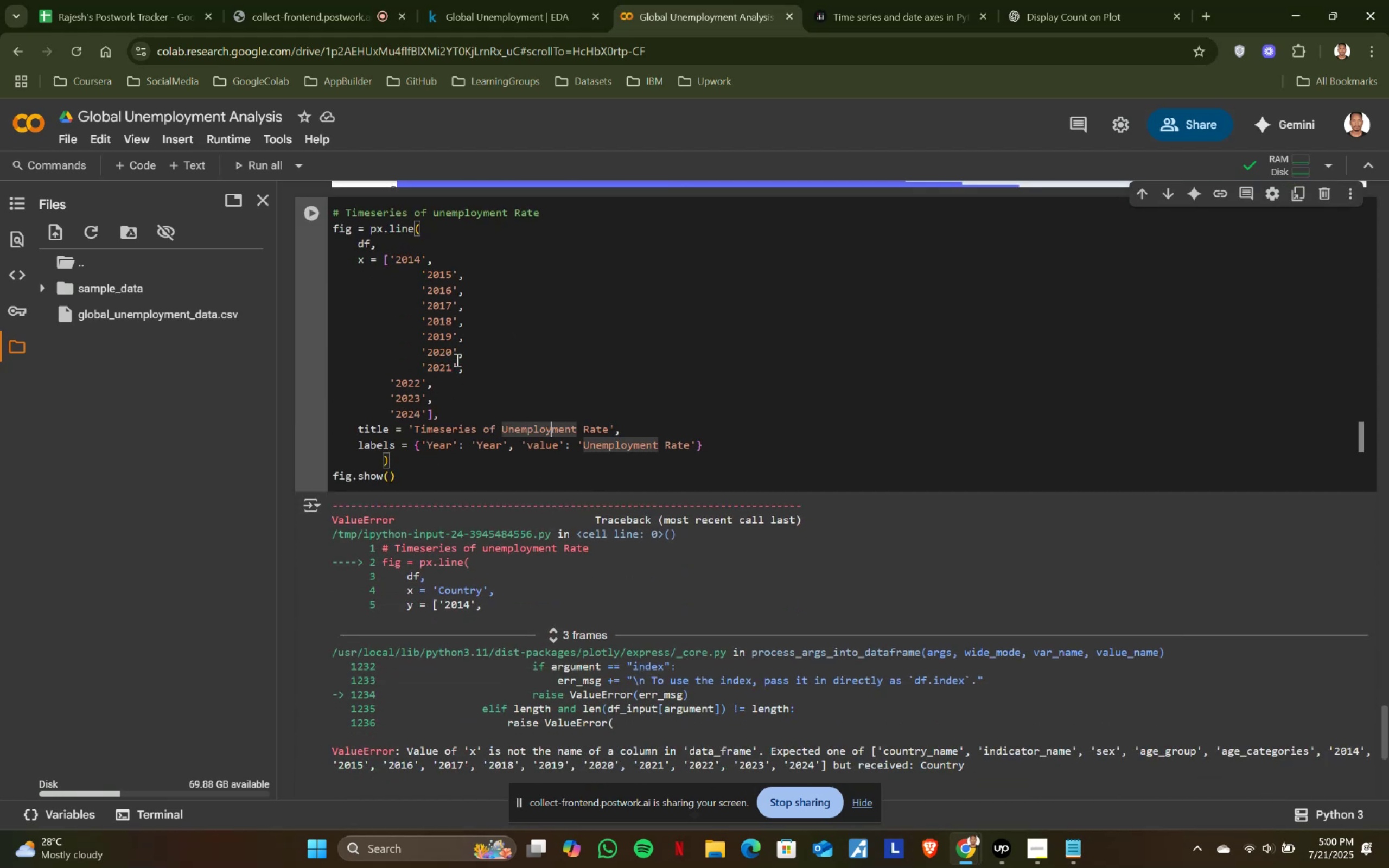 
key(Control+Z)
 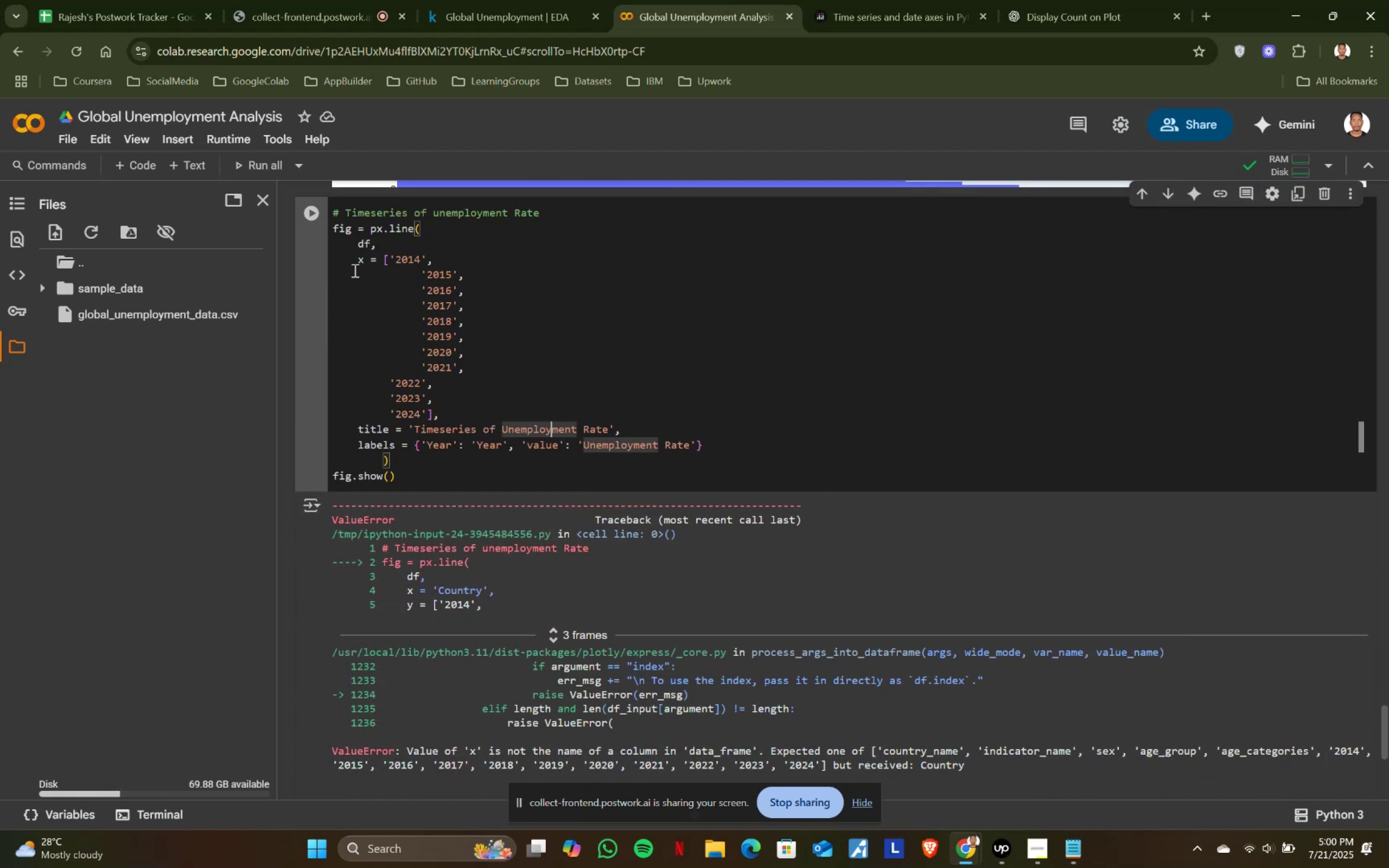 
left_click([366, 259])
 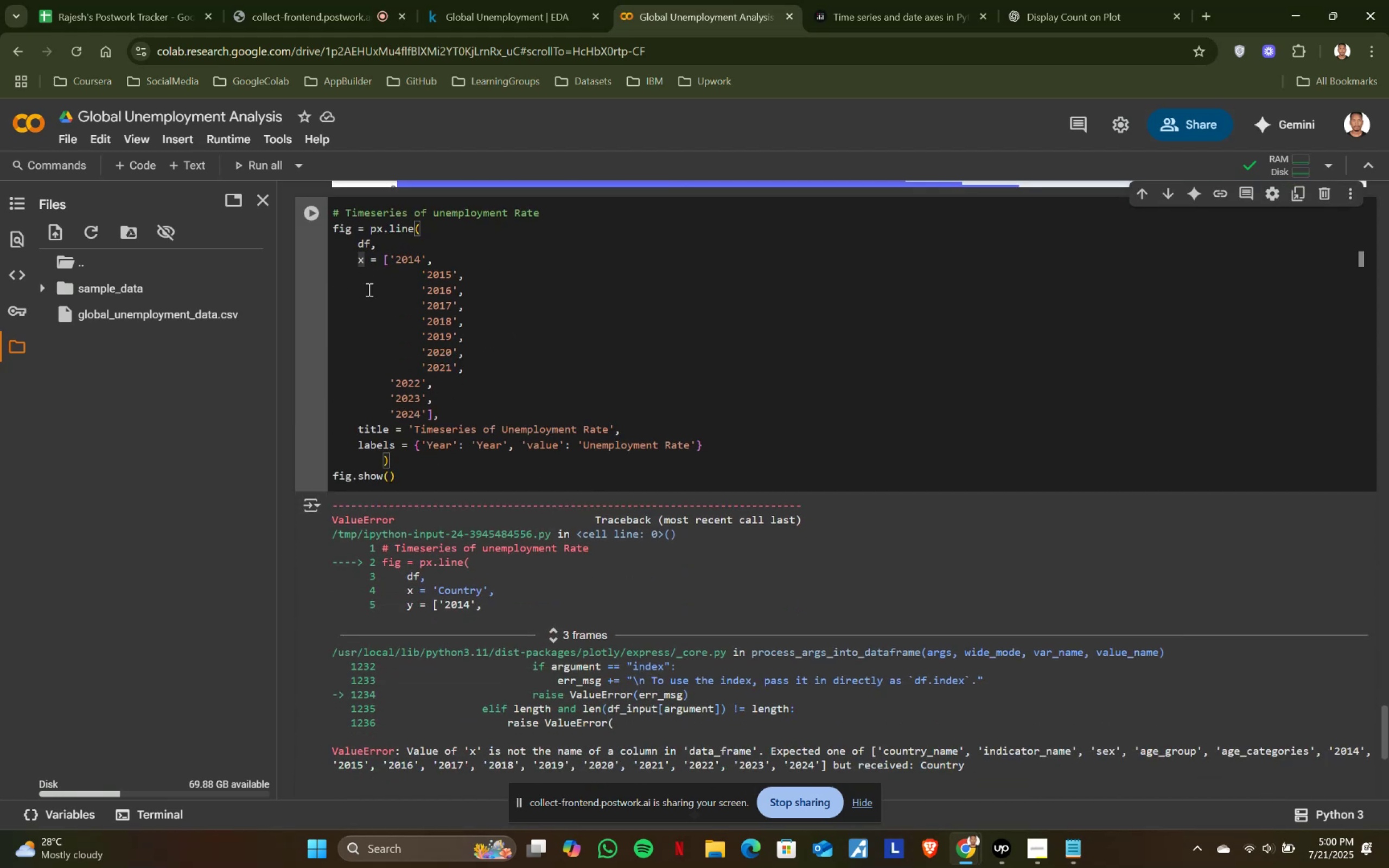 
key(Backspace)
 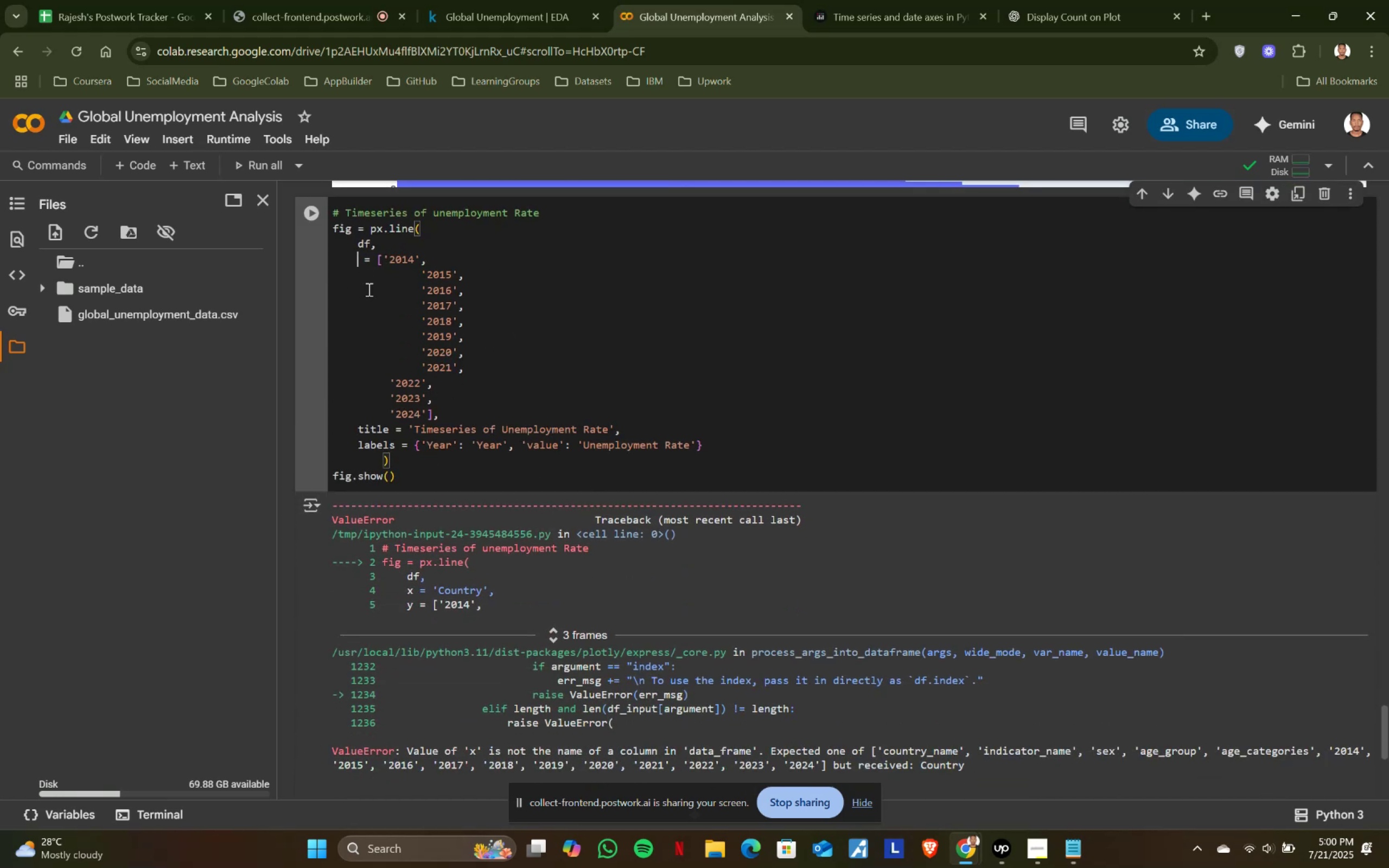 
key(Y)
 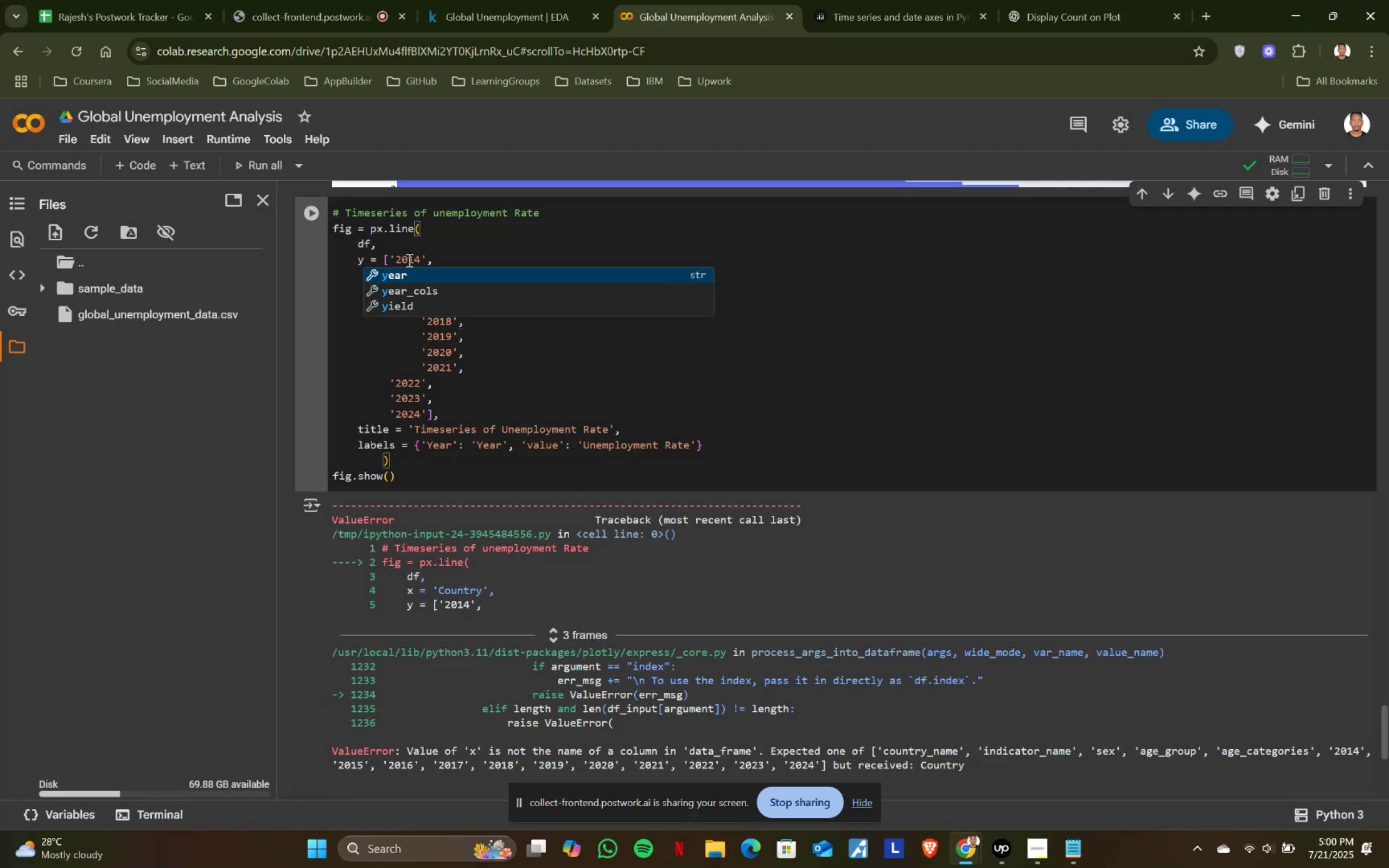 
left_click([391, 247])
 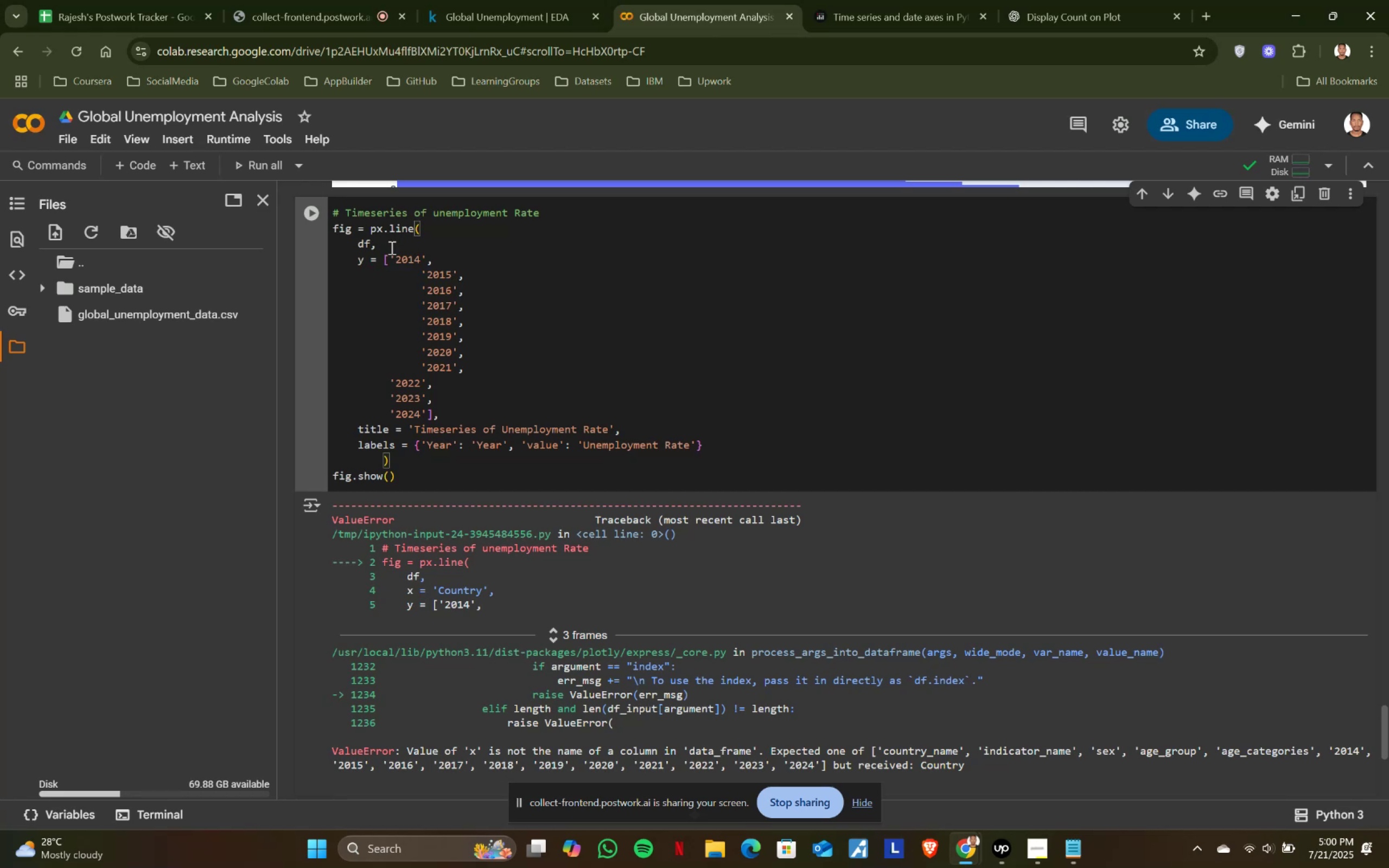 
key(Enter)
 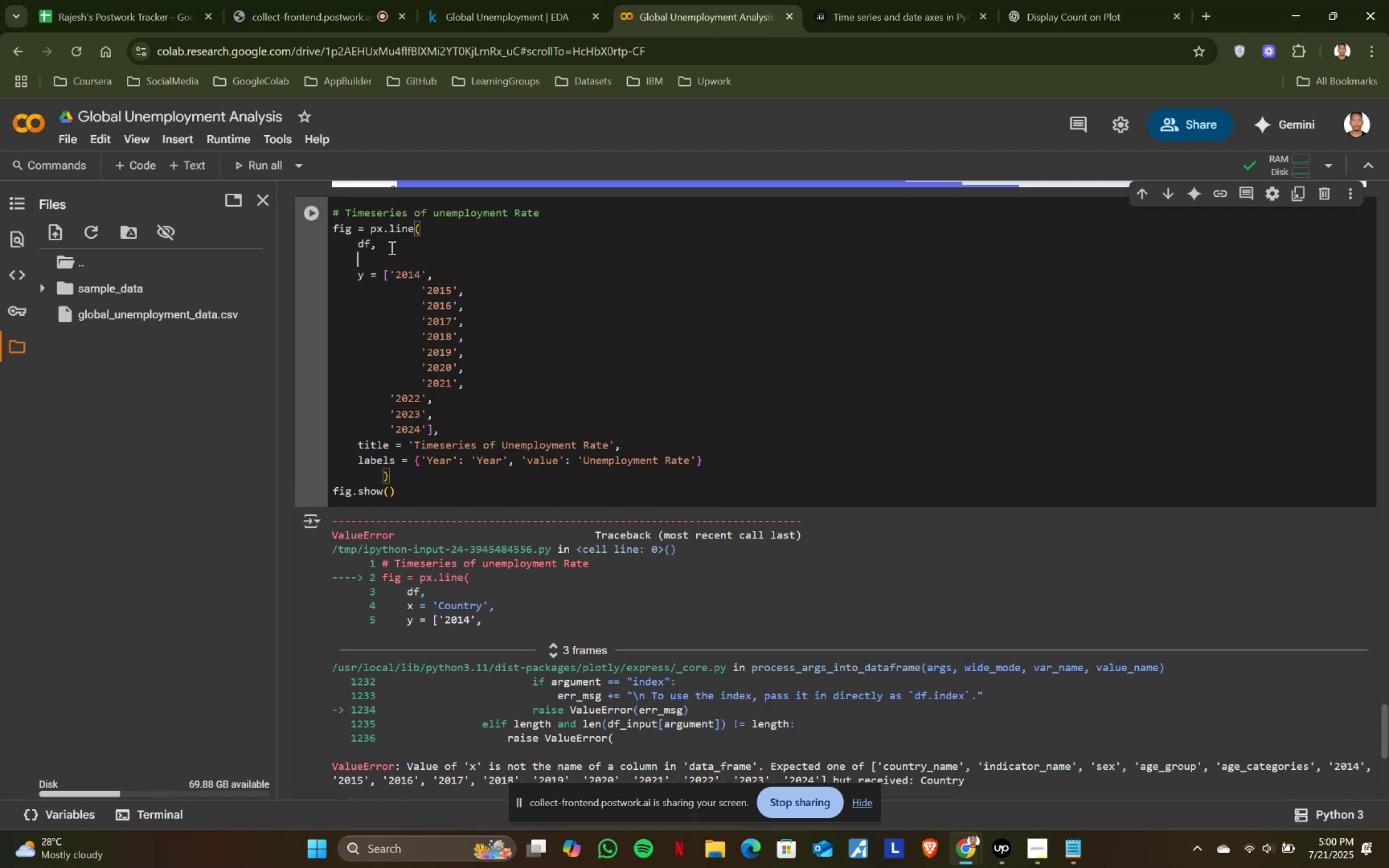 
key(X)
 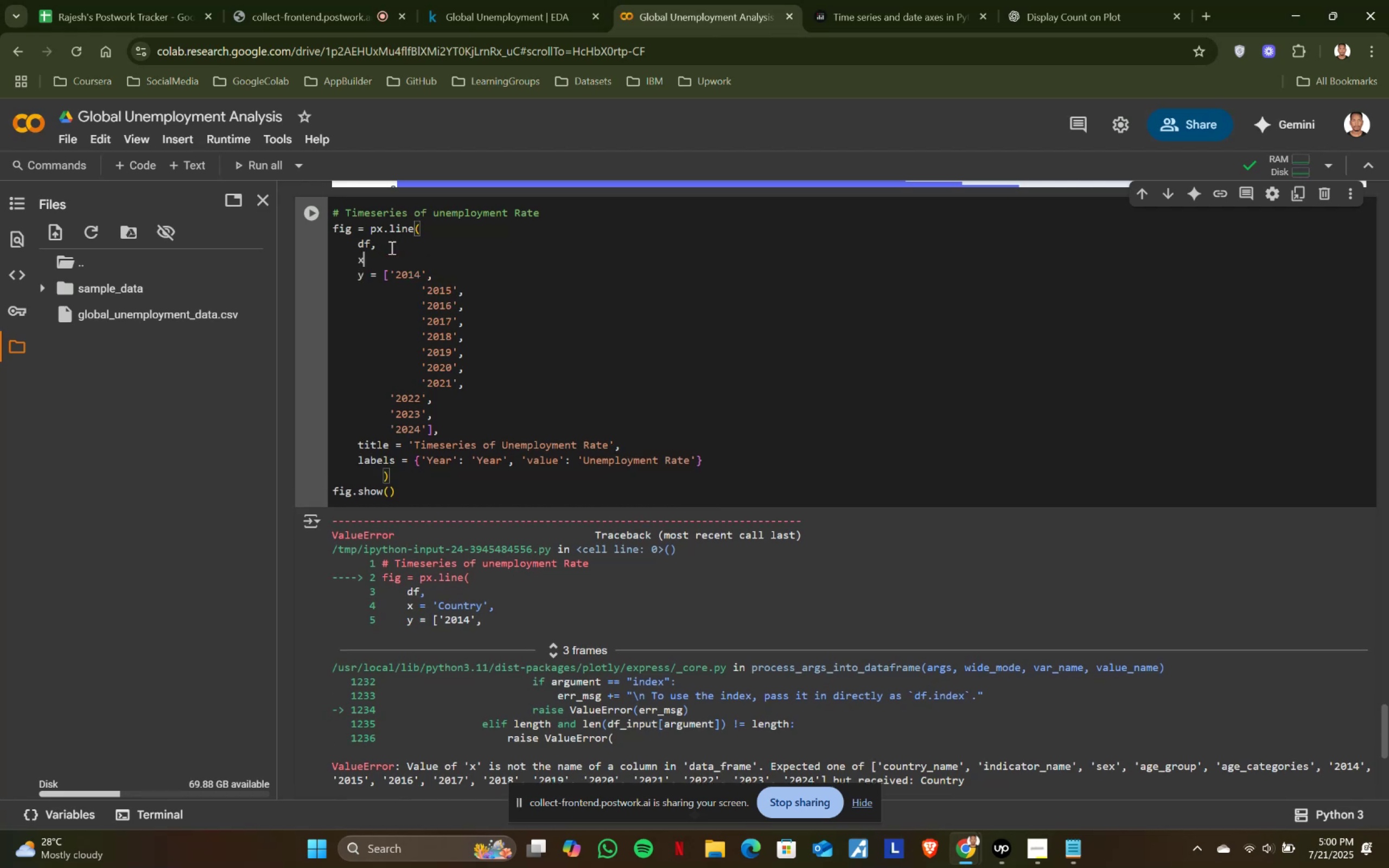 
key(Space)
 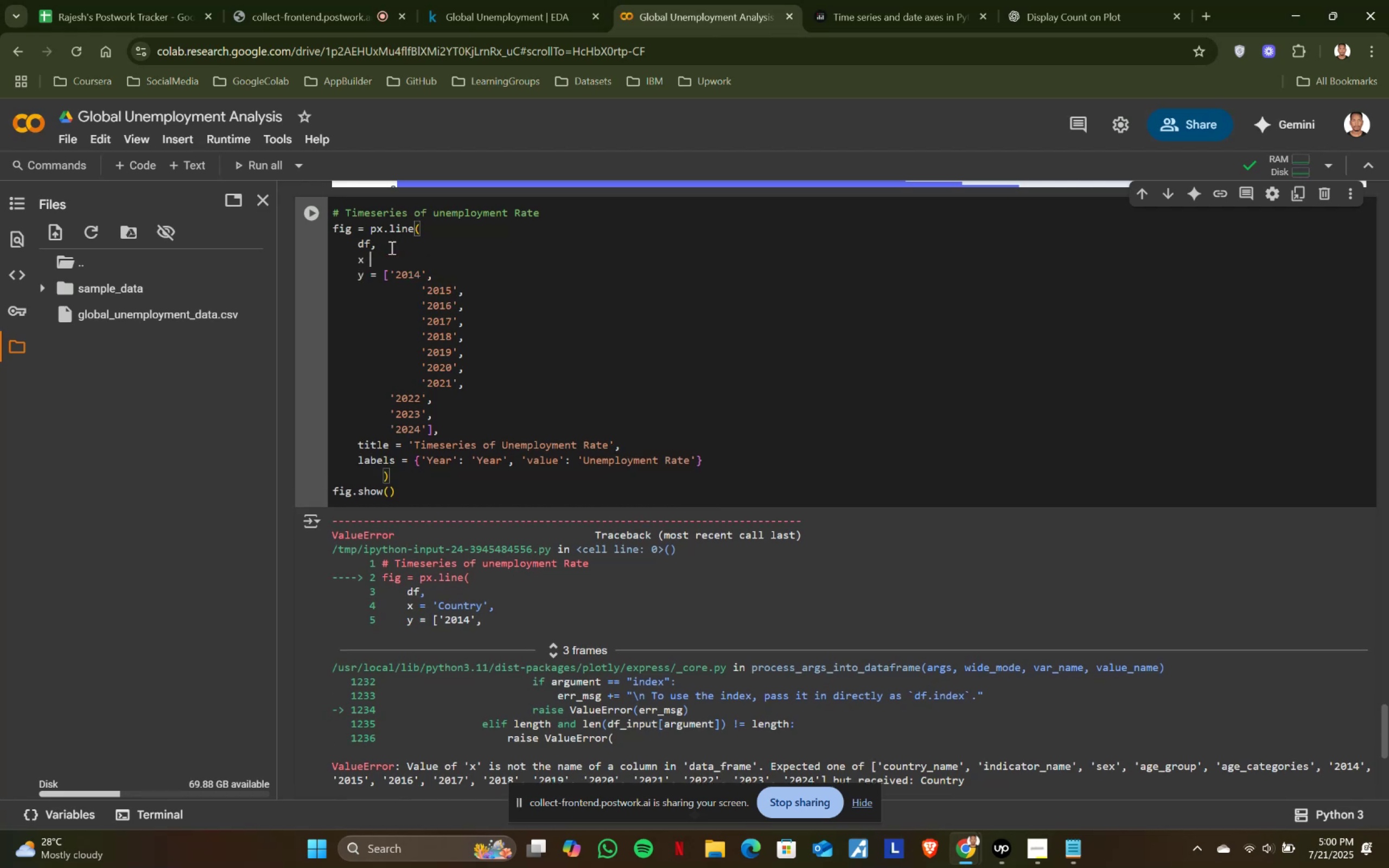 
key(Equal)
 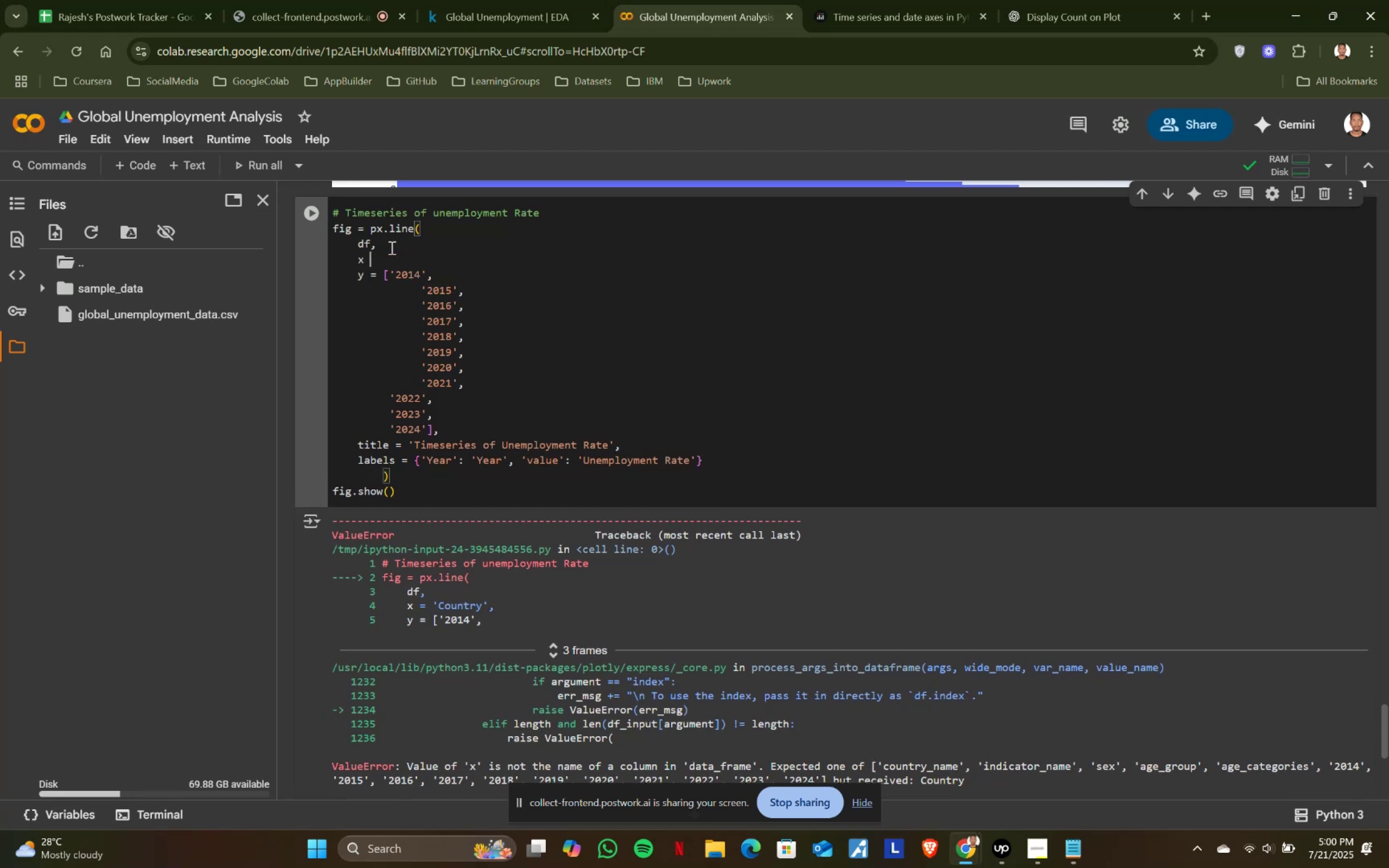 
key(Space)
 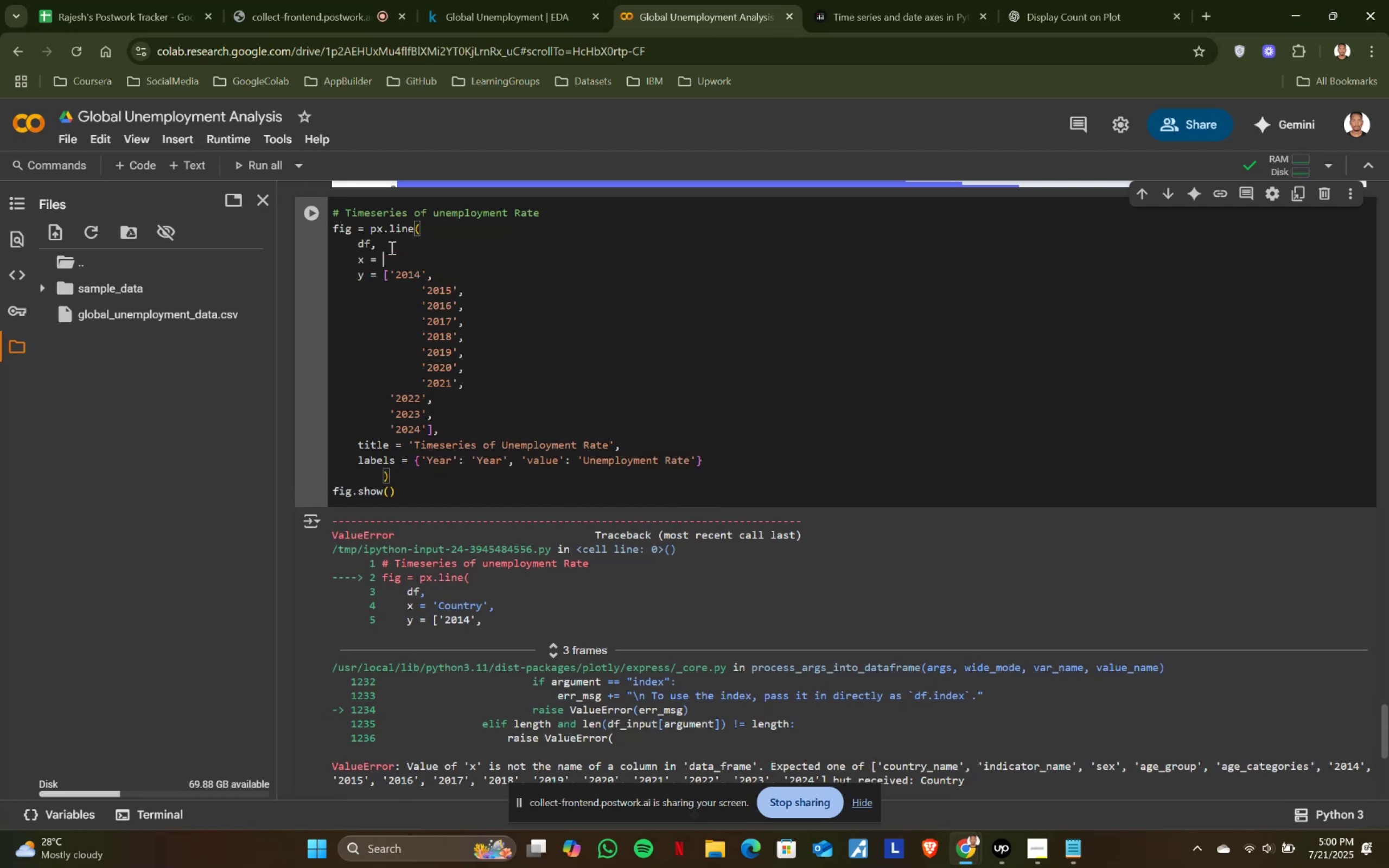 
key(Slash)
 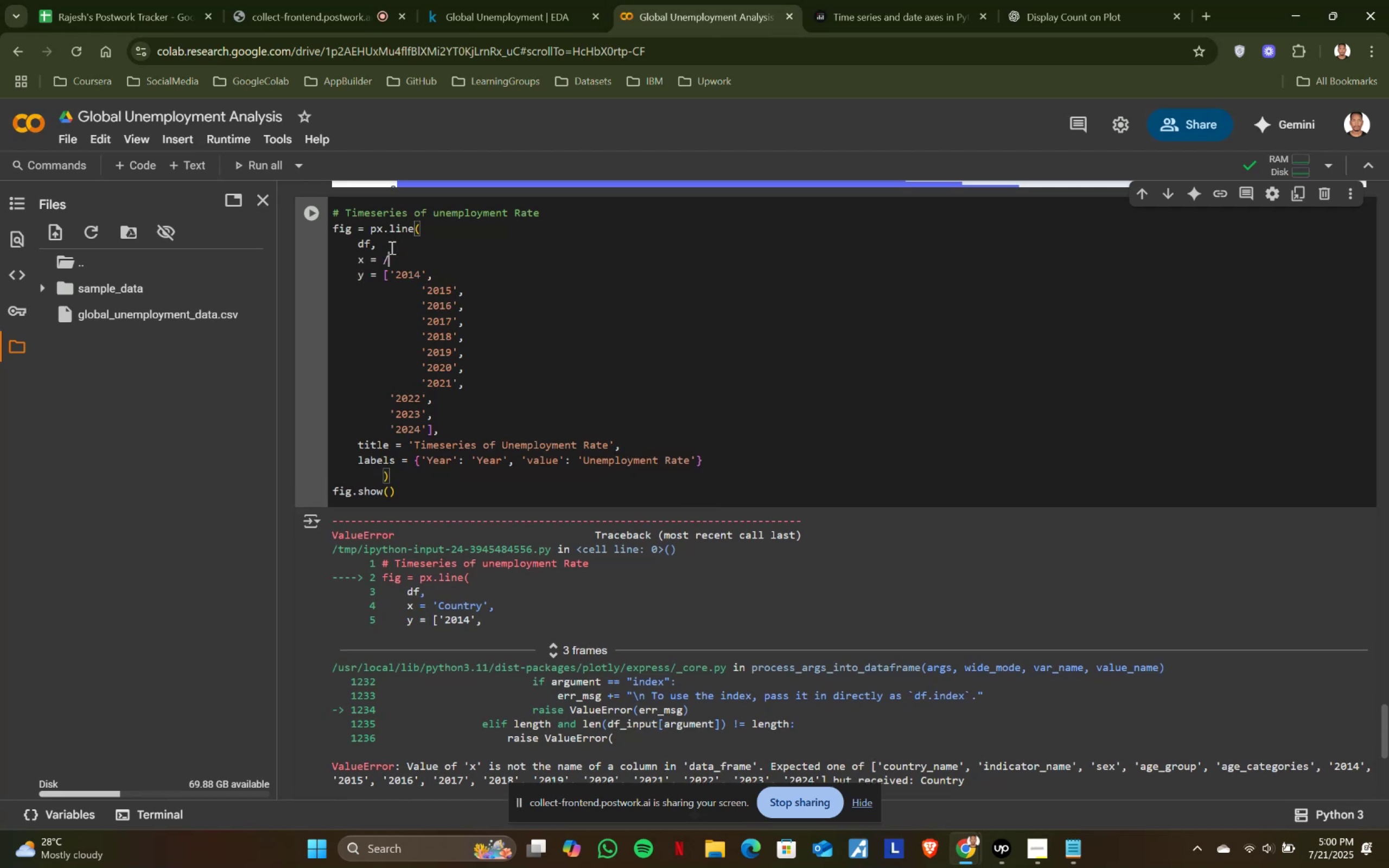 
key(Backspace)
 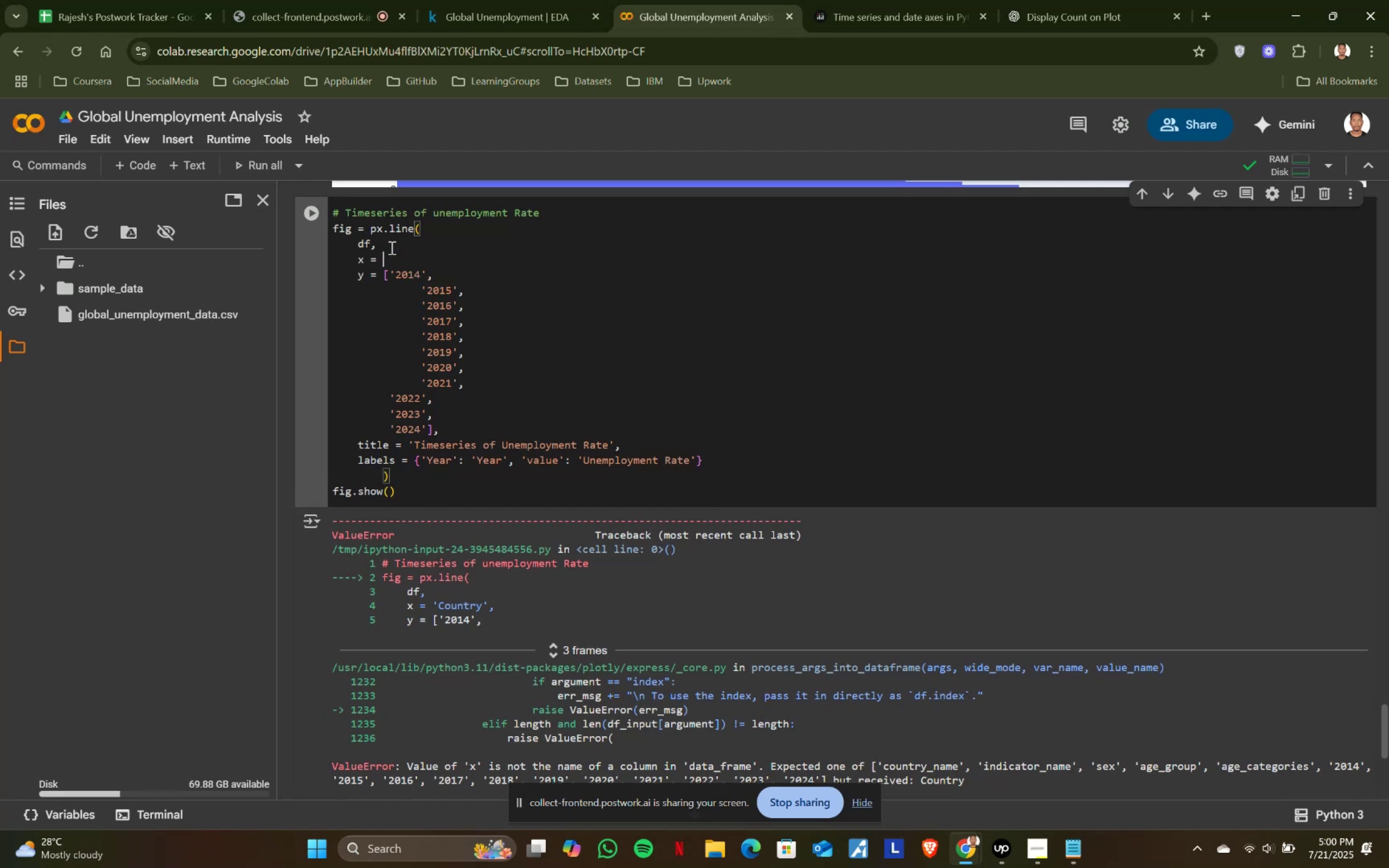 
key(Quote)
 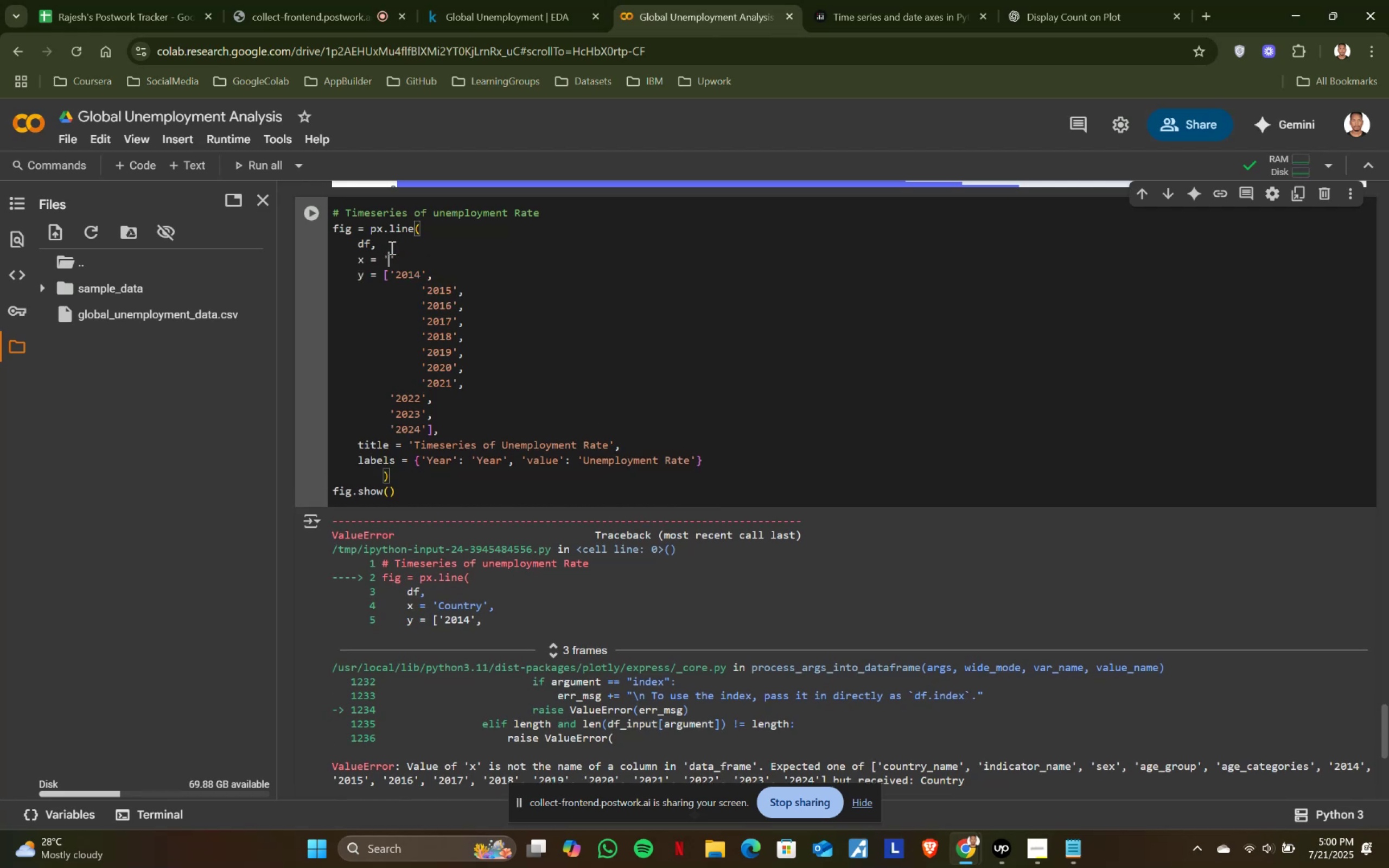 
key(Control+V)
 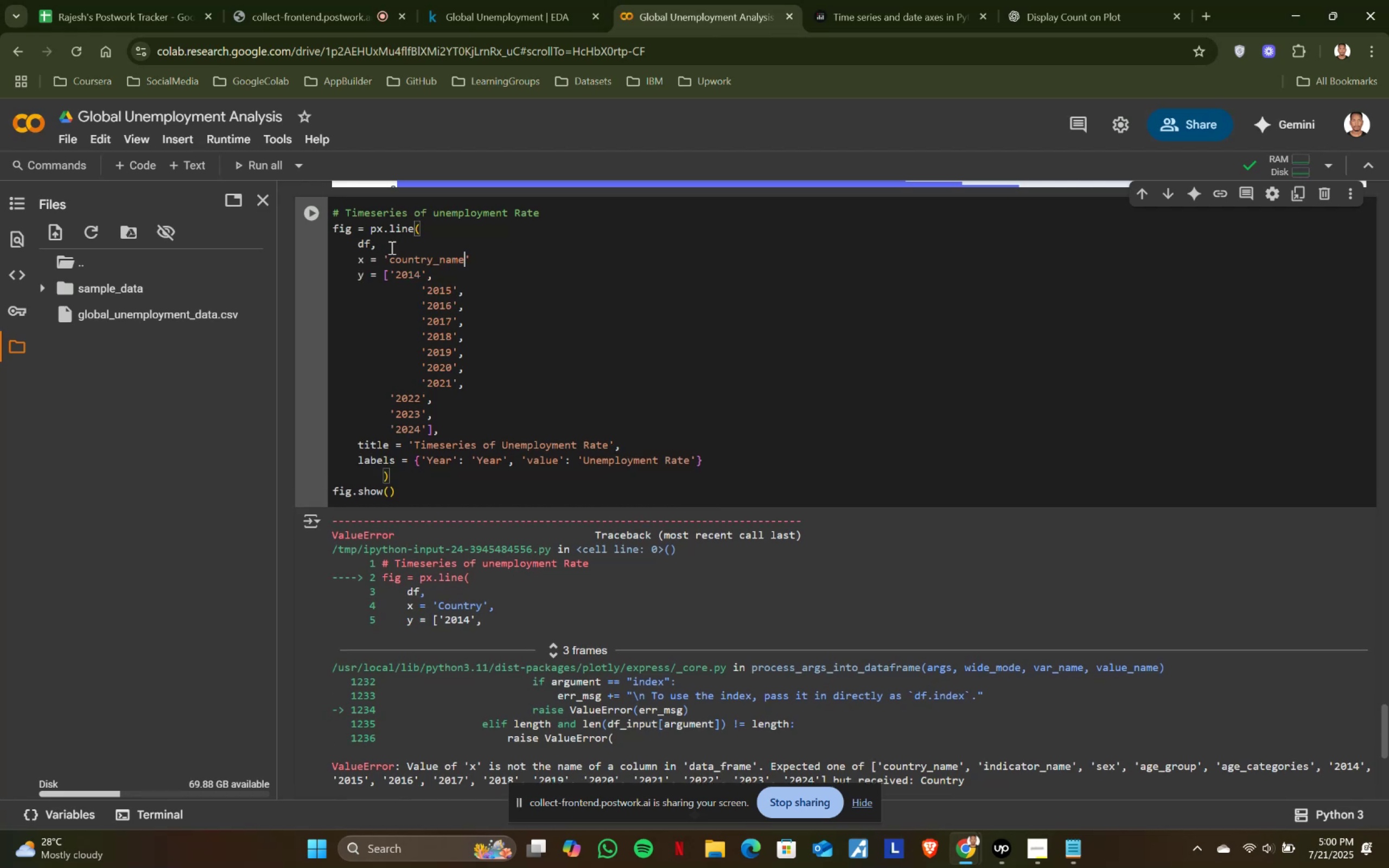 
key(ArrowRight)
 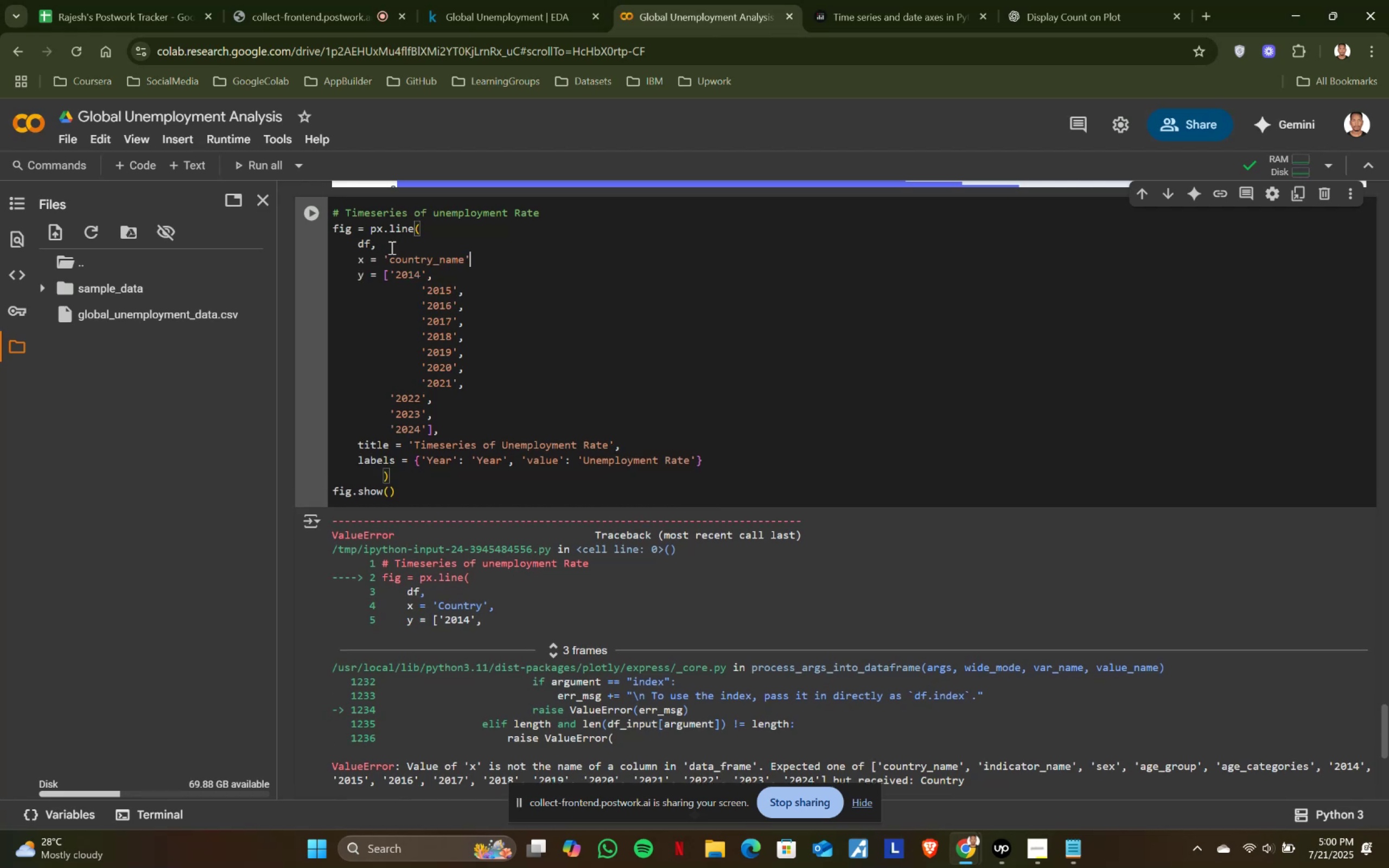 
key(Comma)
 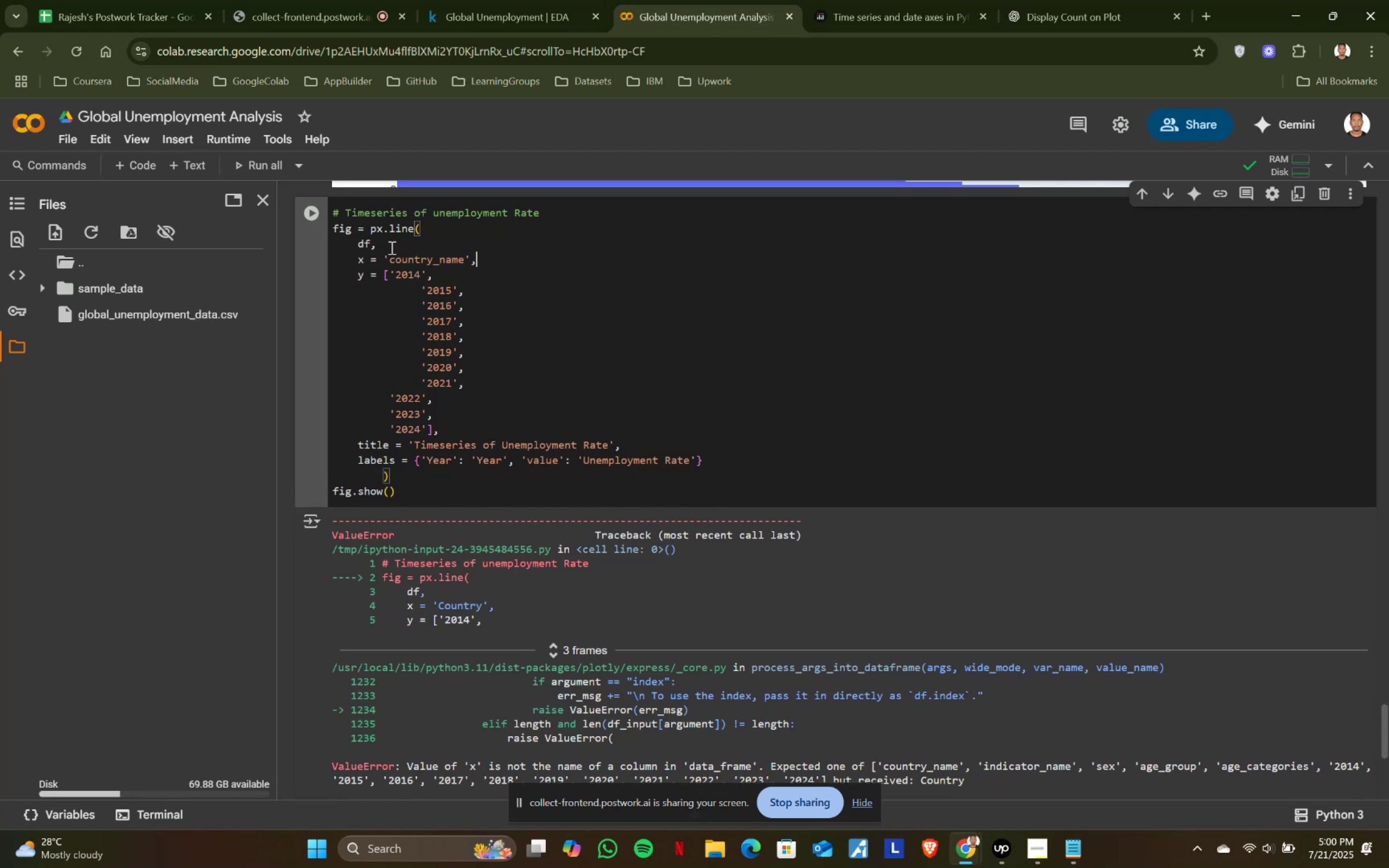 
key(Shift+ShiftRight)
 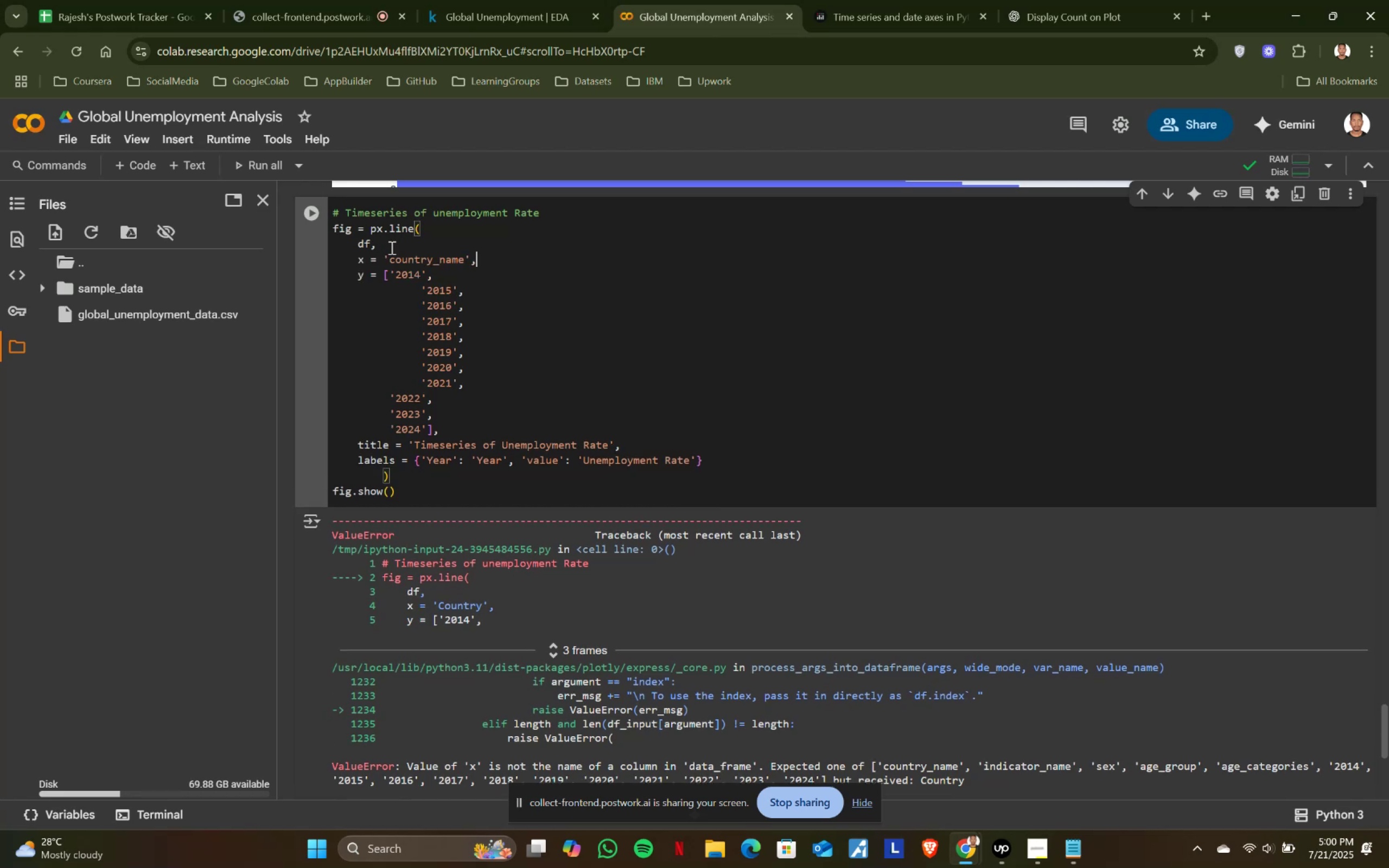 
key(Shift+Enter)
 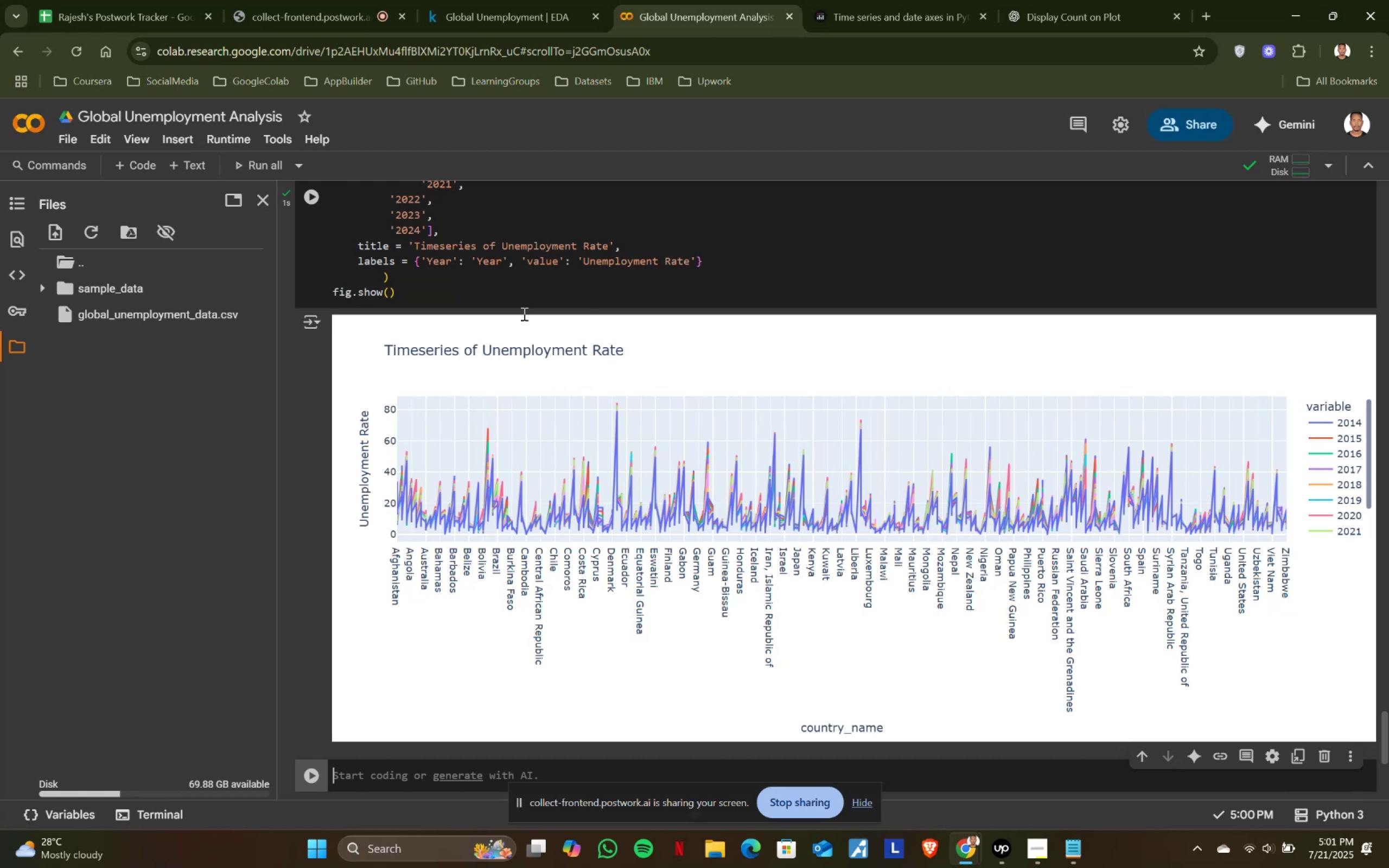 
wait(21.37)
 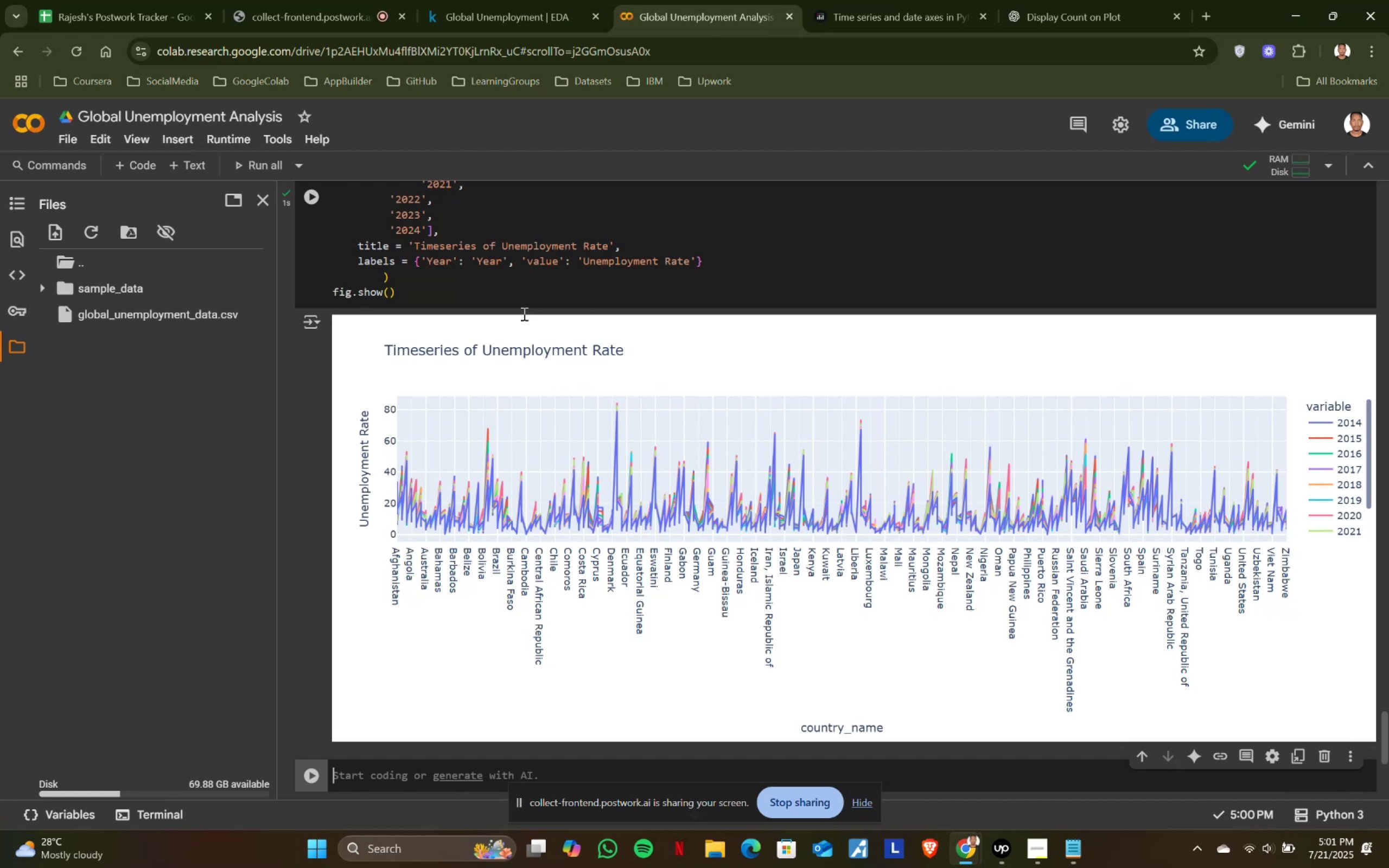 
scroll: coordinate [519, 318], scroll_direction: up, amount: 2.0
 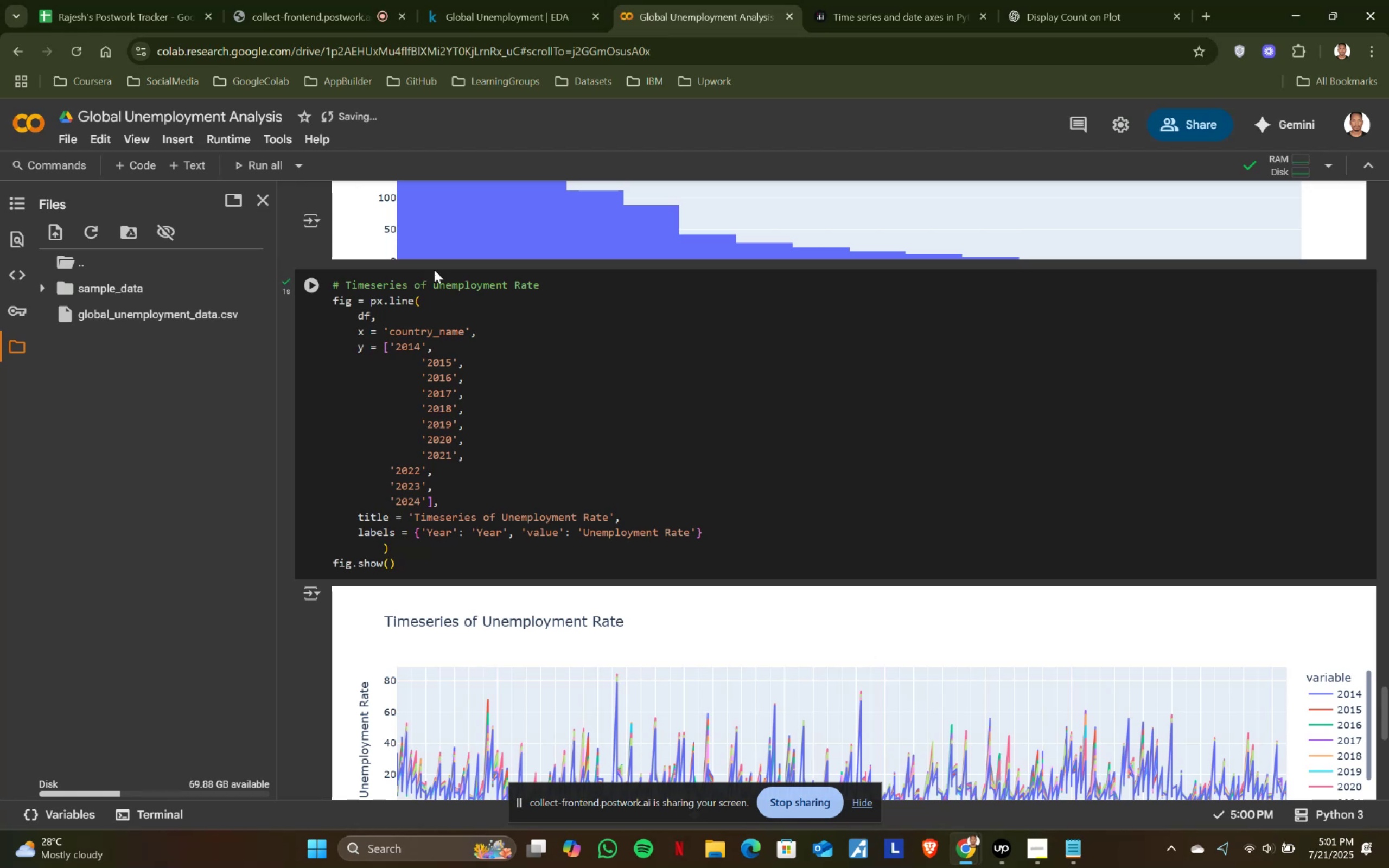 
left_click([486, 11])
 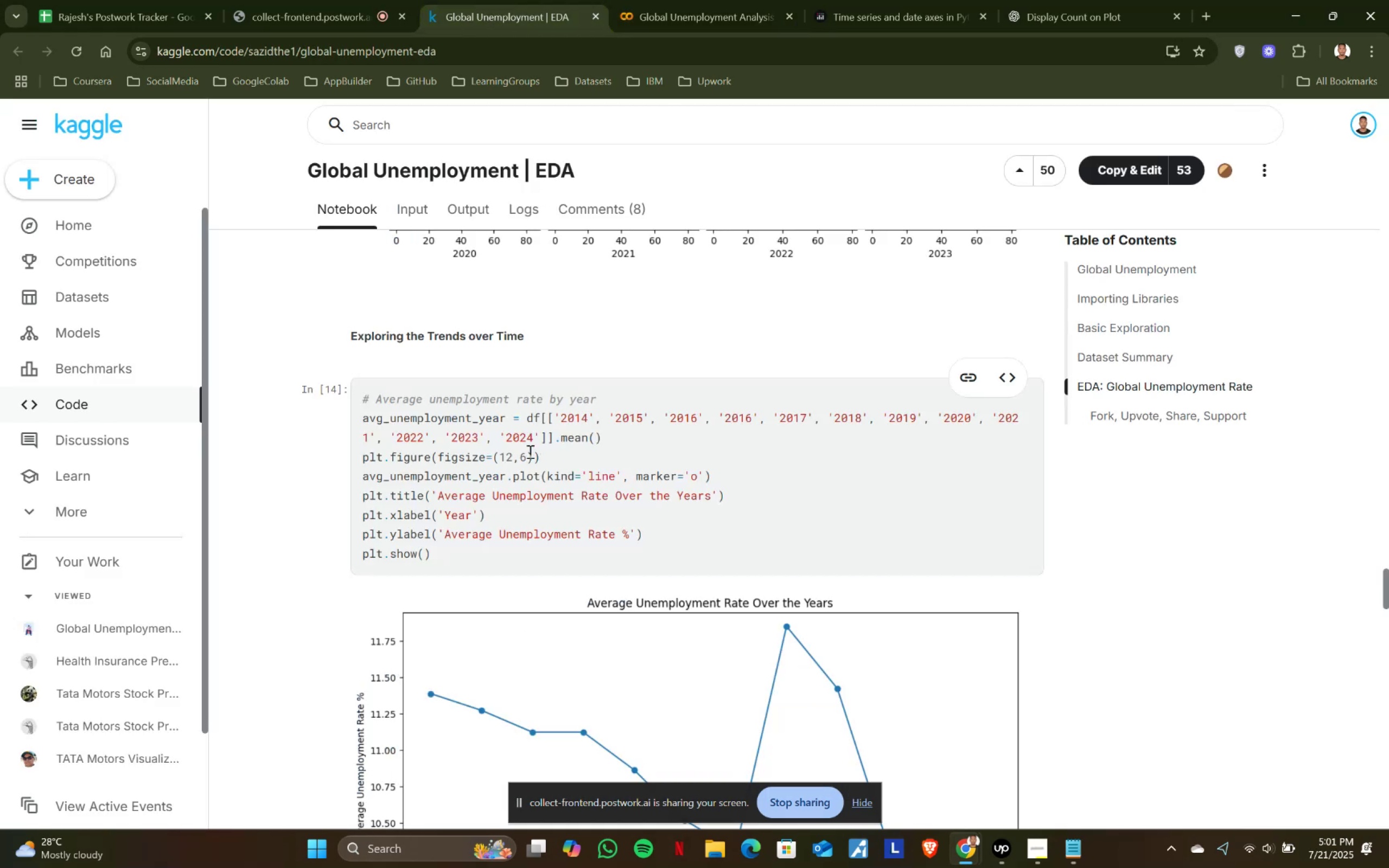 
scroll: coordinate [534, 467], scroll_direction: down, amount: 1.0
 